 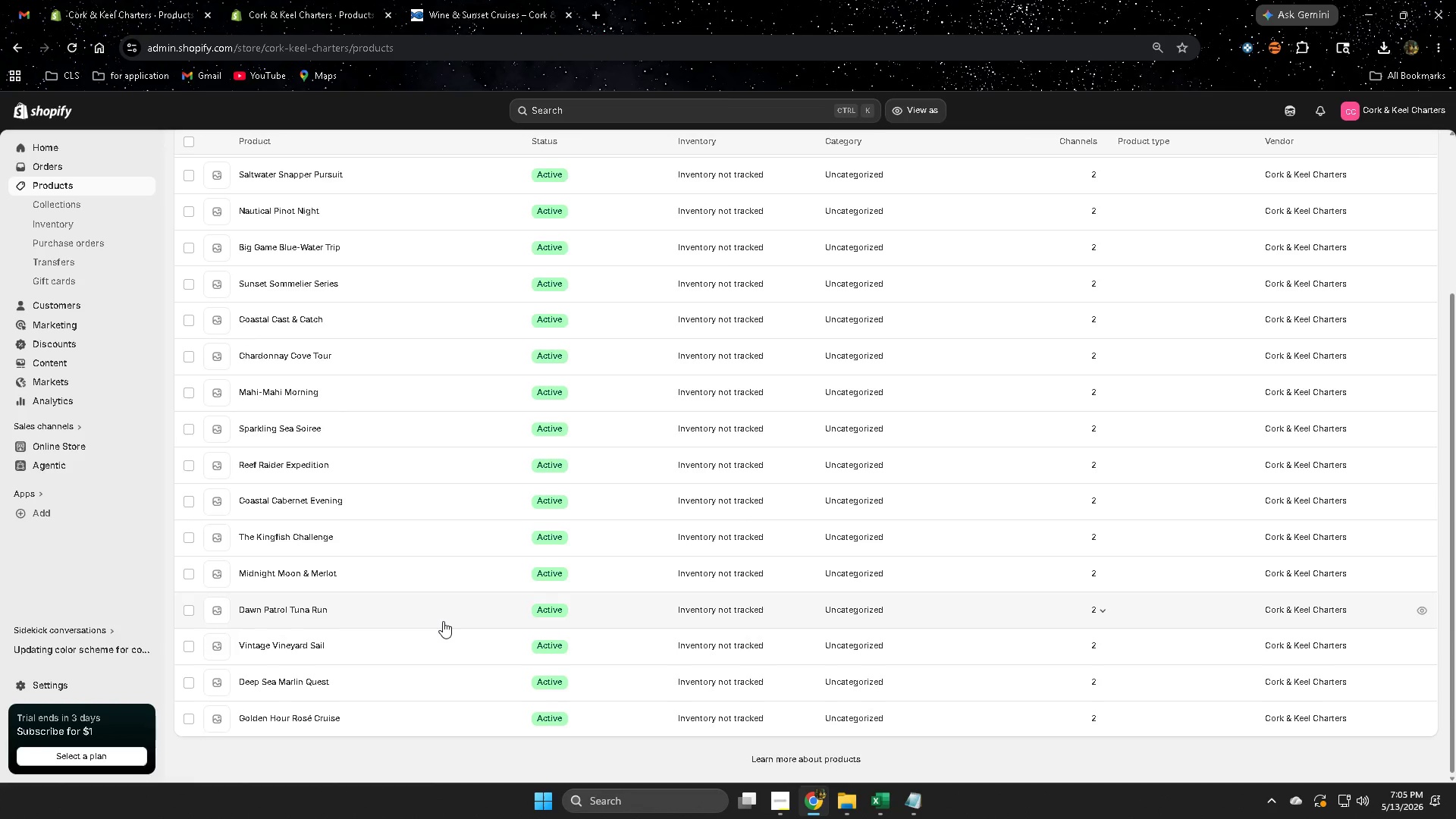 
scroll: coordinate [445, 621], scroll_direction: down, amount: 2.0
 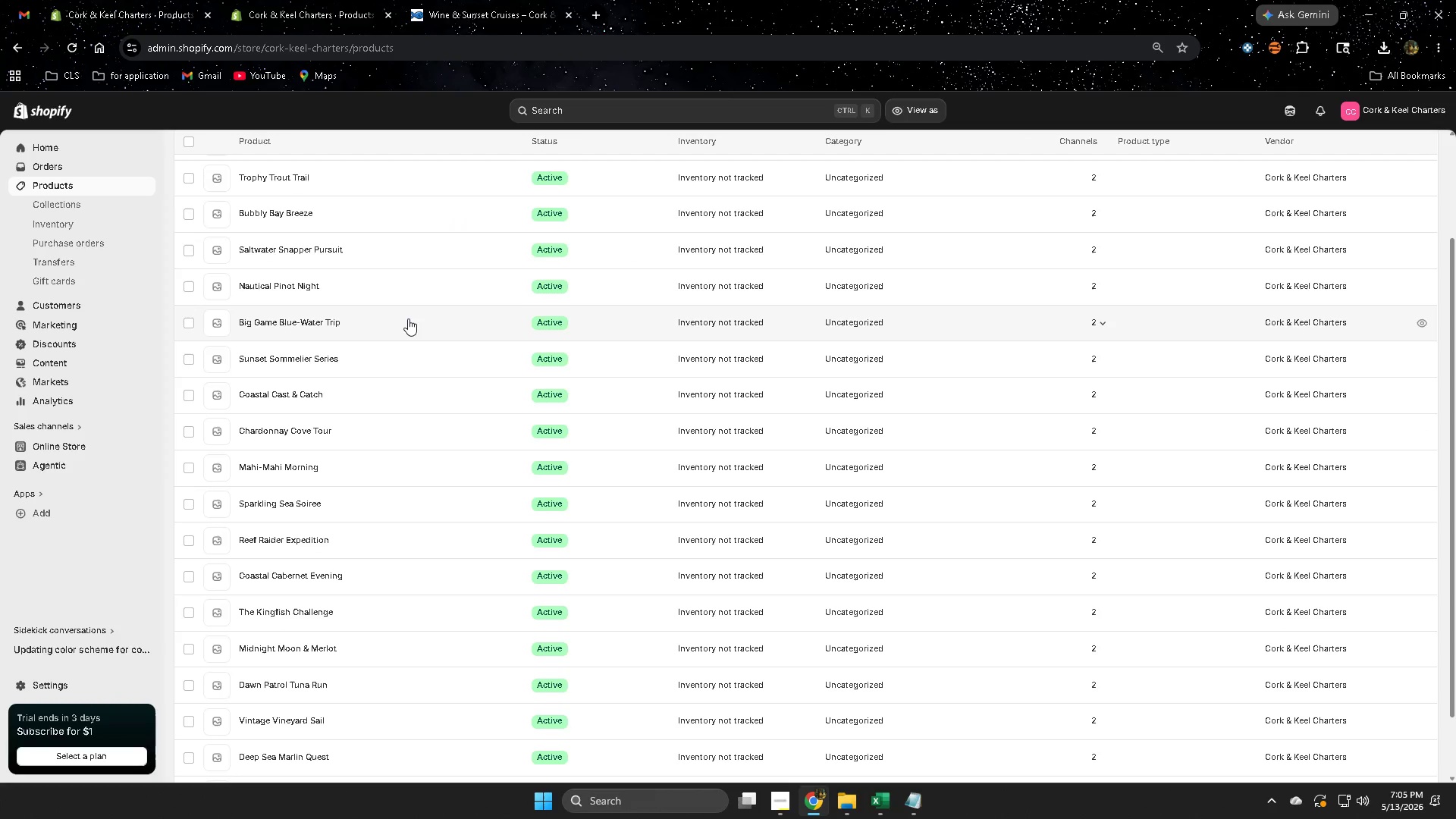 
left_click([408, 319])
 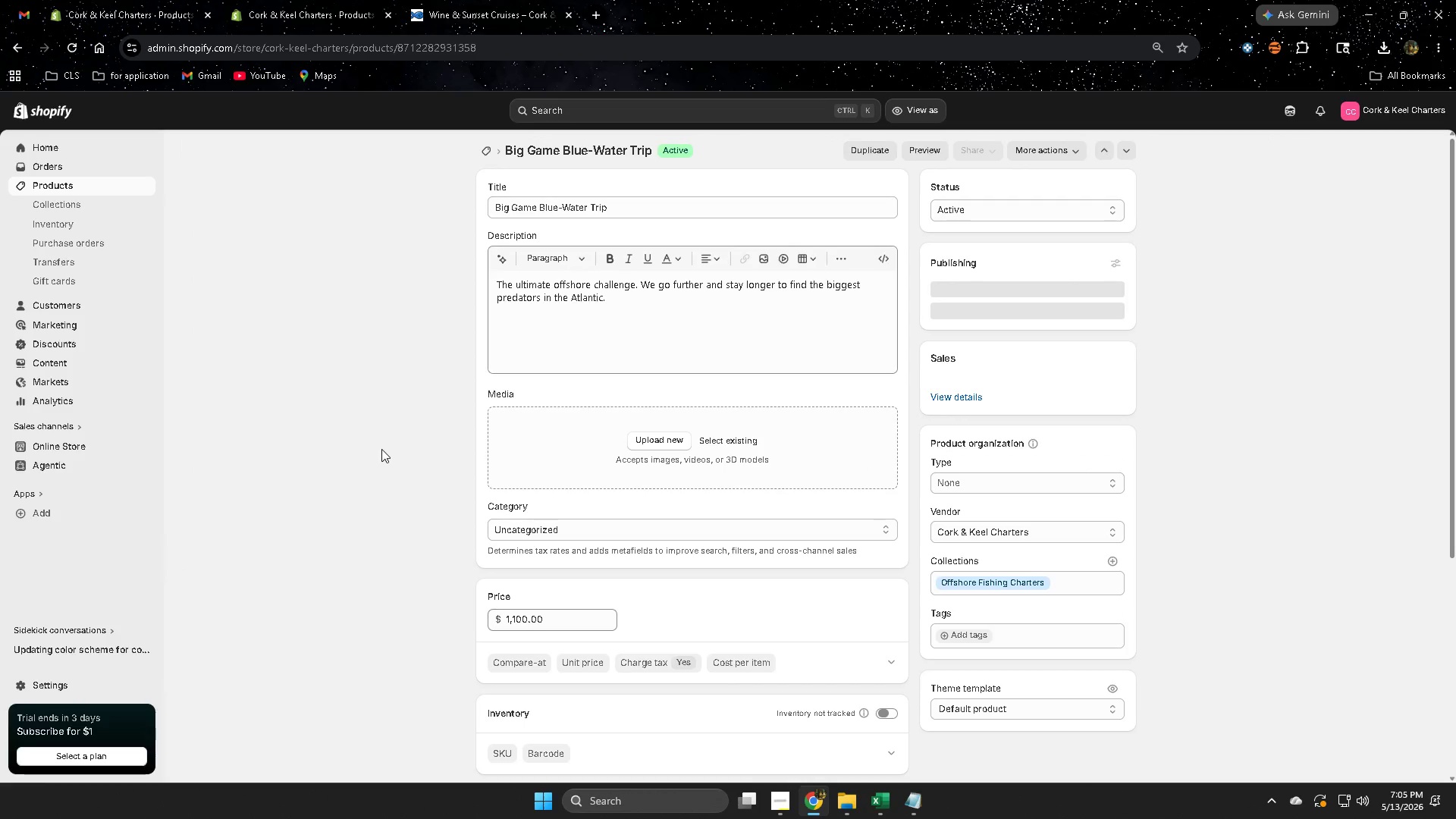 
scroll: coordinate [381, 449], scroll_direction: down, amount: 5.0
 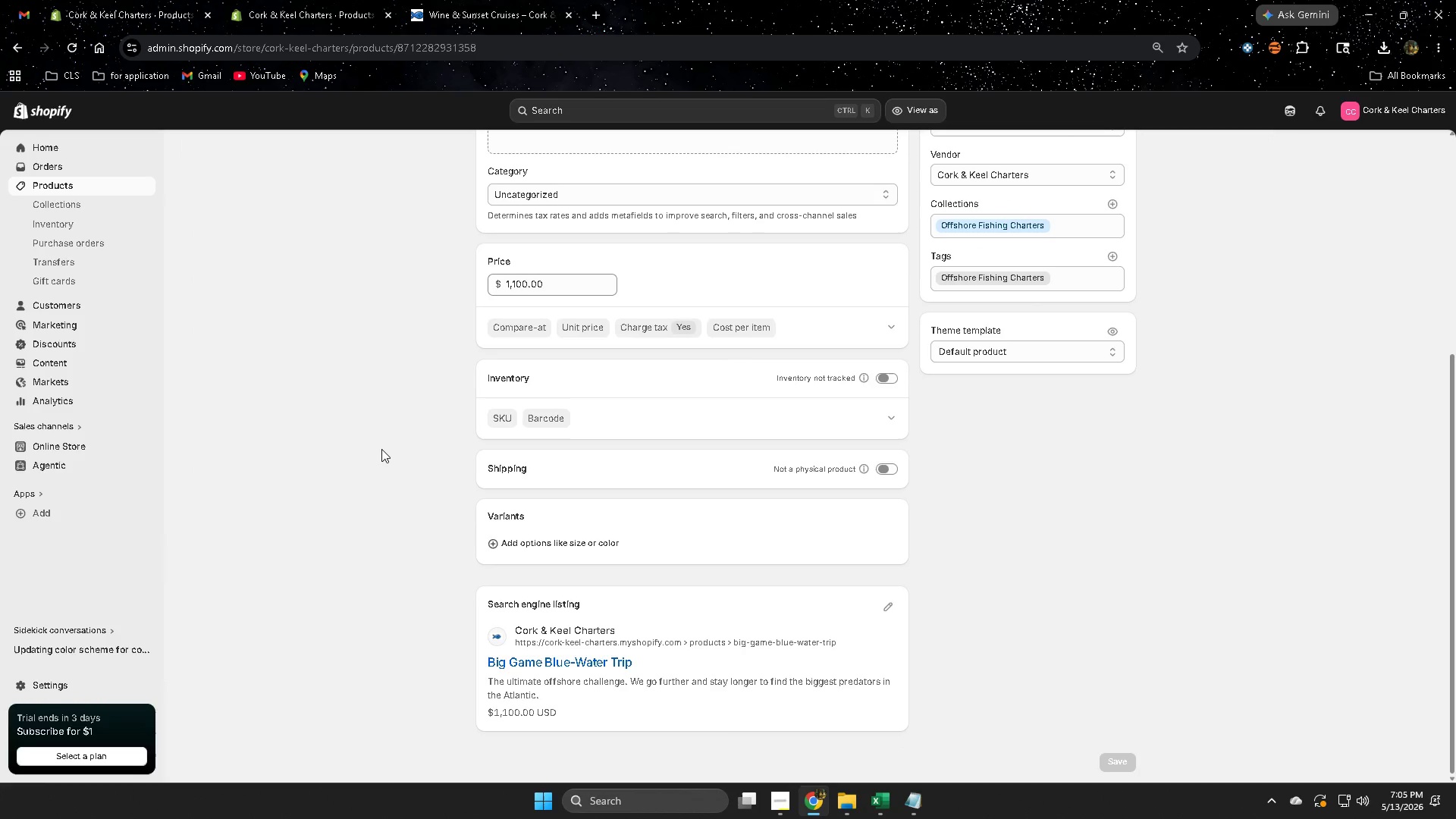 
scroll: coordinate [381, 448], scroll_direction: none, amount: 0.0
 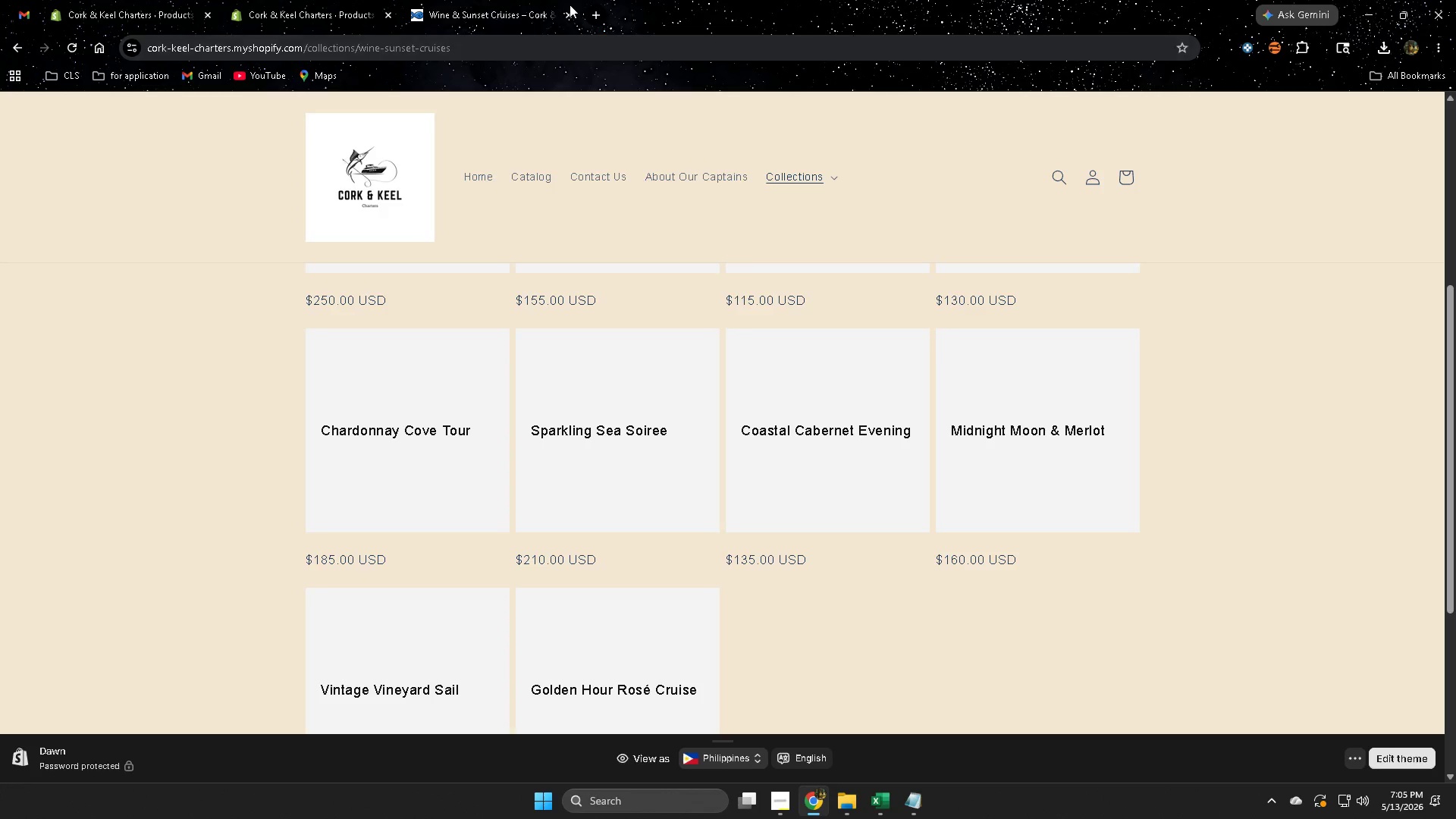 
left_click([125, 0])
 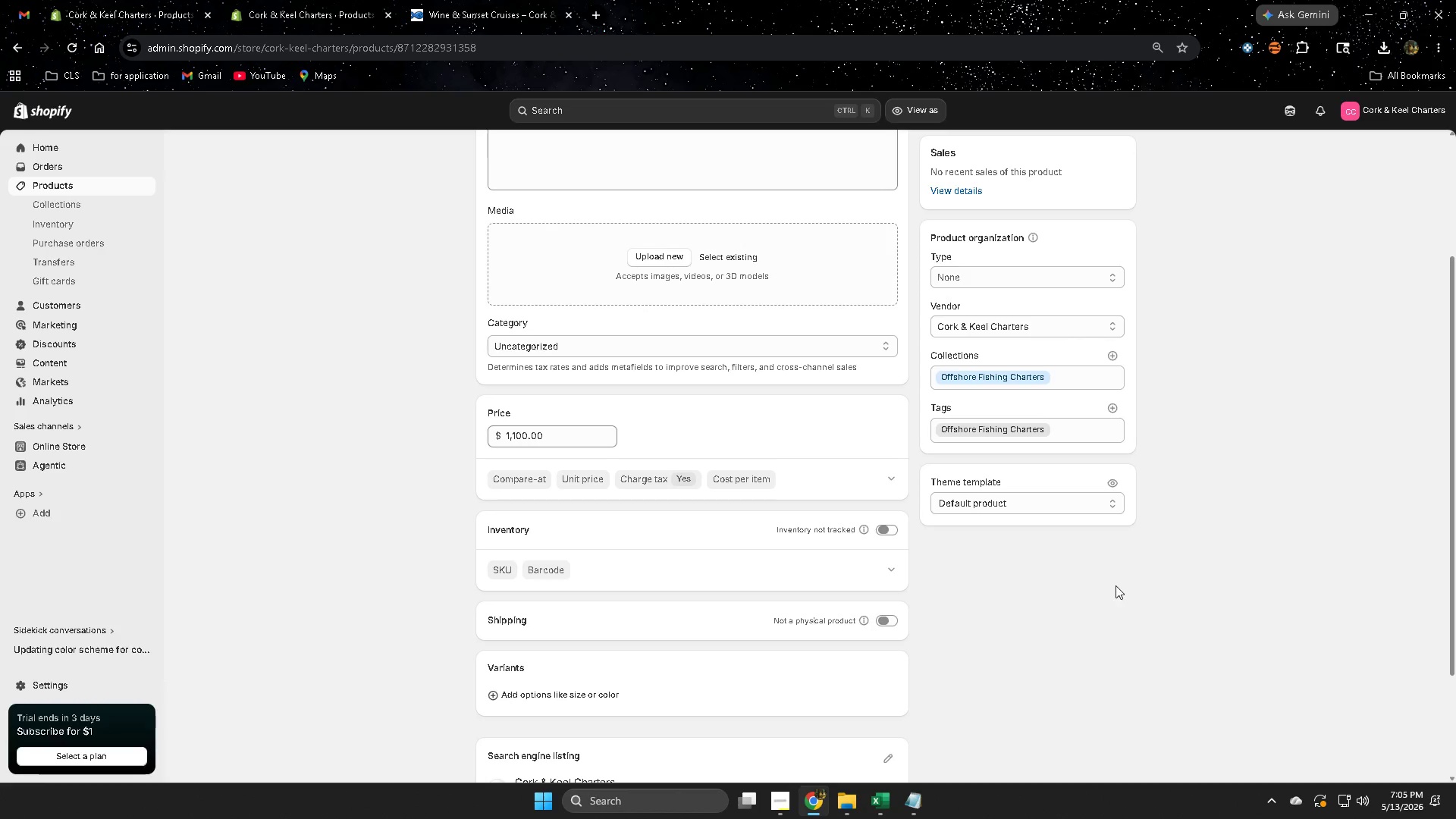 
scroll: coordinate [1247, 572], scroll_direction: up, amount: 3.0
 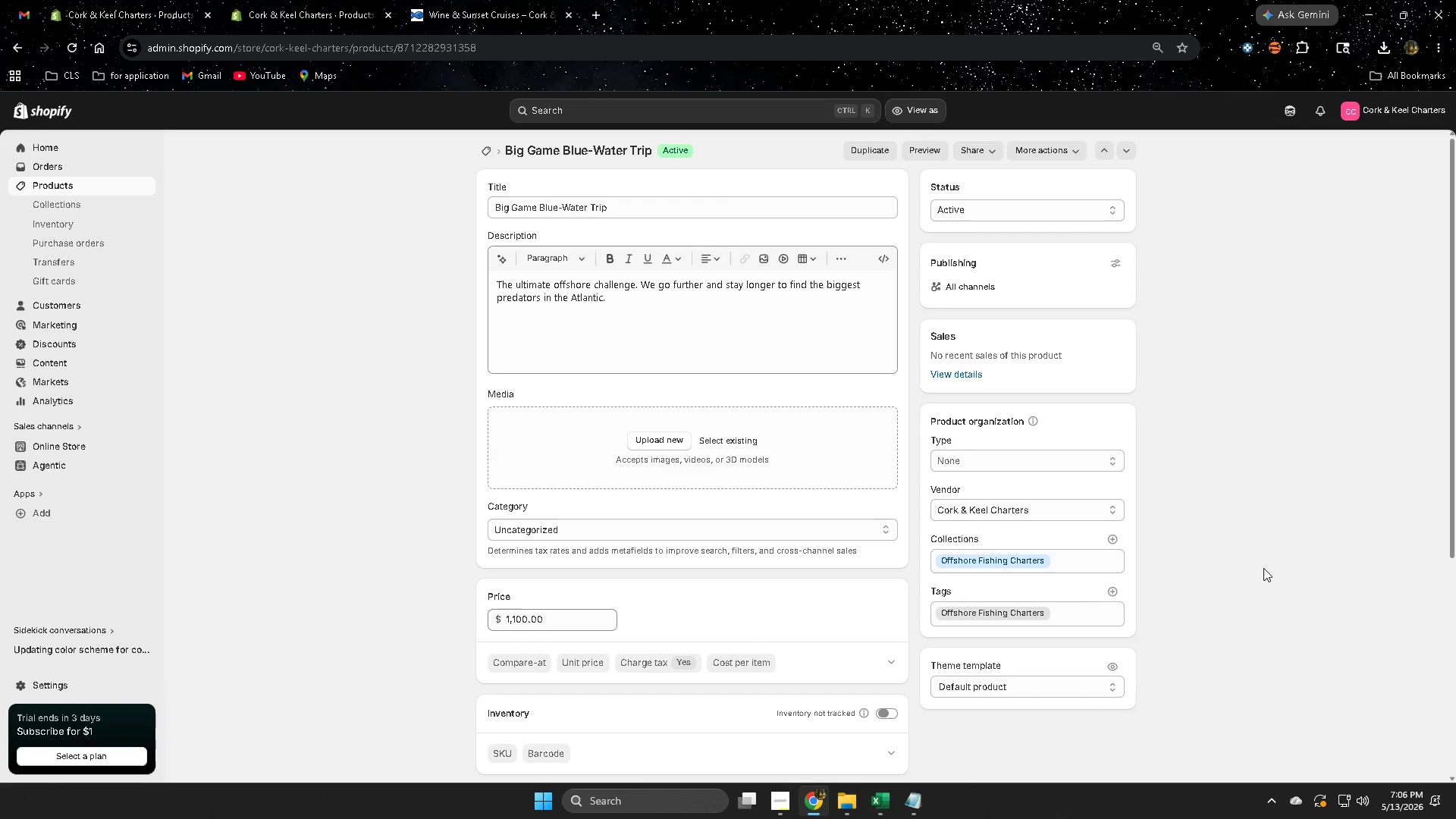 
wait(7.69)
 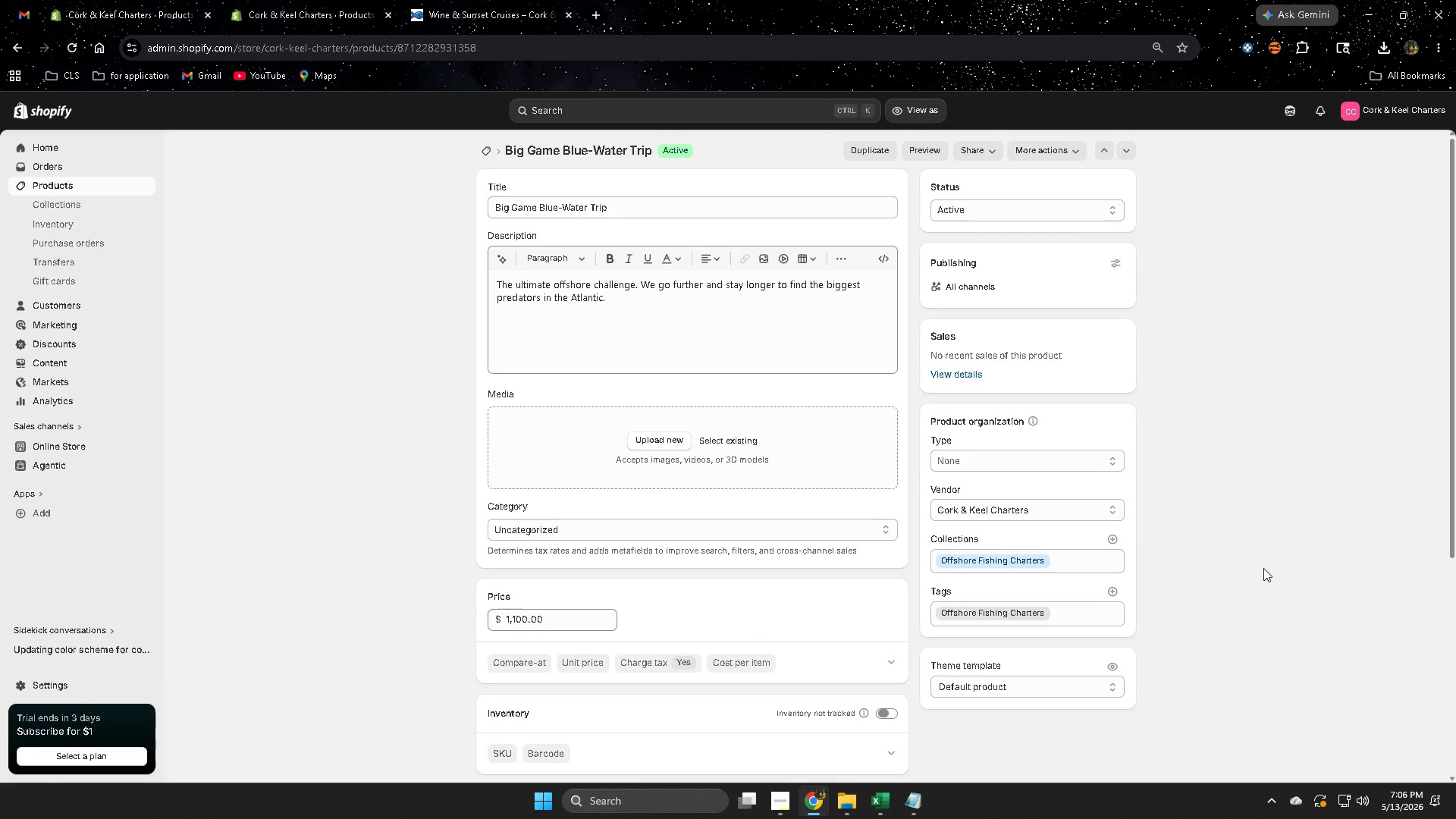 
double_click([602, 211])
 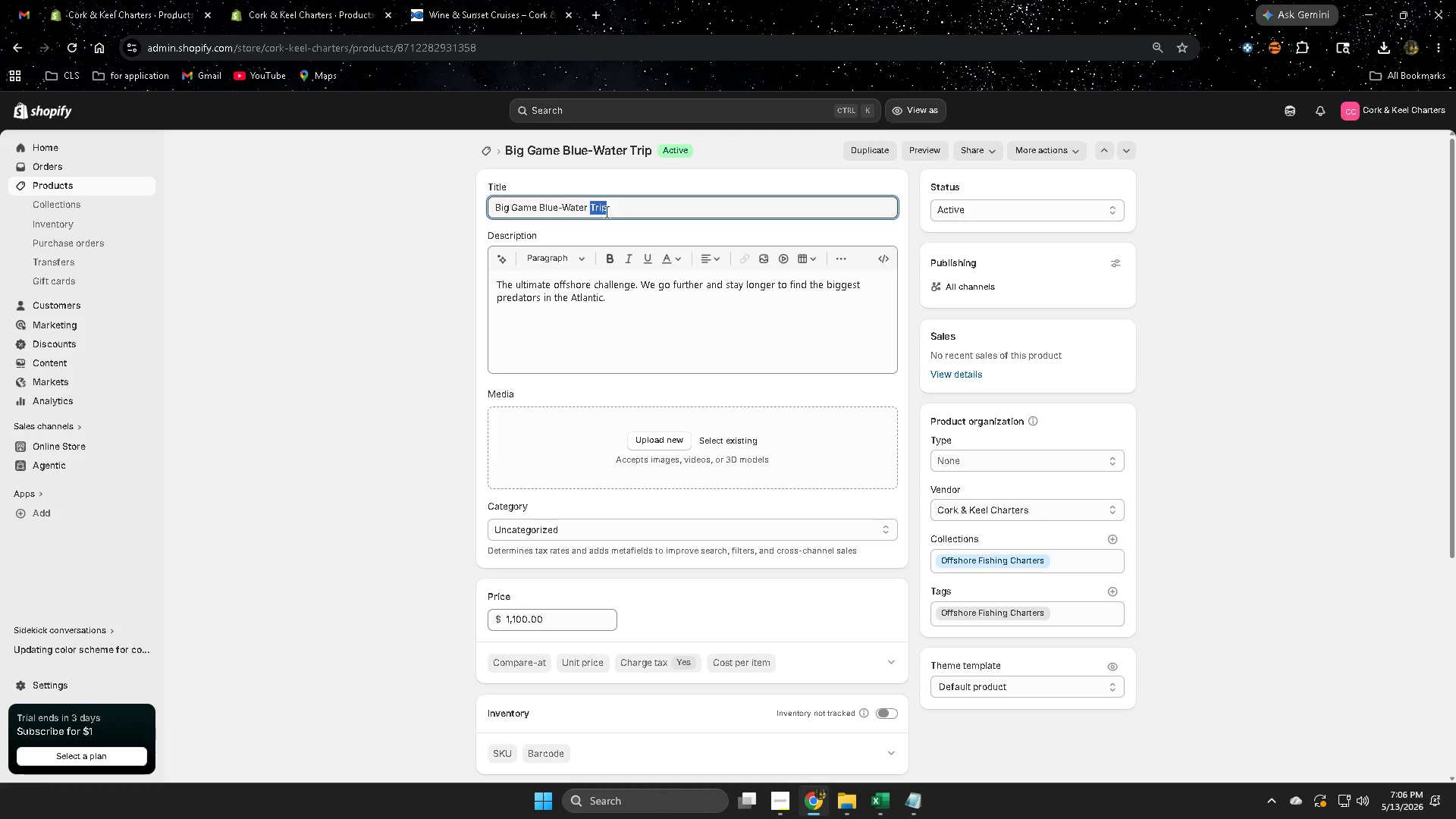 
key(Control+ControlLeft)
 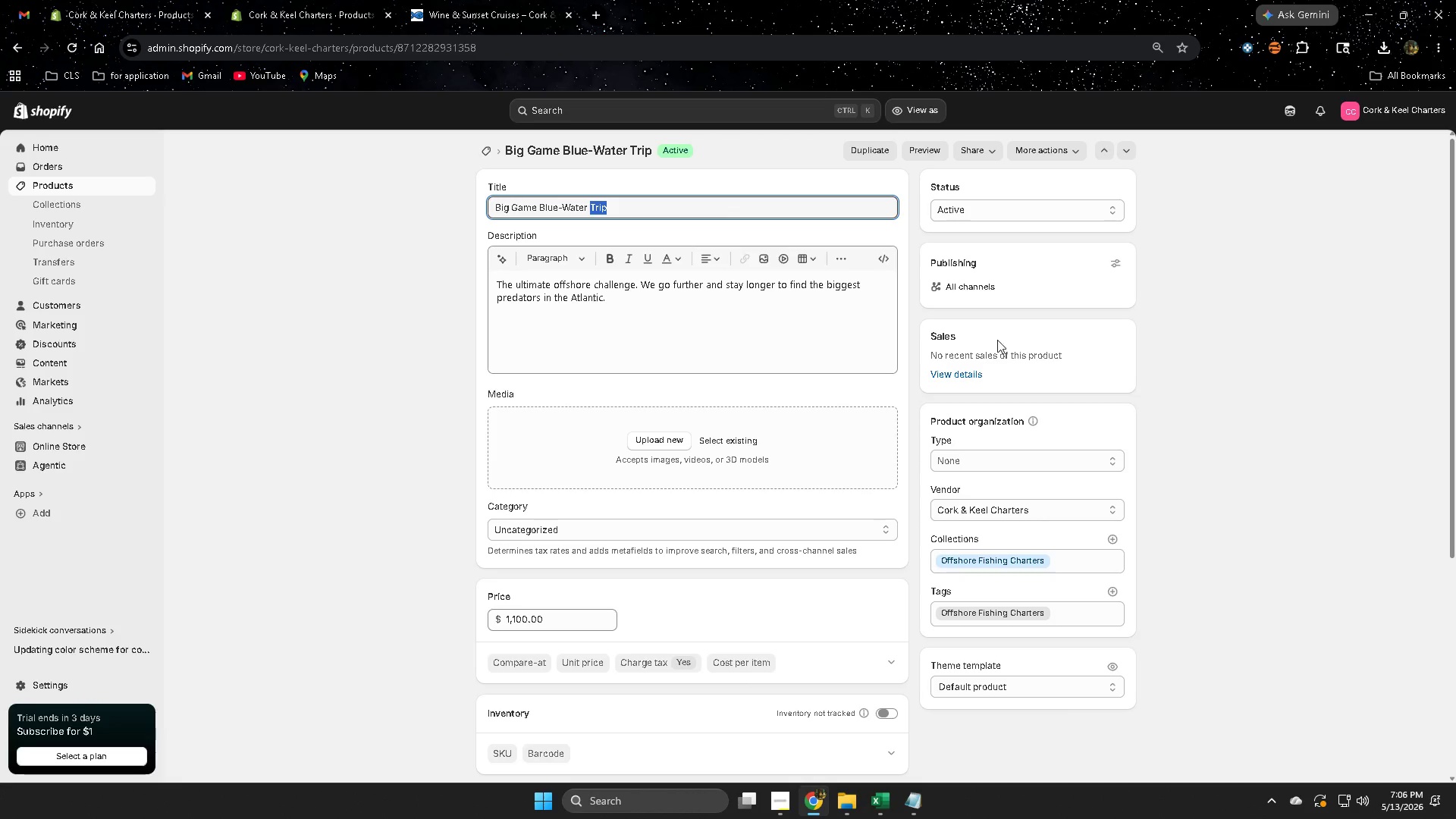 
key(Control+C)
 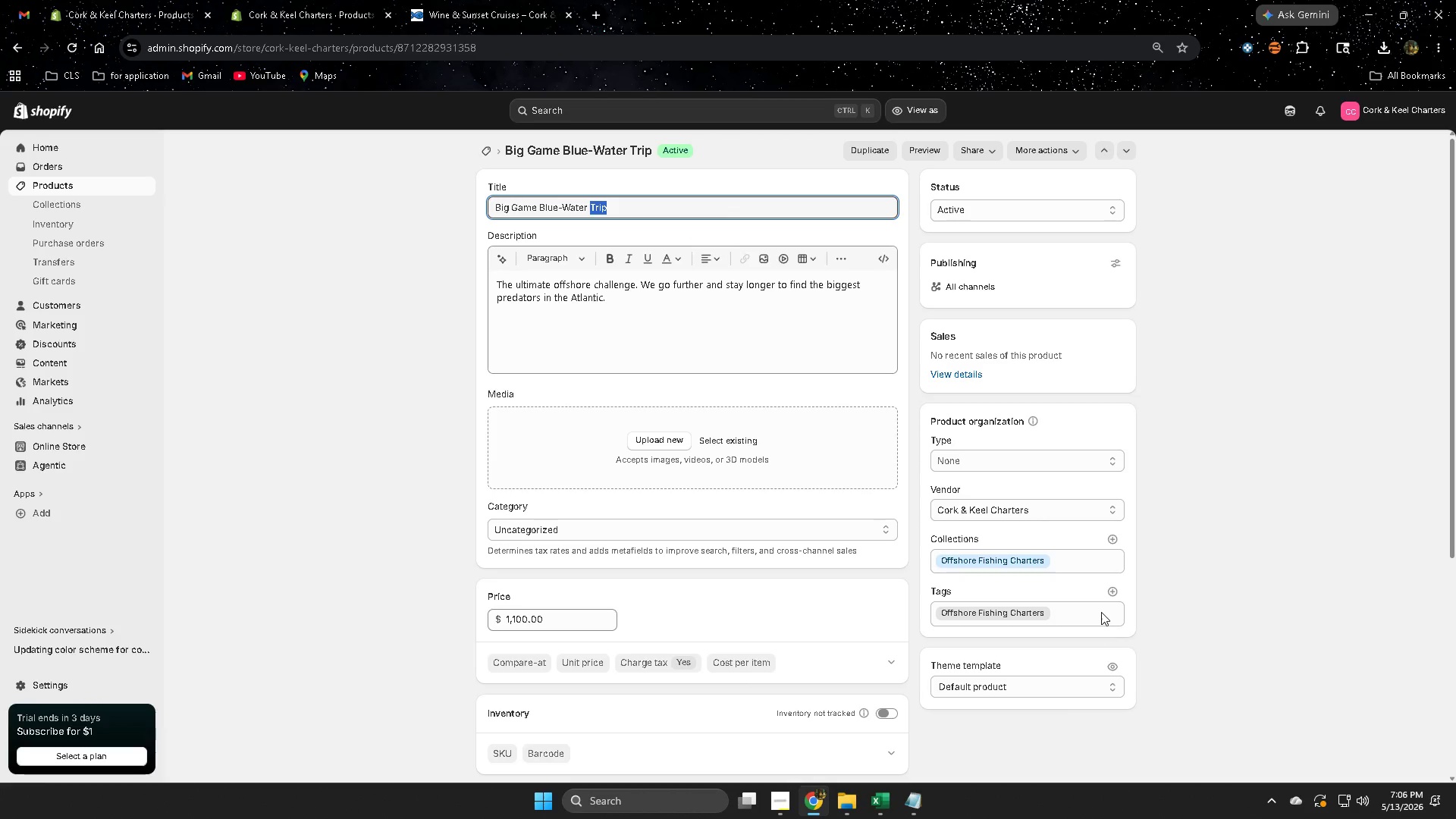 
left_click([1112, 593])
 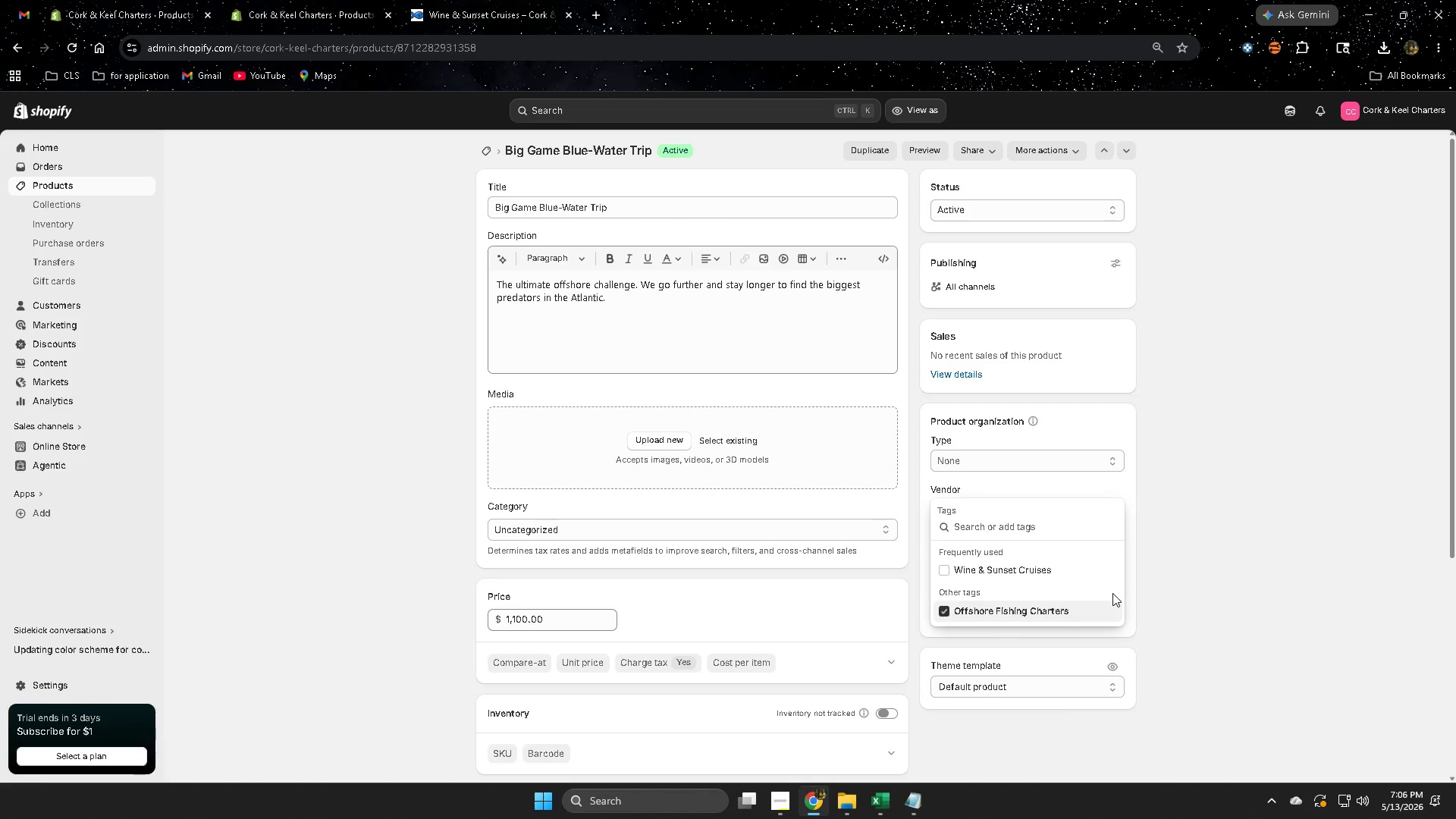 
key(Control+V)
 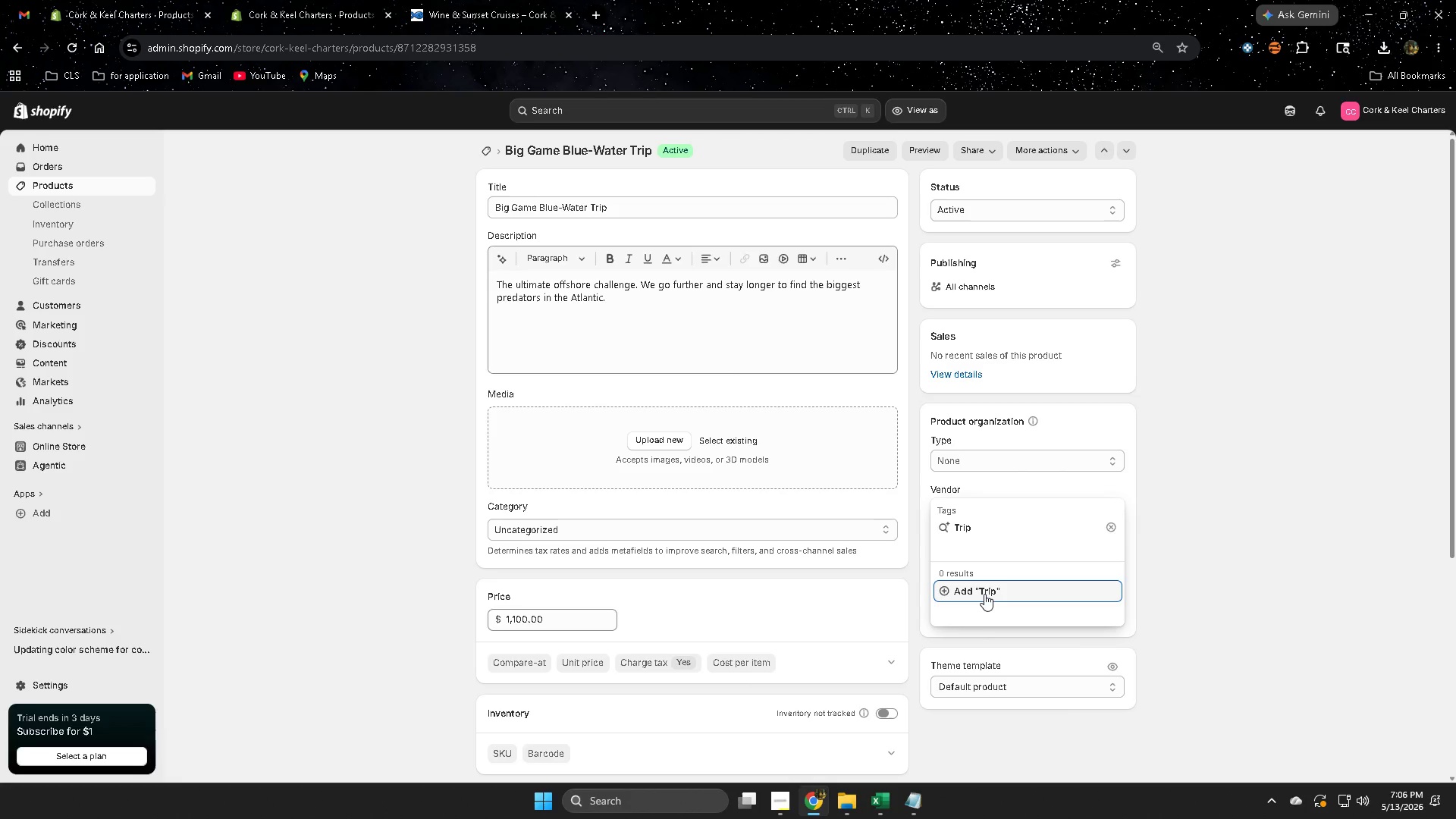 
left_click([984, 593])
 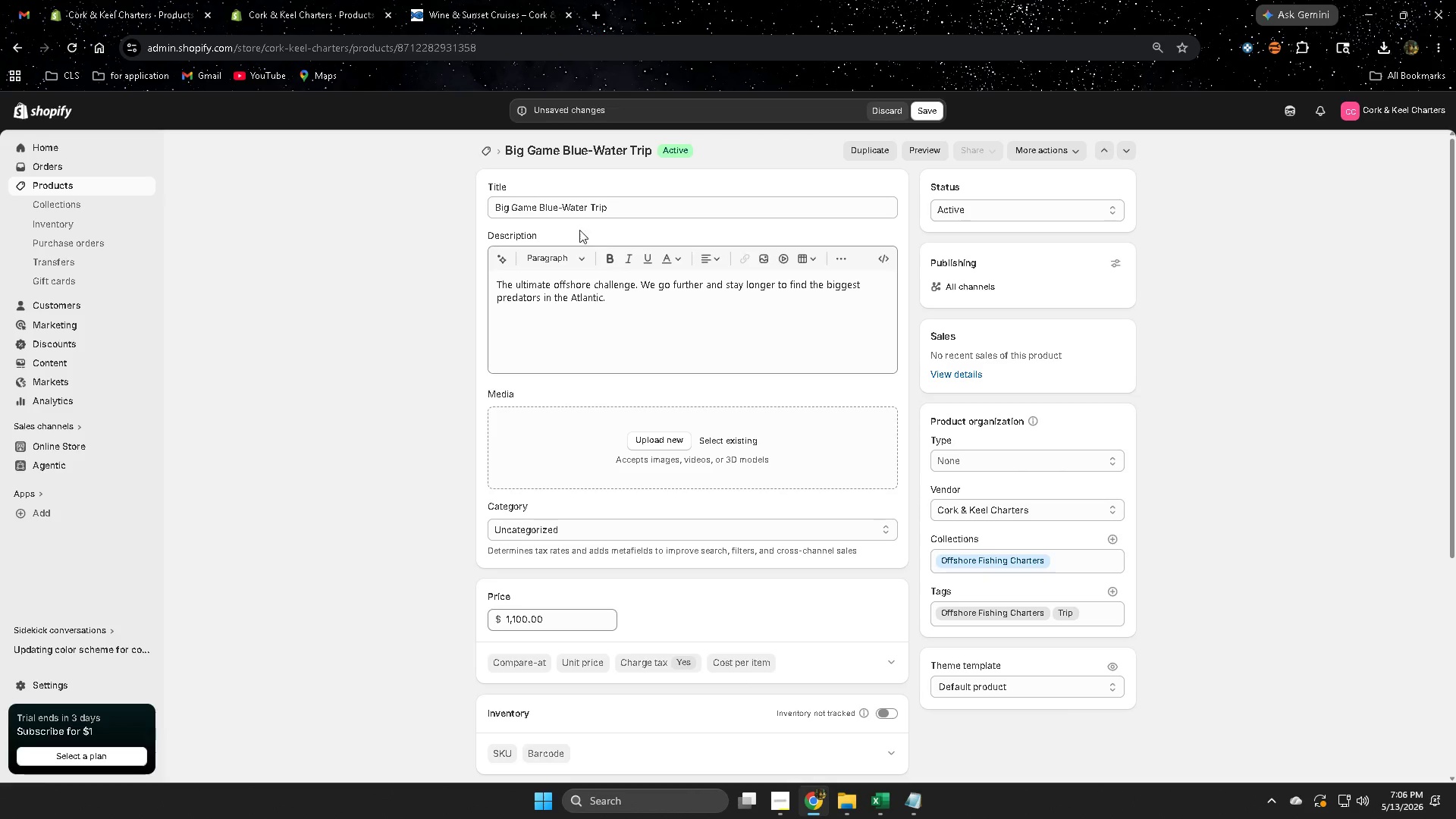 
double_click([575, 209])
 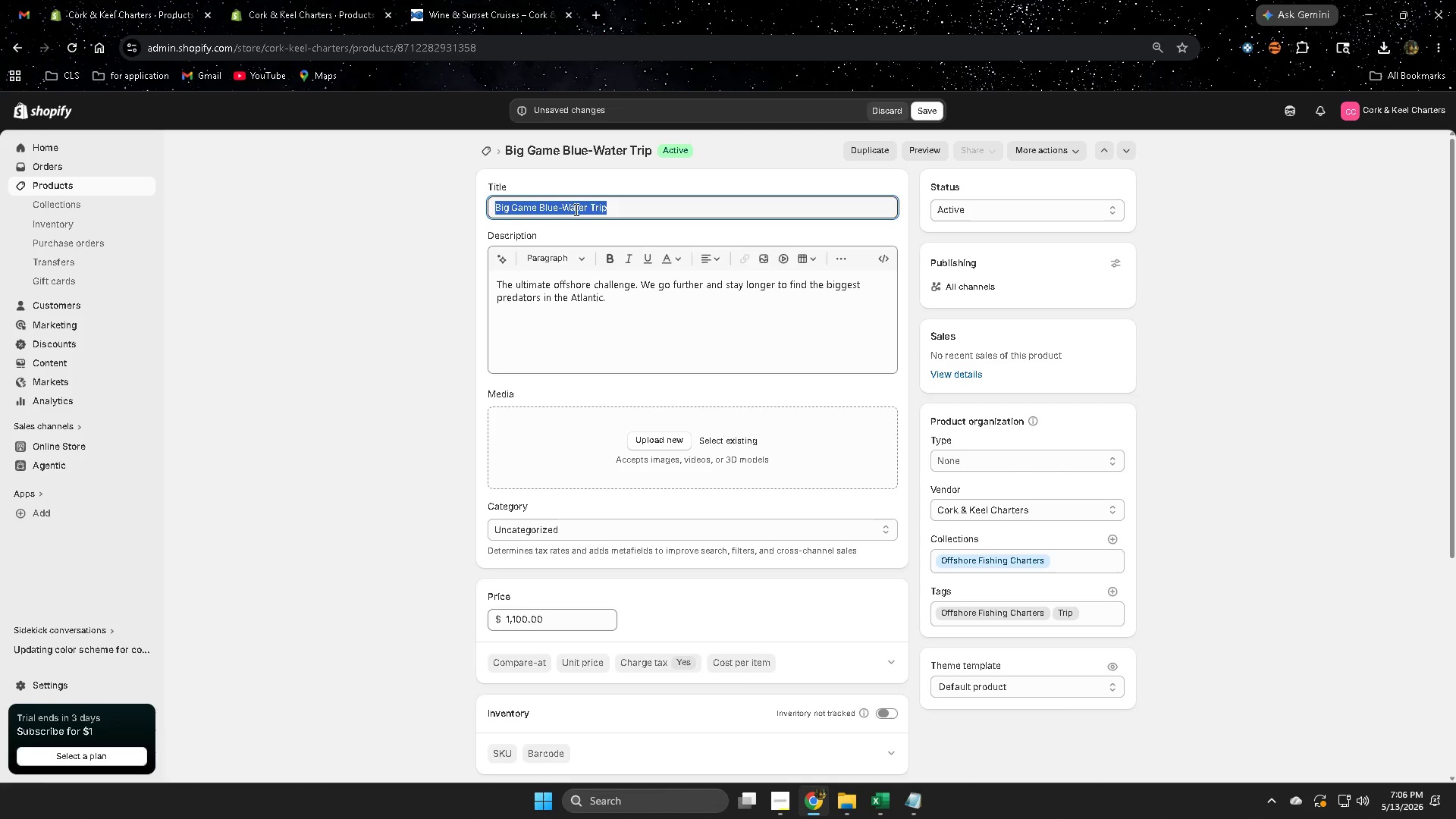 
left_click_drag(start_coordinate=[575, 209], to_coordinate=[566, 209])
 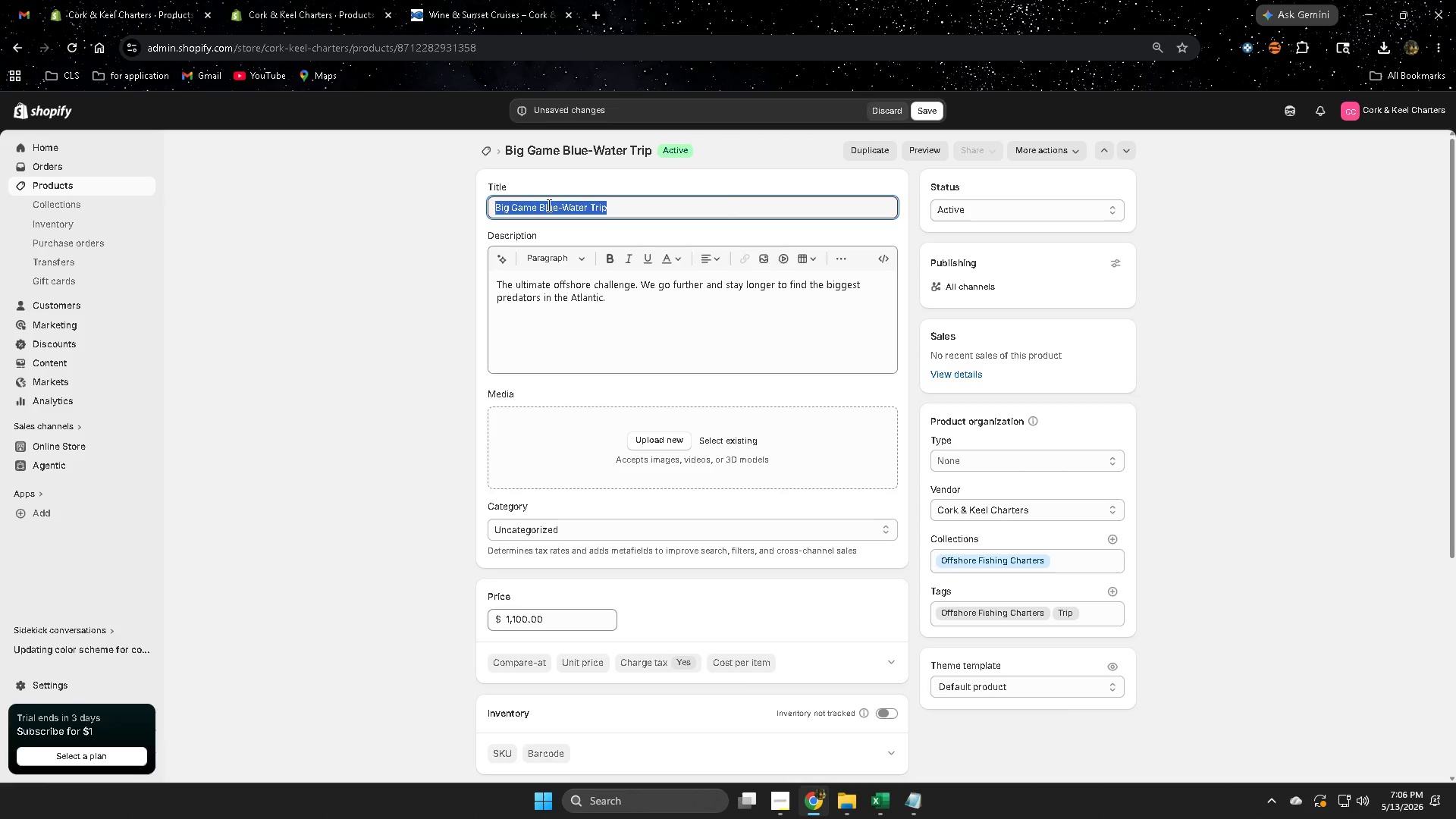 
left_click([546, 205])
 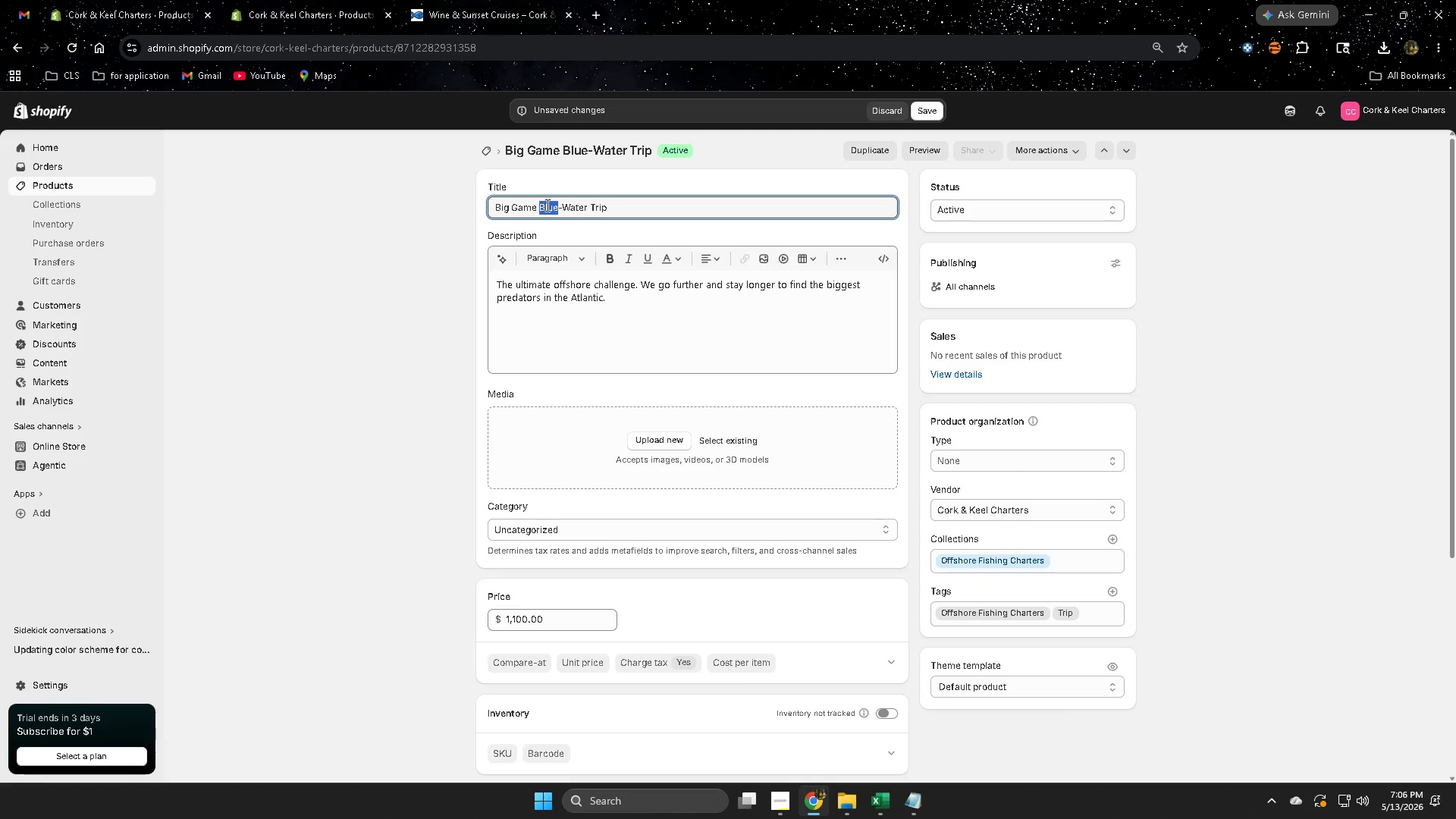 
left_click_drag(start_coordinate=[546, 205], to_coordinate=[574, 208])
 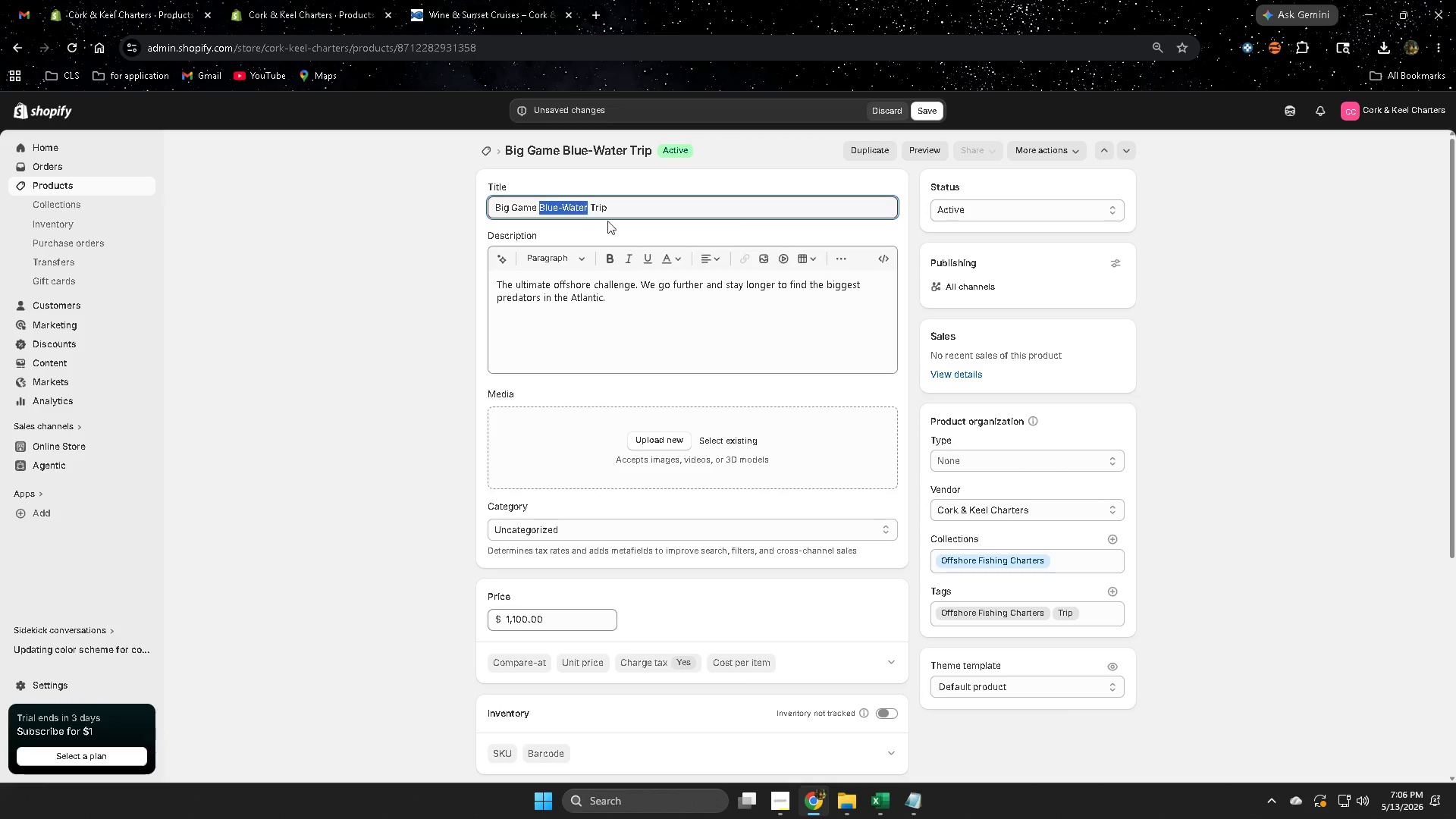 
key(Control+ControlLeft)
 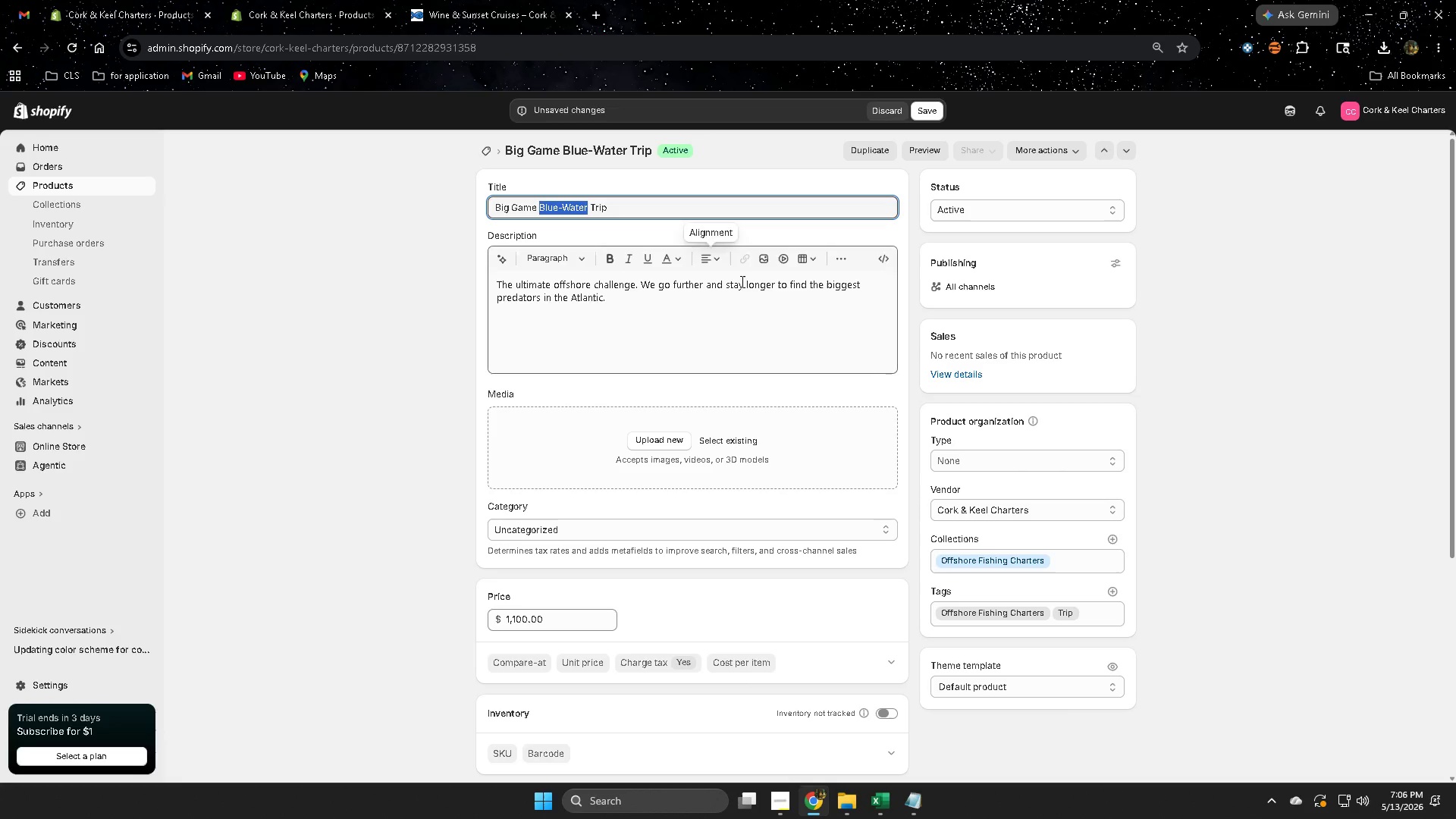 
key(Control+C)
 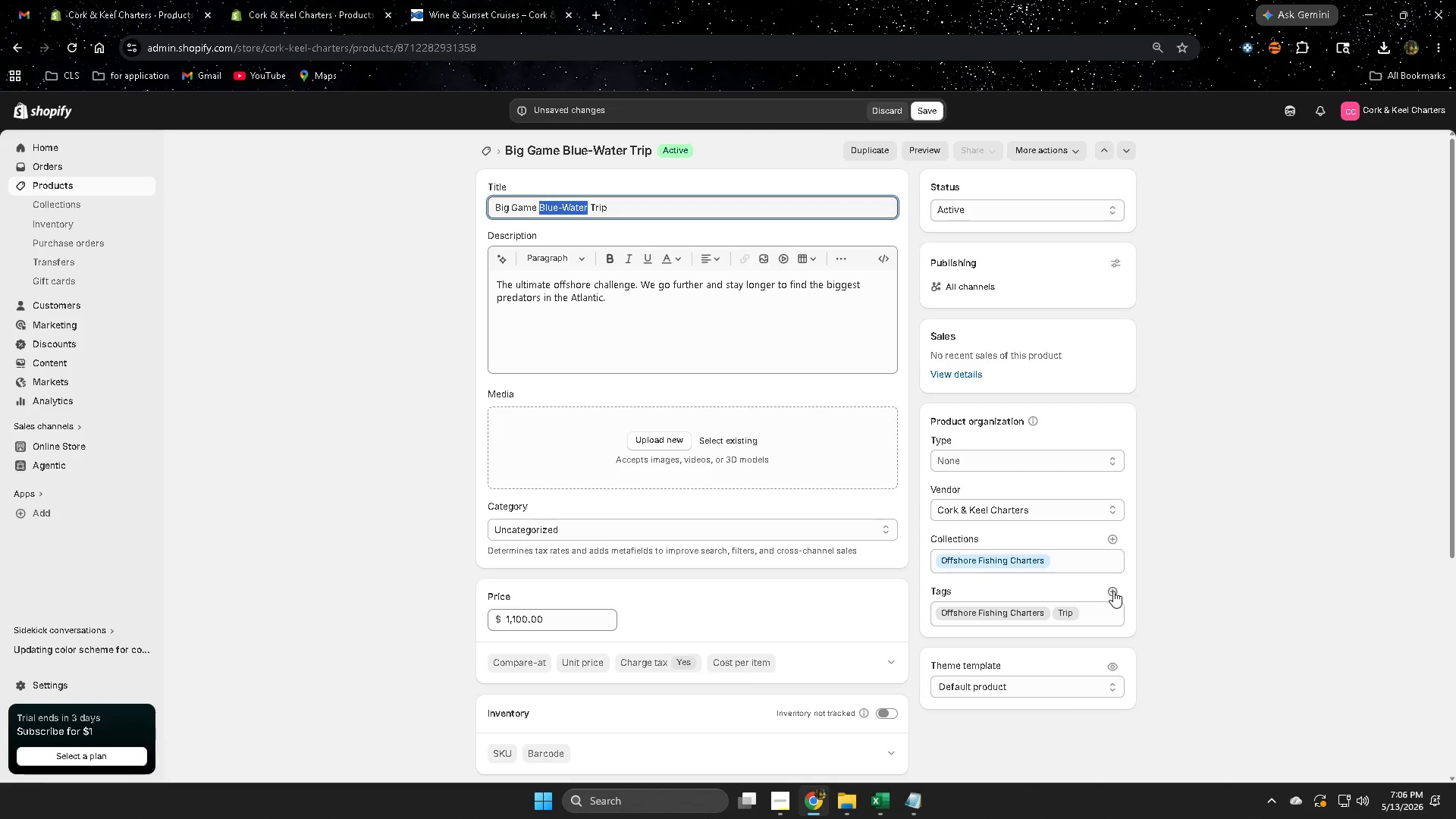 
left_click([1113, 591])
 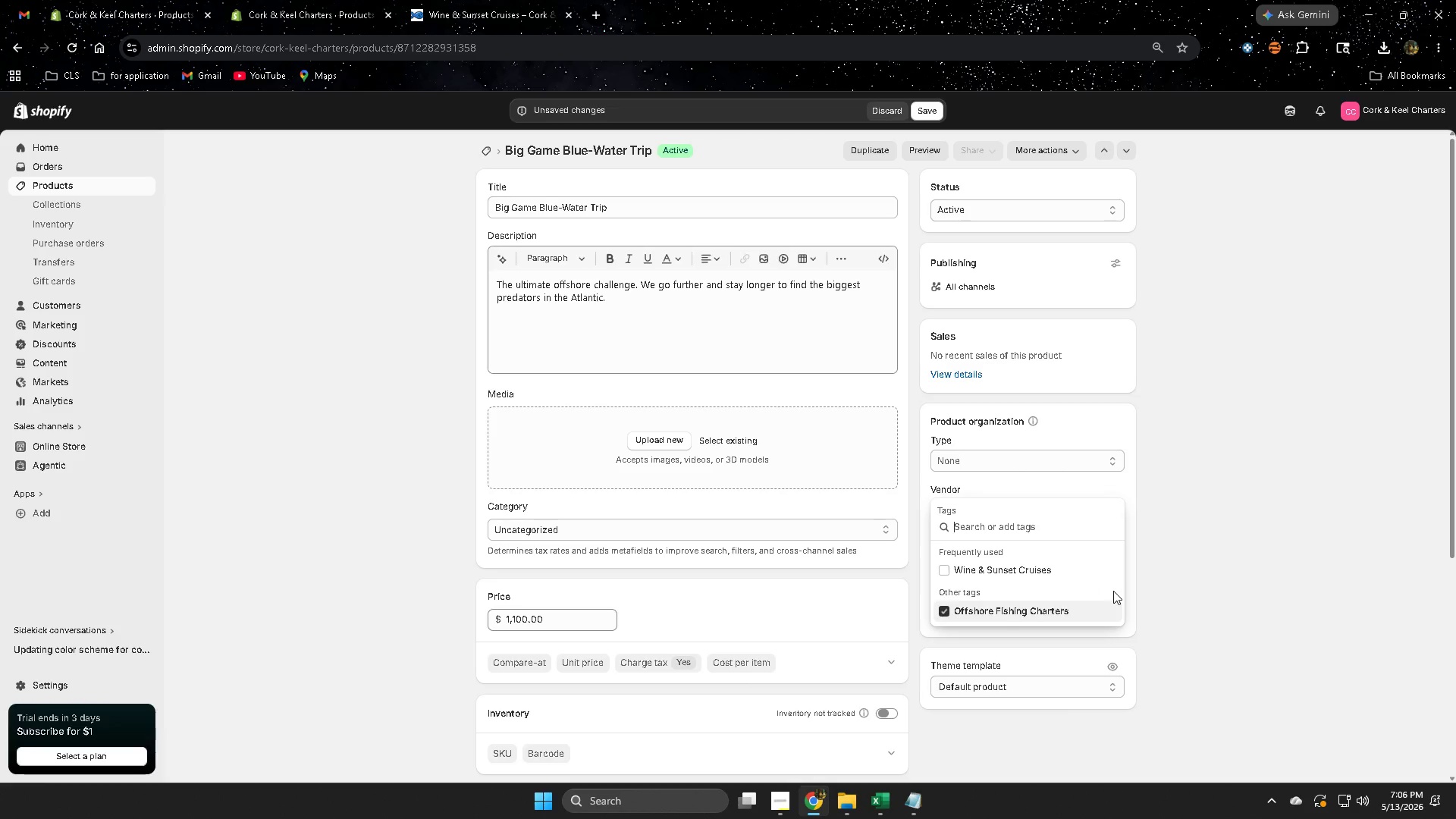 
key(Control+V)
 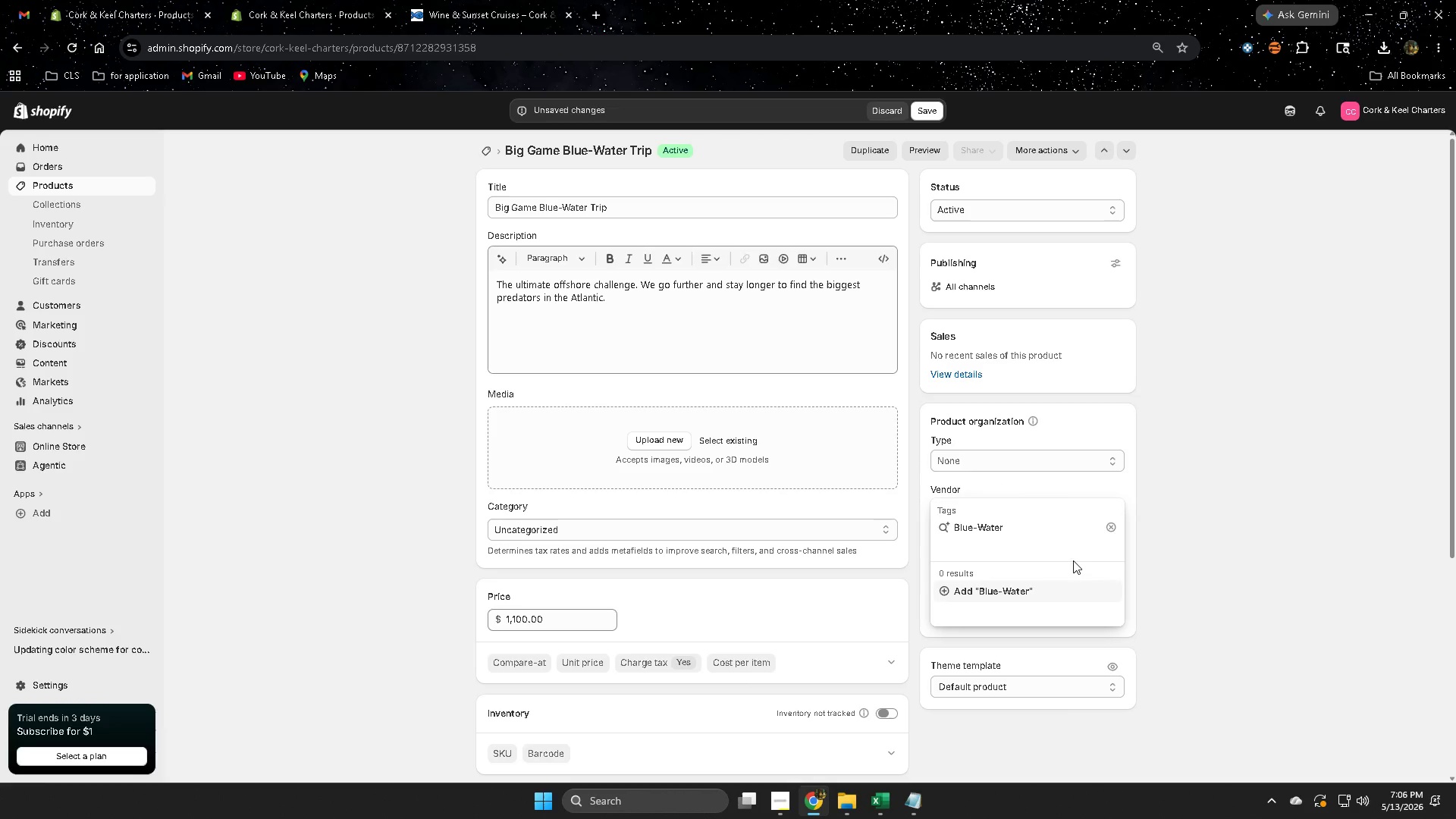 
left_click([977, 589])
 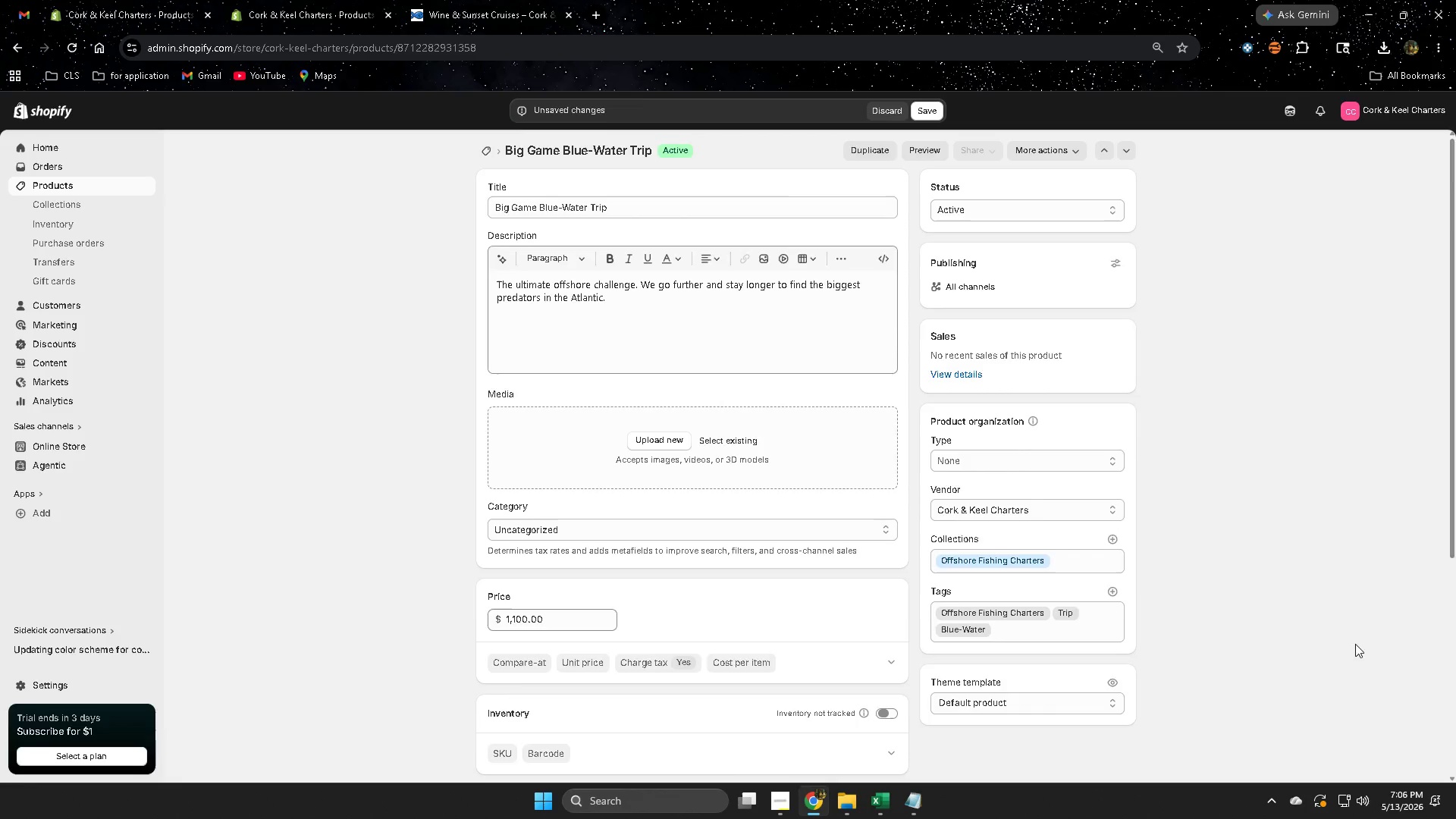 
scroll: coordinate [1364, 639], scroll_direction: down, amount: 2.0
 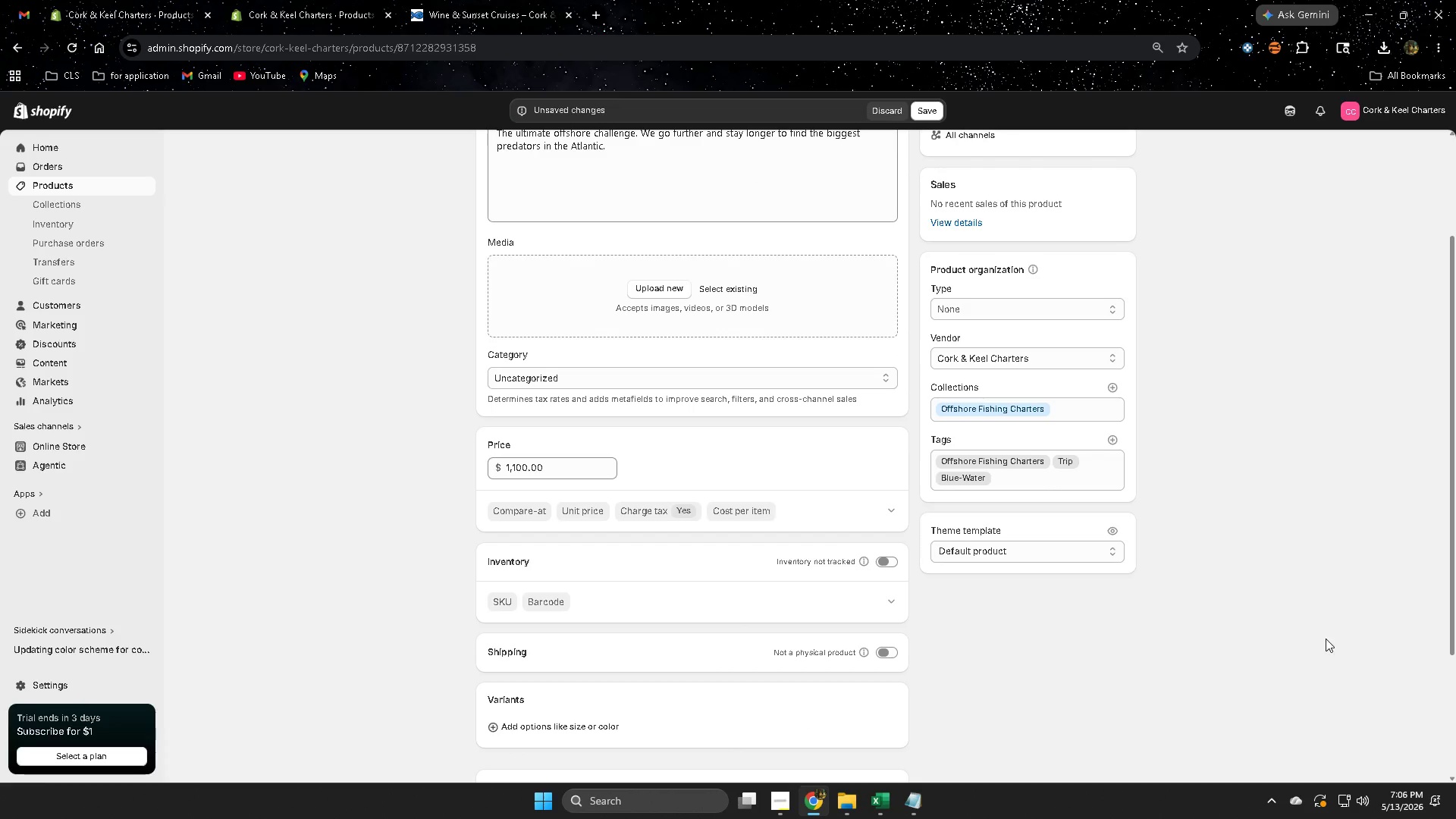 
scroll: coordinate [1325, 636], scroll_direction: up, amount: 3.0
 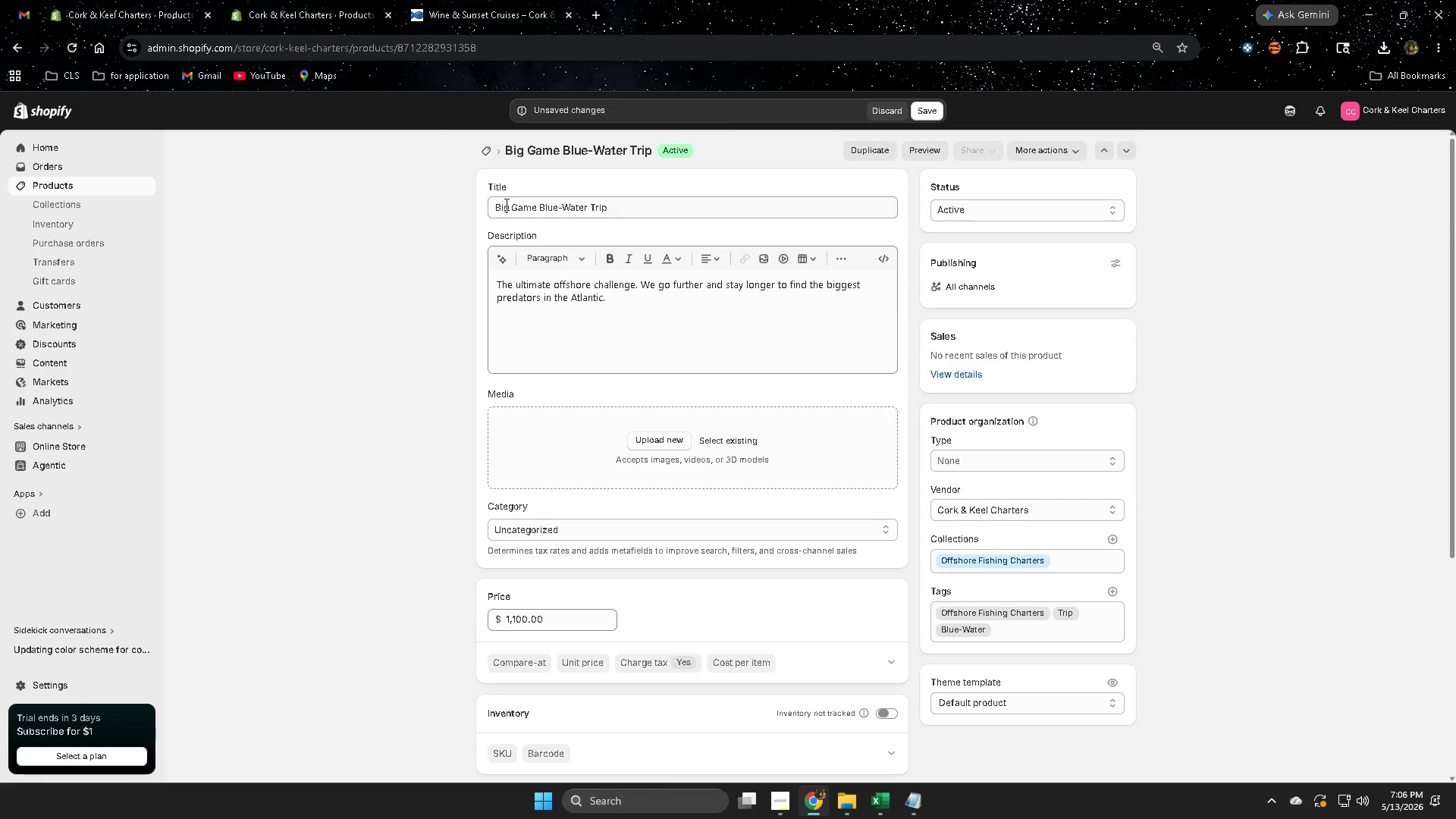 
left_click([499, 208])
 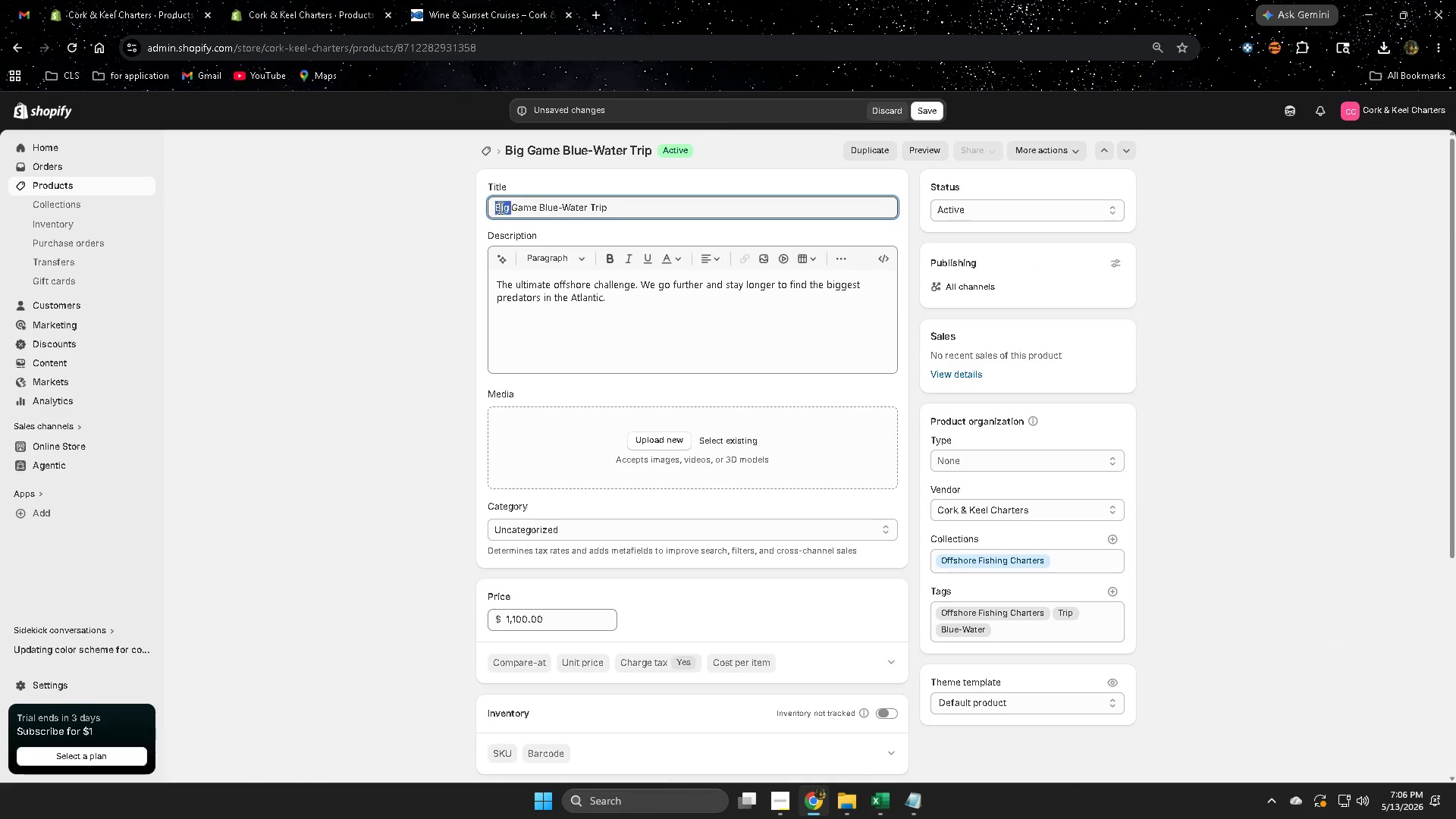 
left_click_drag(start_coordinate=[499, 208], to_coordinate=[516, 208])
 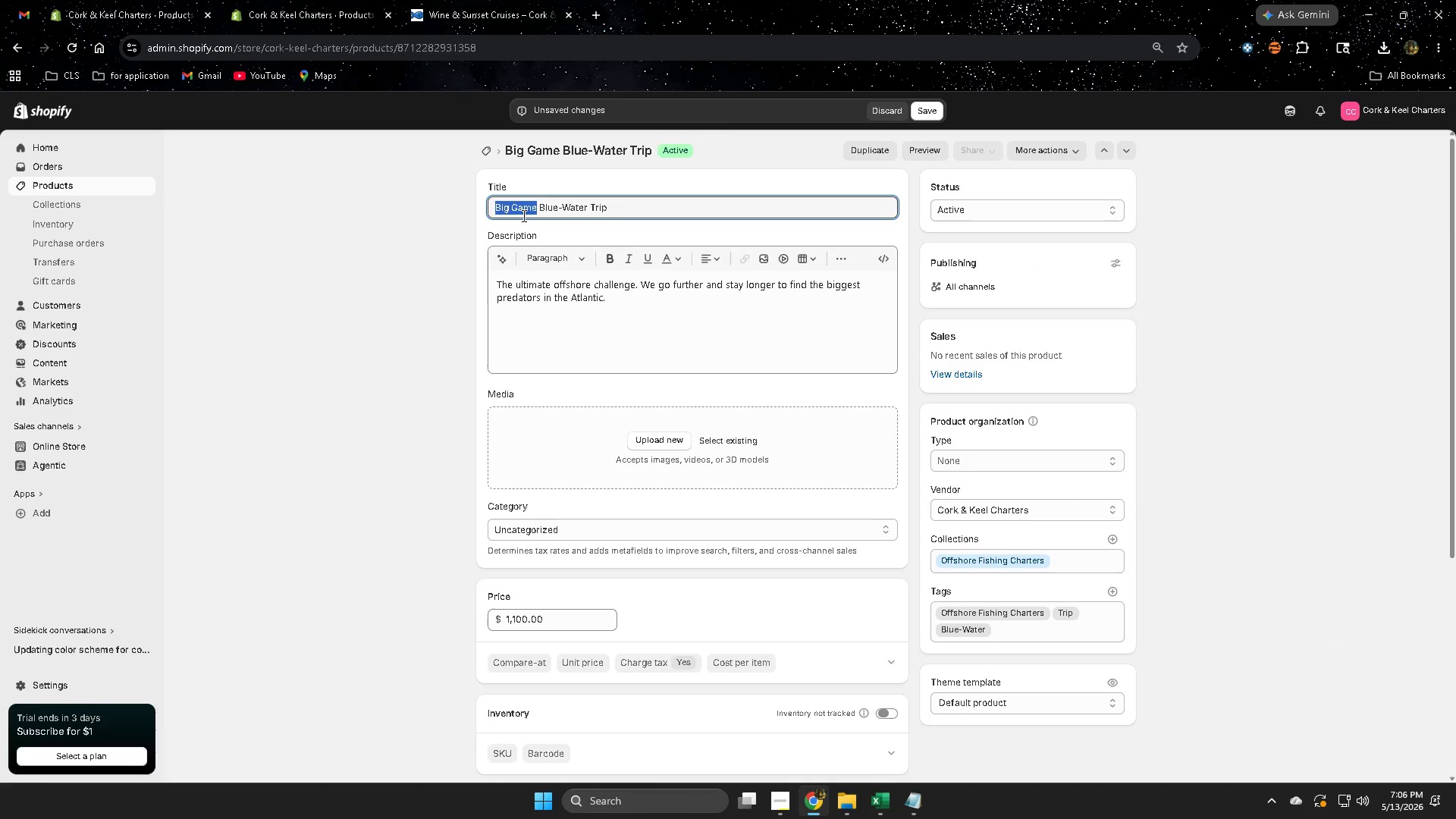 
key(Control+ControlLeft)
 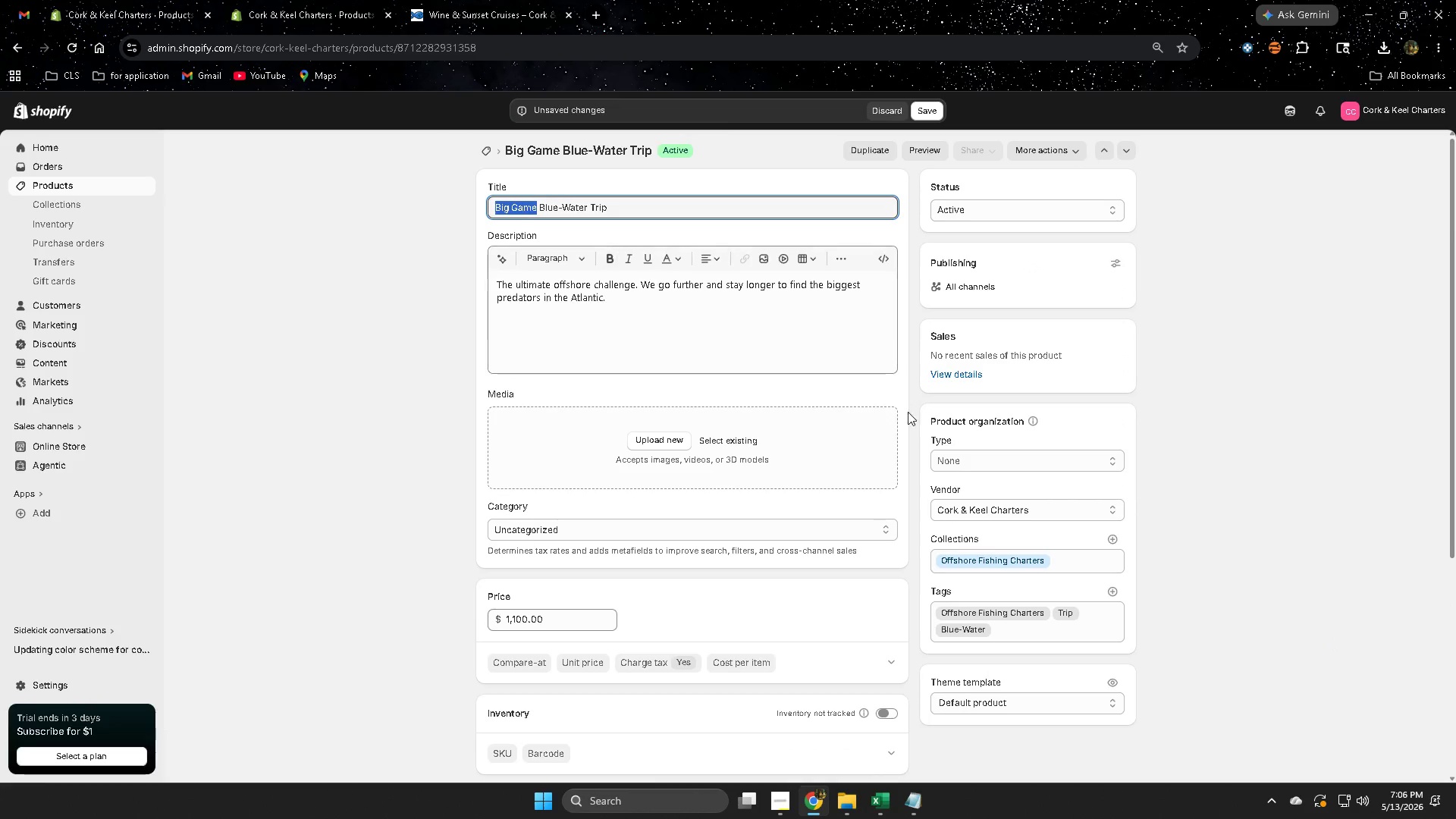 
key(Control+C)
 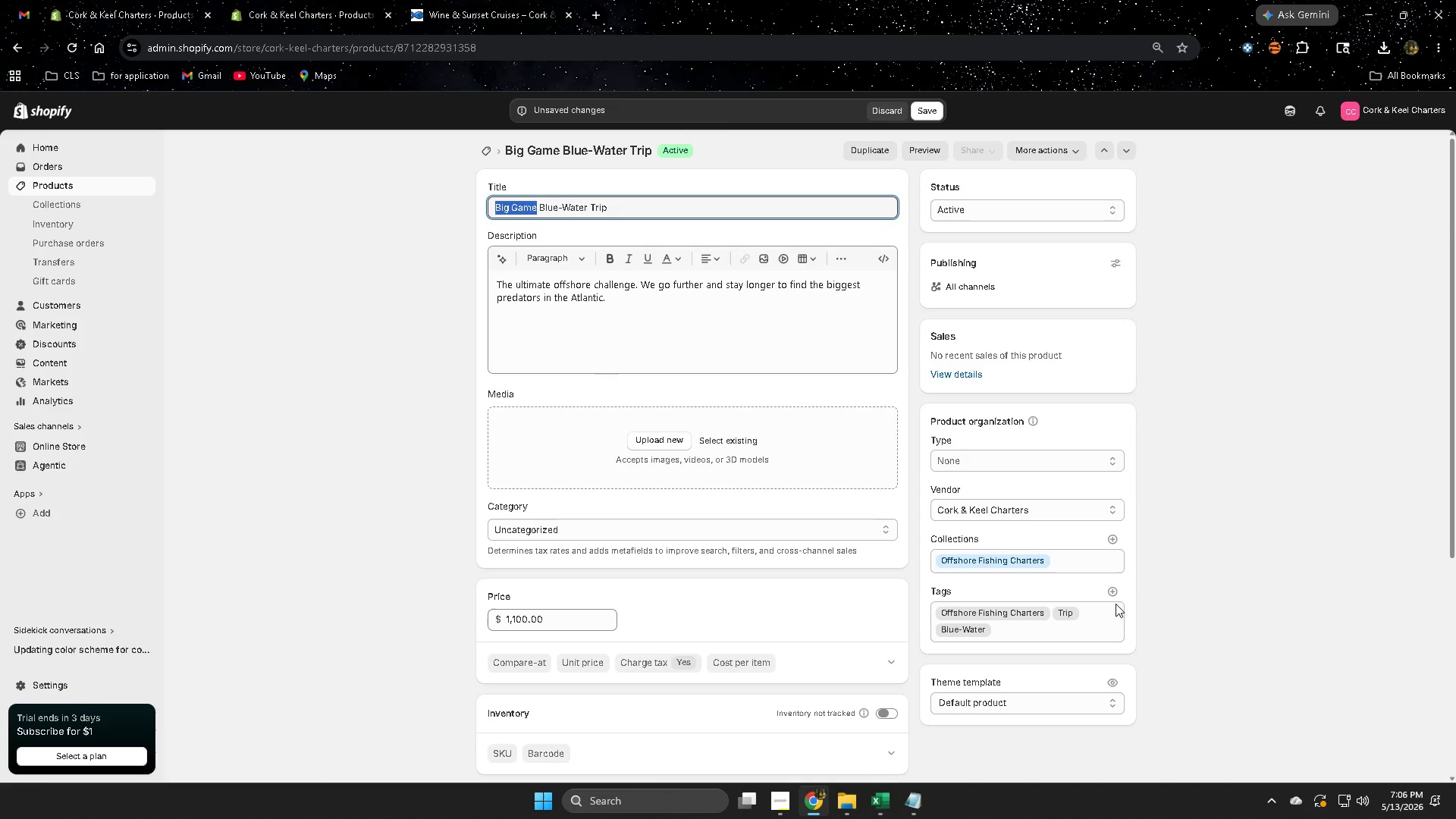 
left_click([1115, 588])
 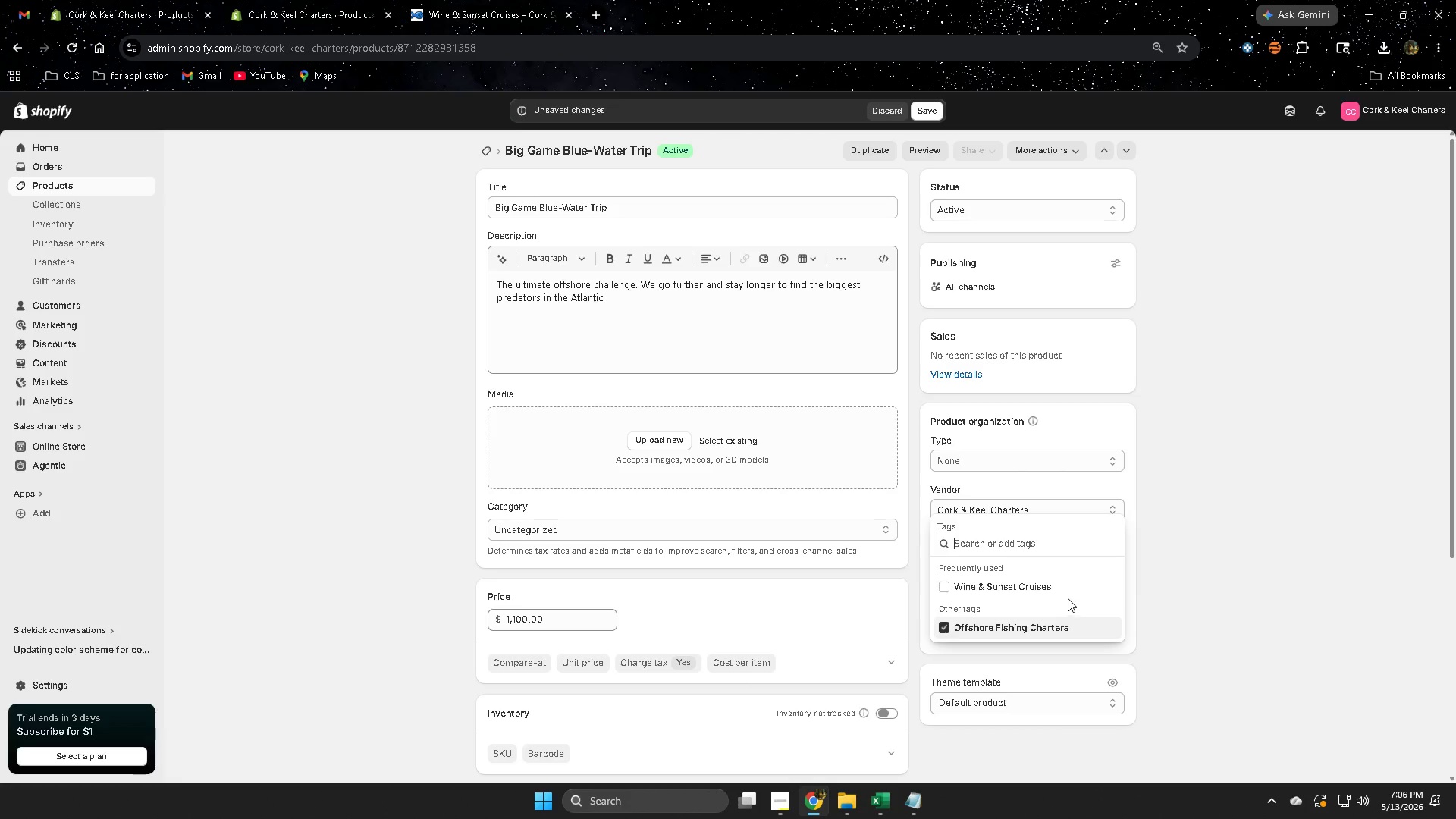 
key(Control+V)
 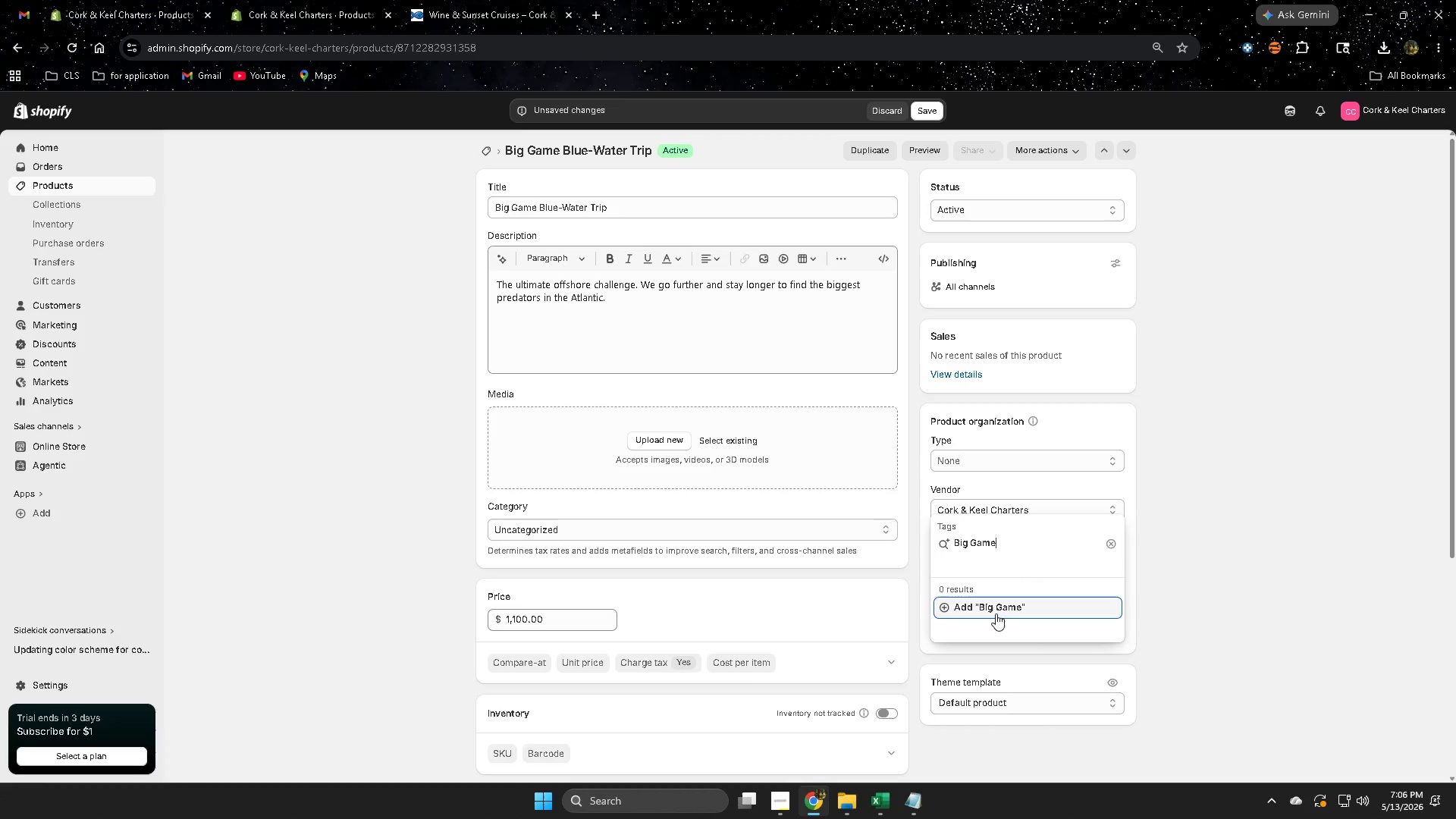 
left_click([996, 607])
 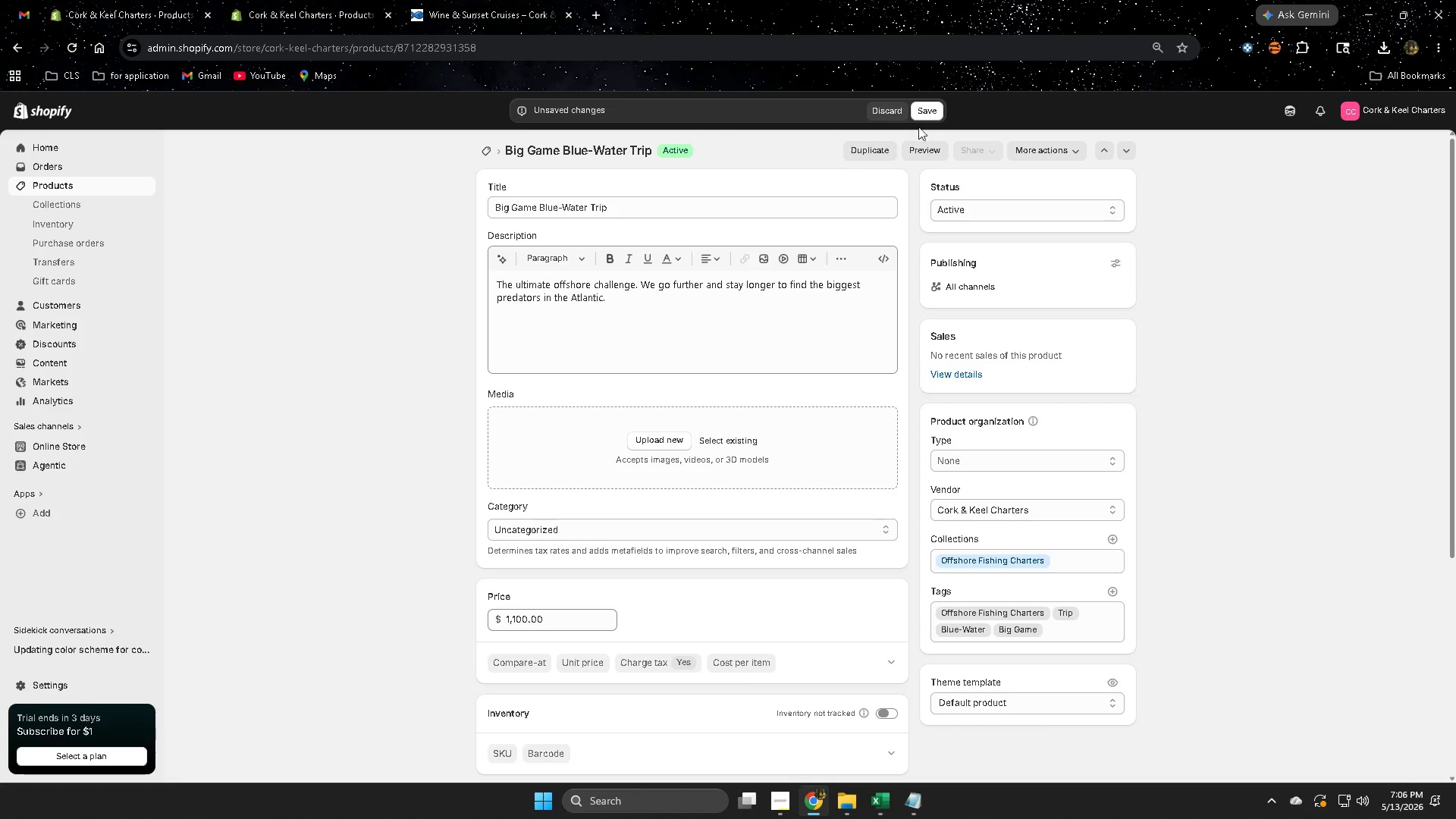 
left_click([929, 109])
 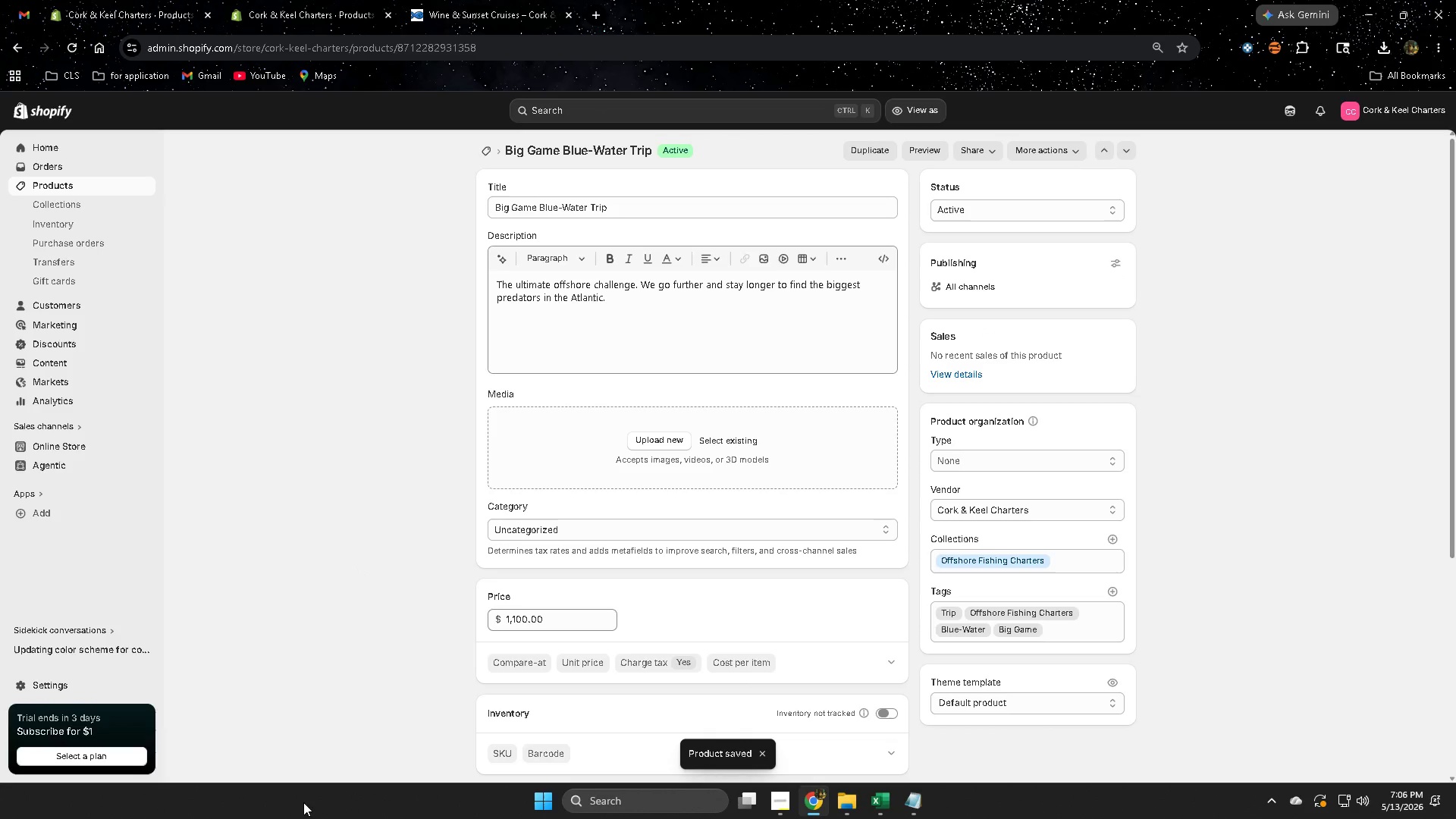 
left_click([55, 184])
 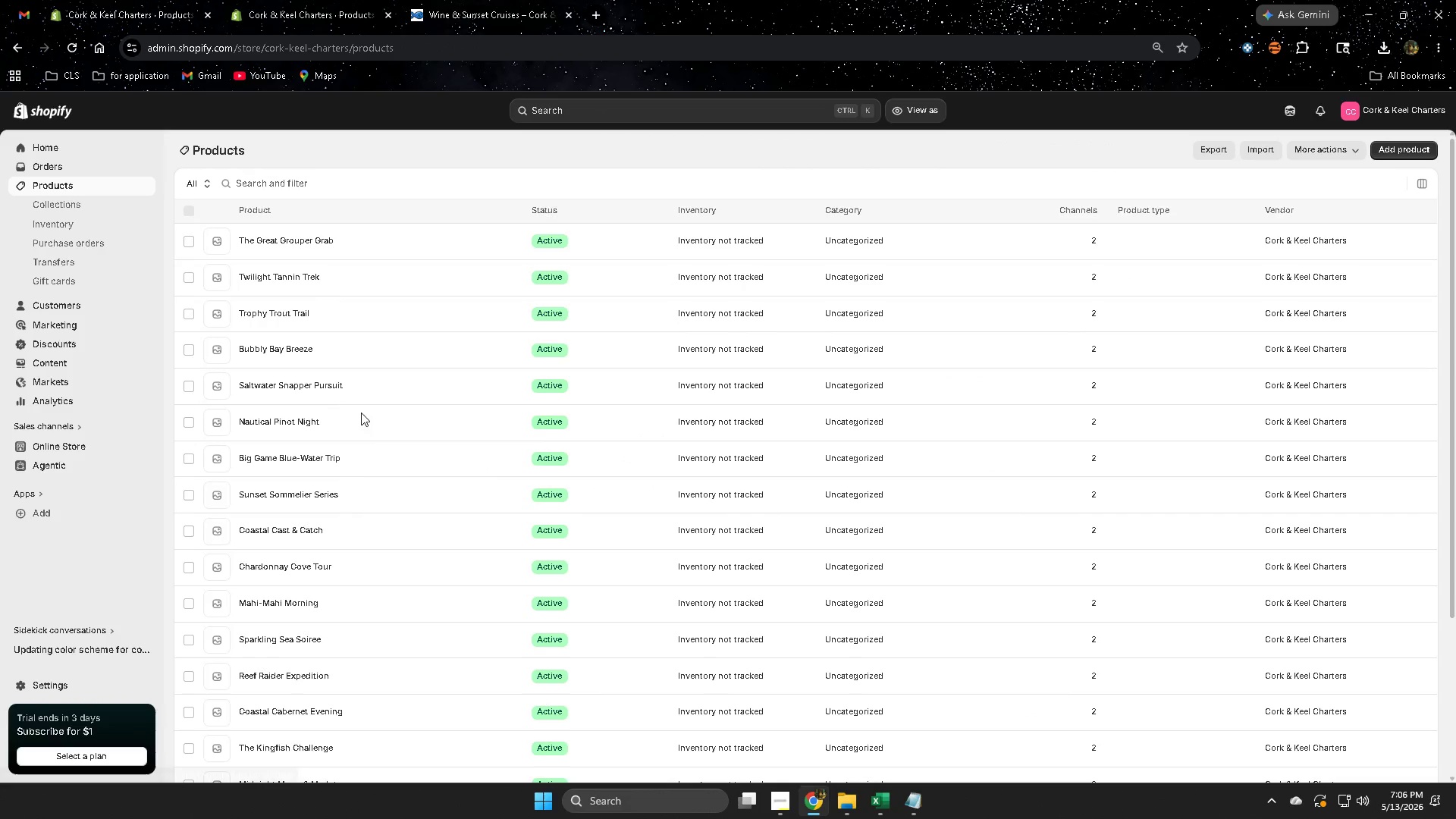 
scroll: coordinate [356, 513], scroll_direction: up, amount: 2.0
 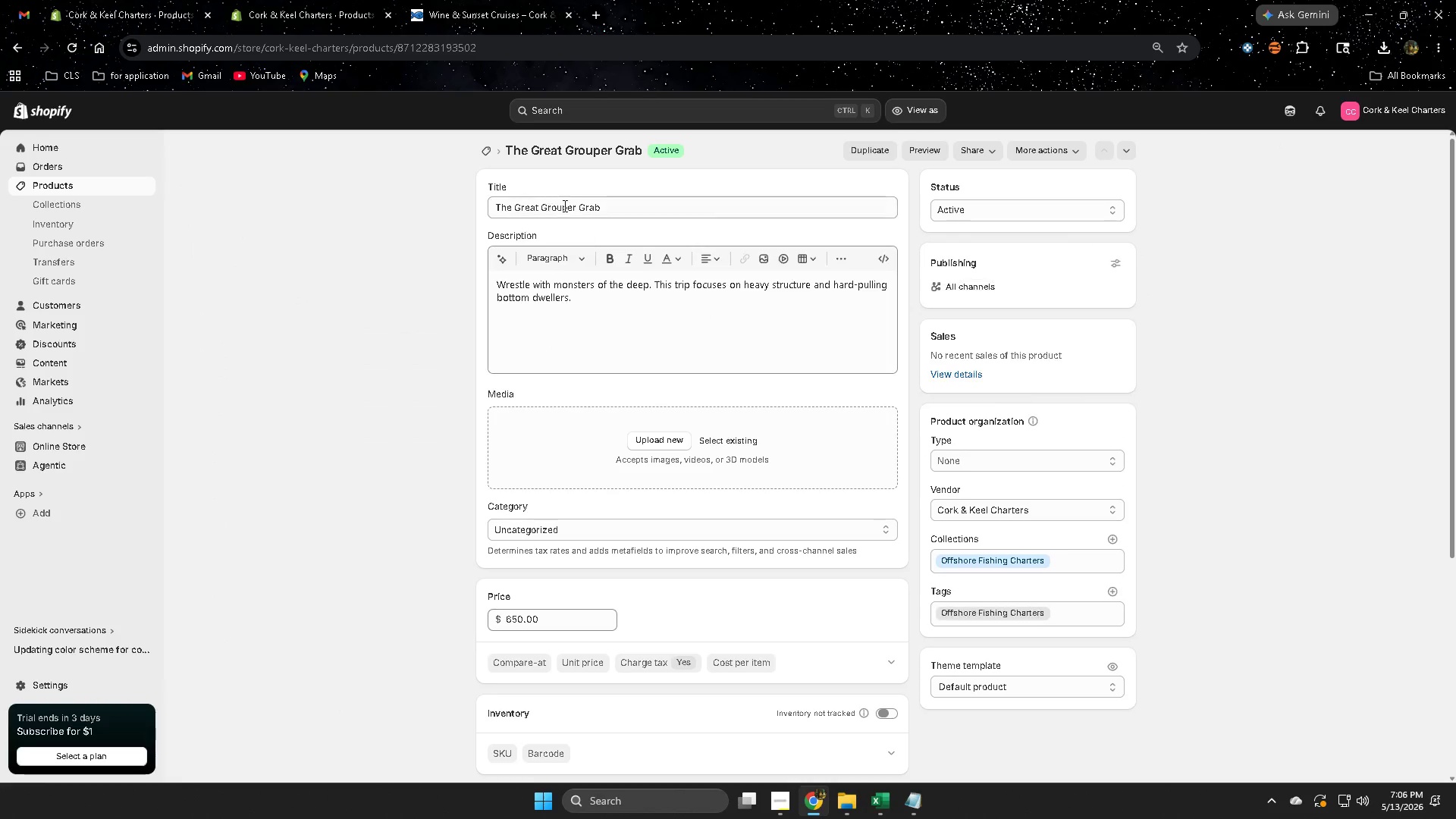 
double_click([591, 209])
 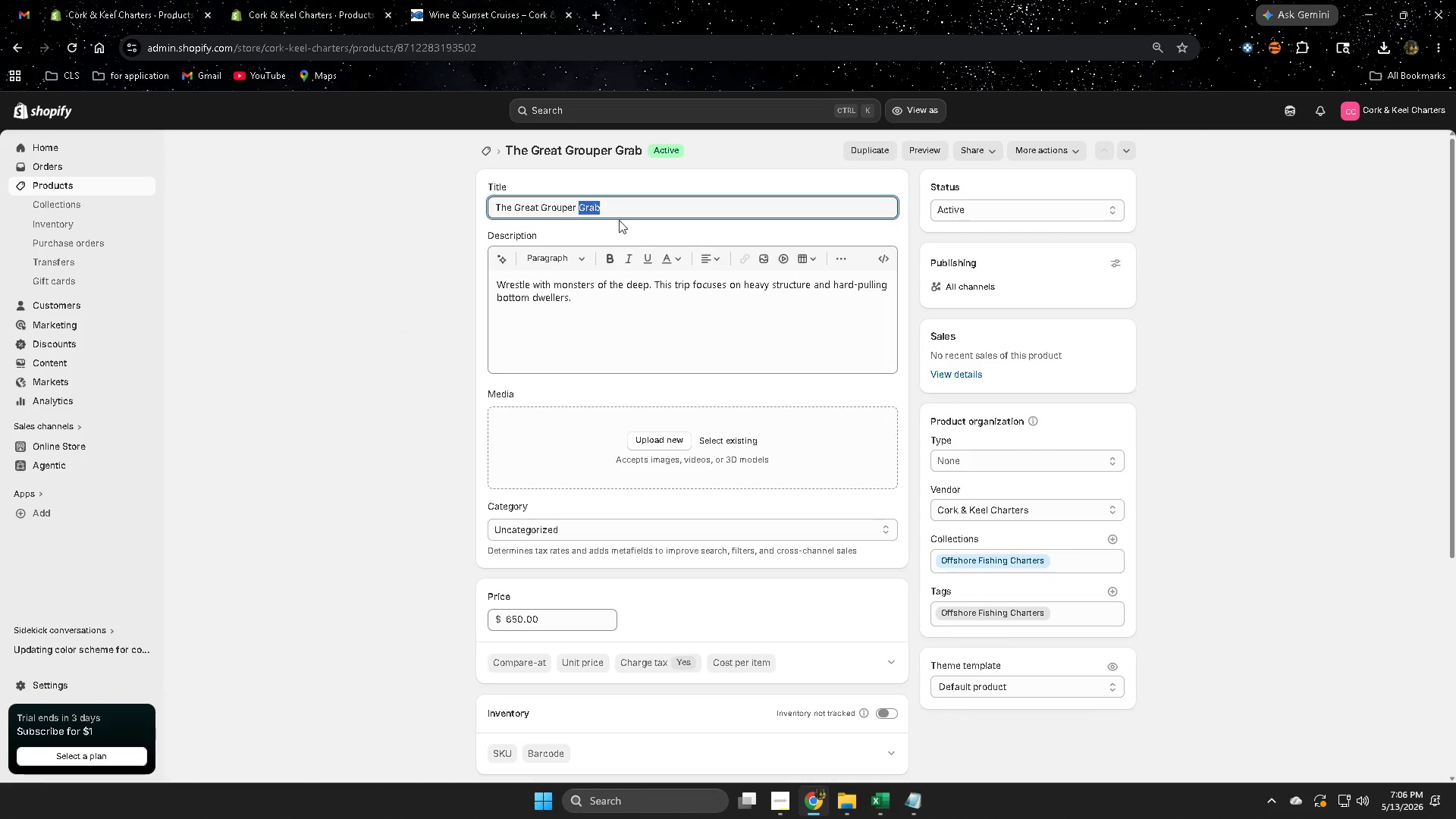 
key(Control+ControlLeft)
 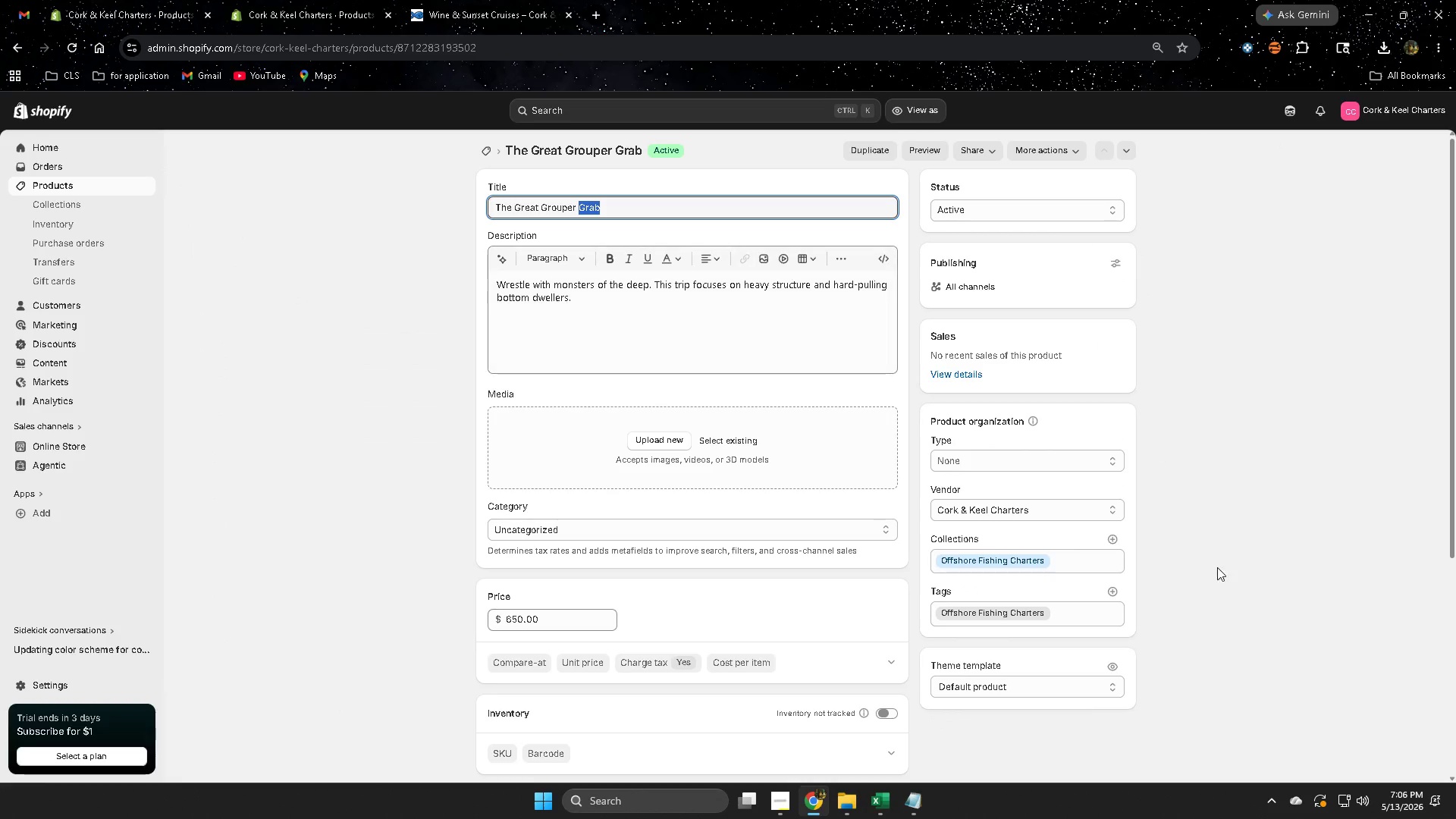 
key(Control+C)
 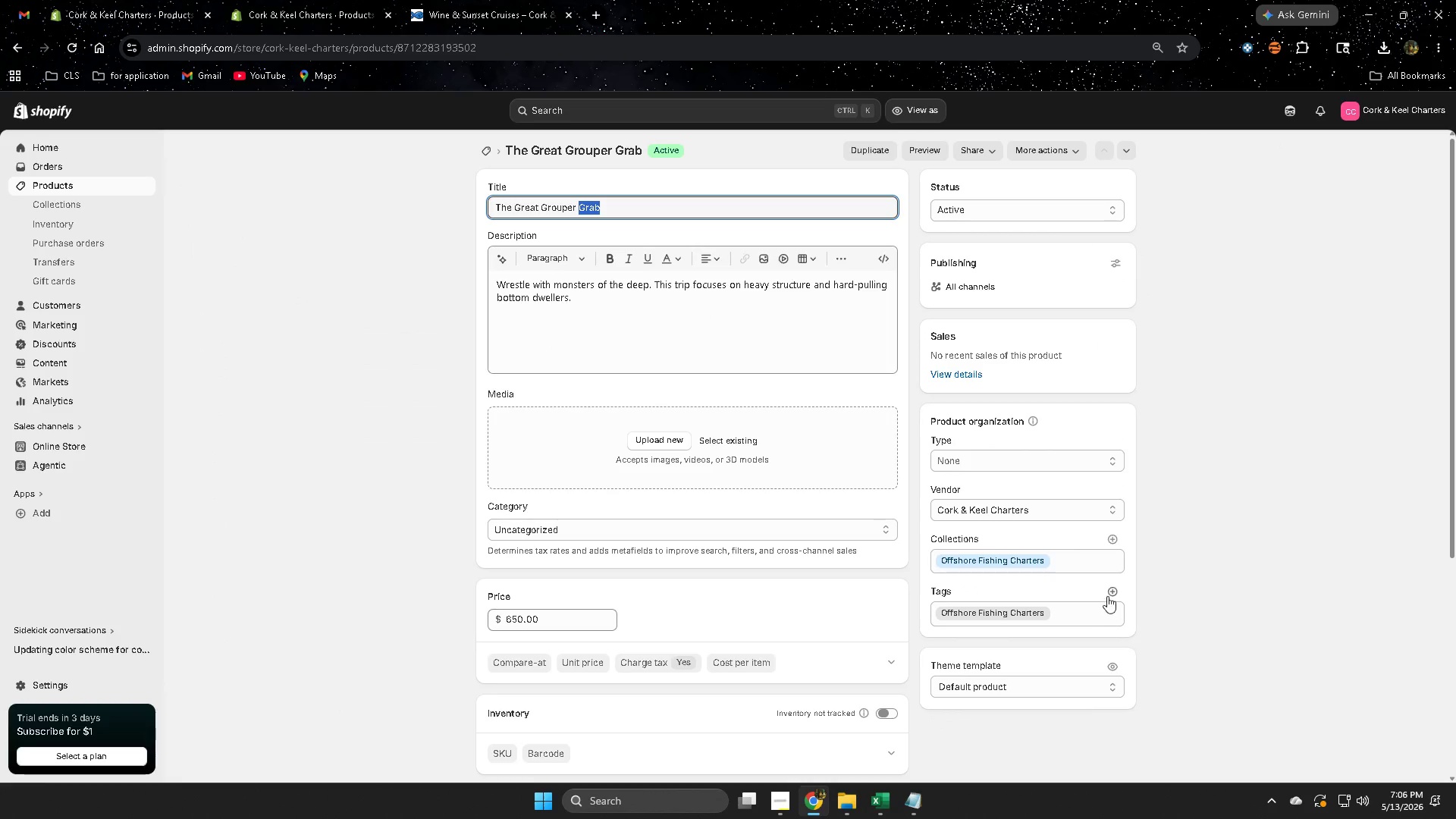 
left_click([1116, 594])
 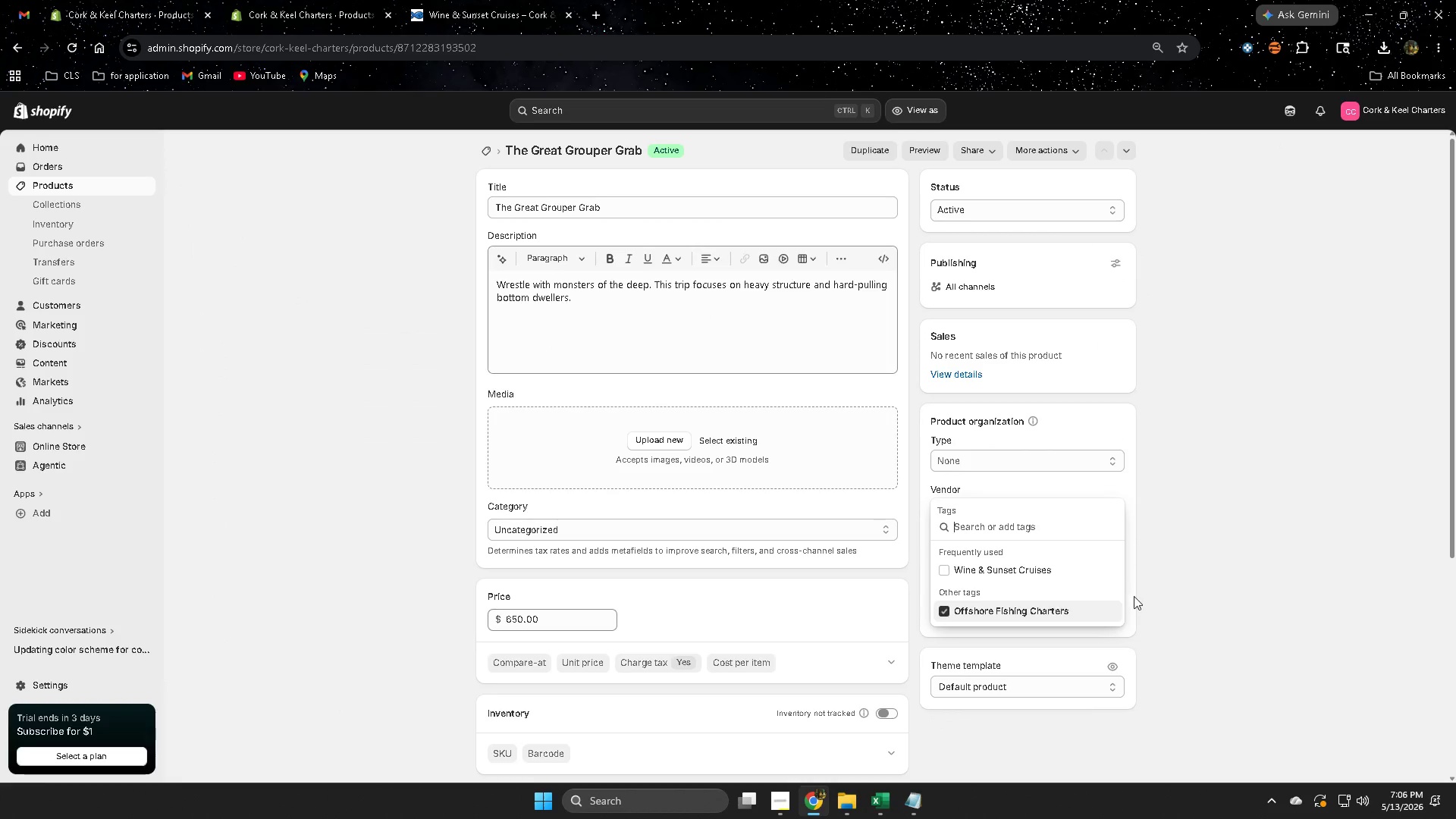 
key(Control+V)
 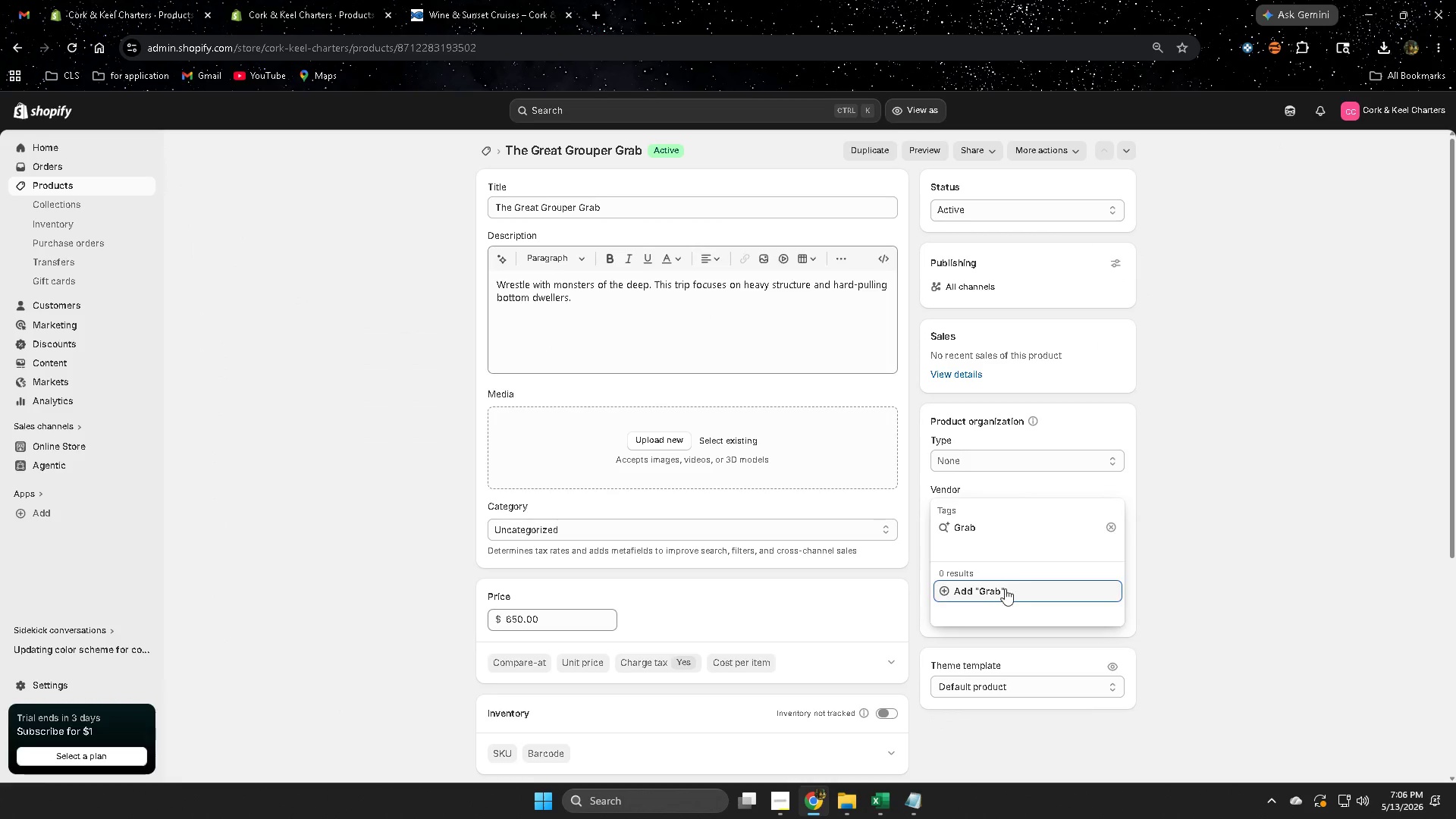 
left_click([996, 590])
 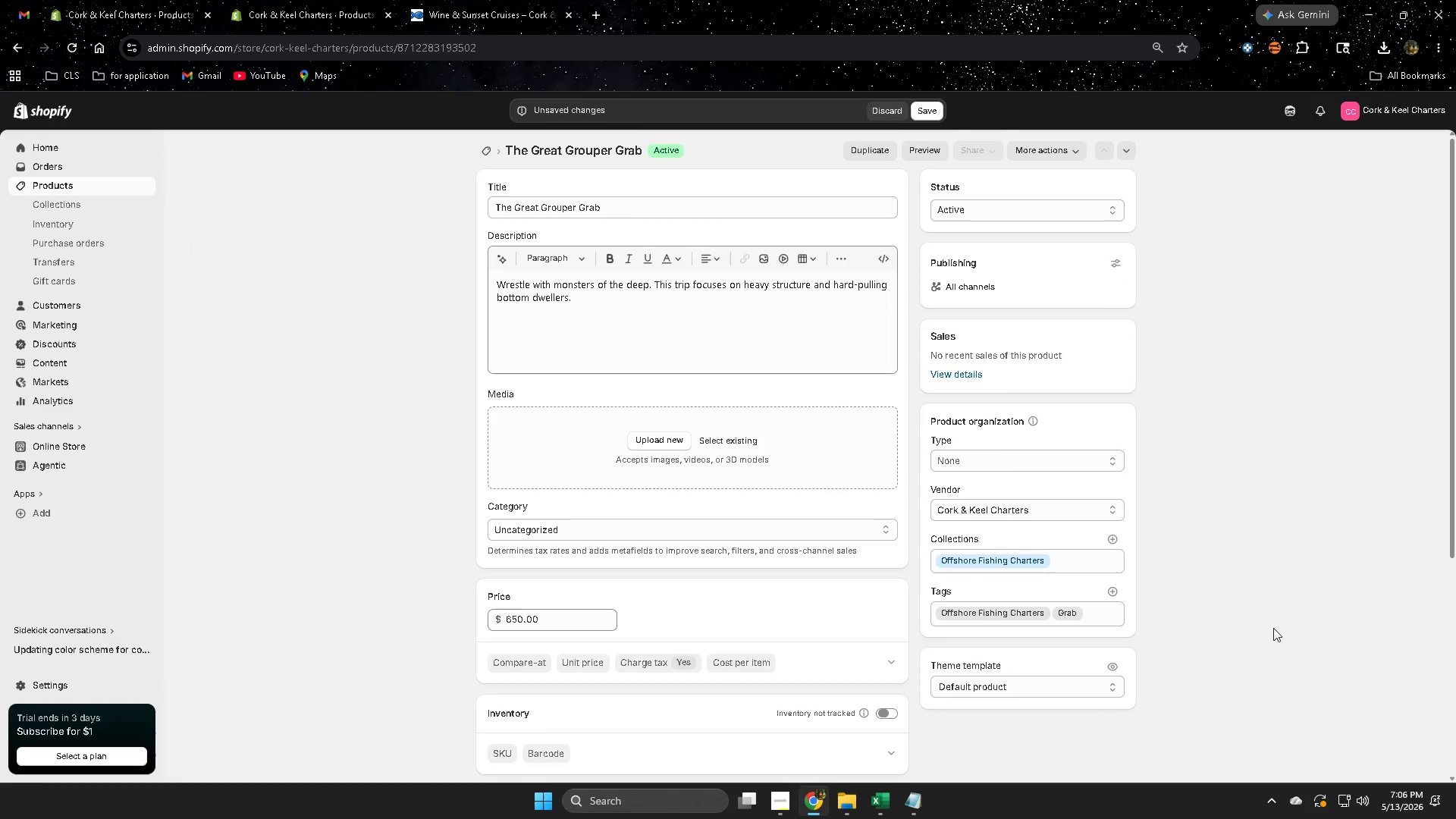 
scroll: coordinate [1288, 629], scroll_direction: down, amount: 5.0
 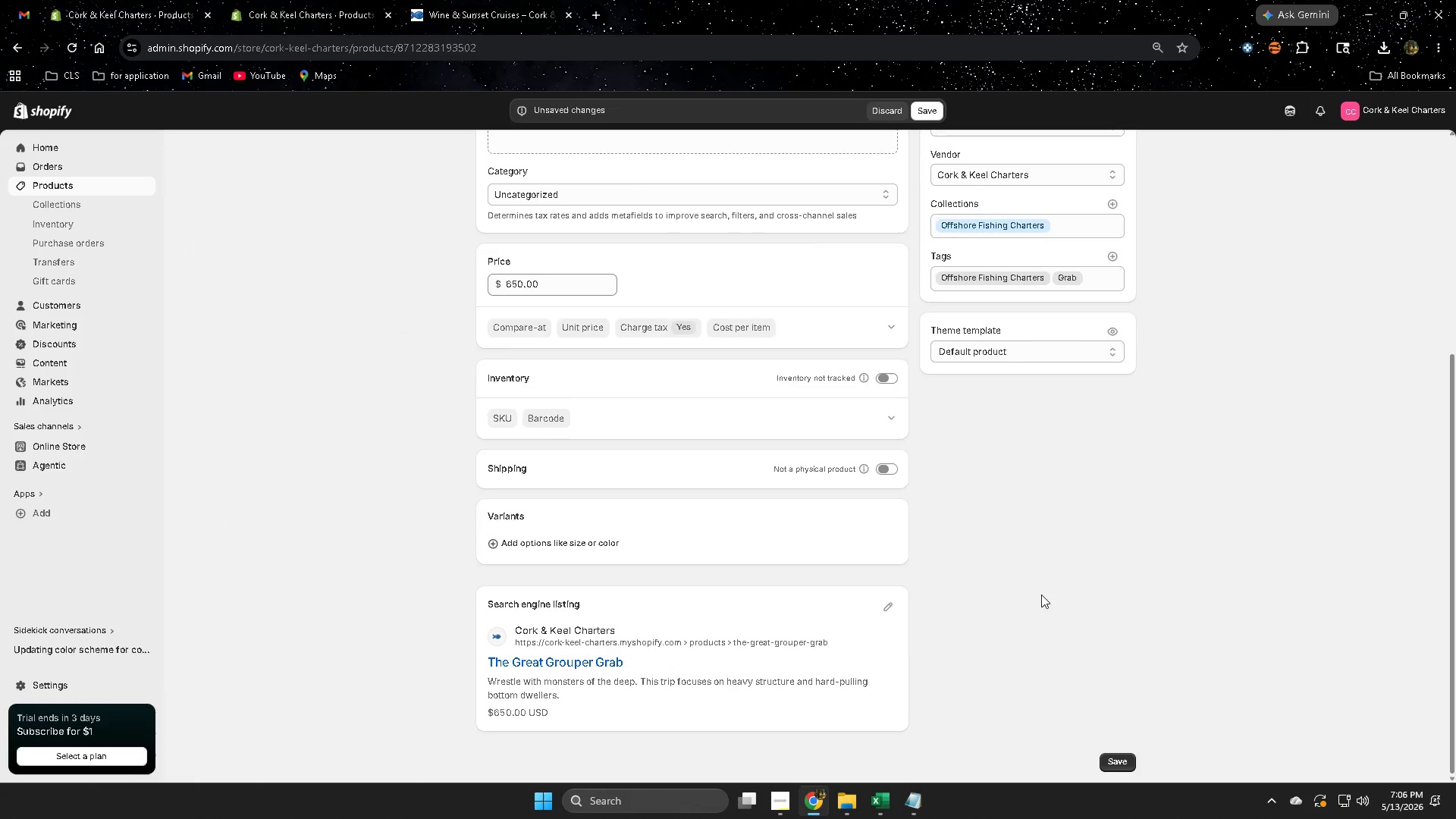 
scroll: coordinate [638, 455], scroll_direction: up, amount: 5.0
 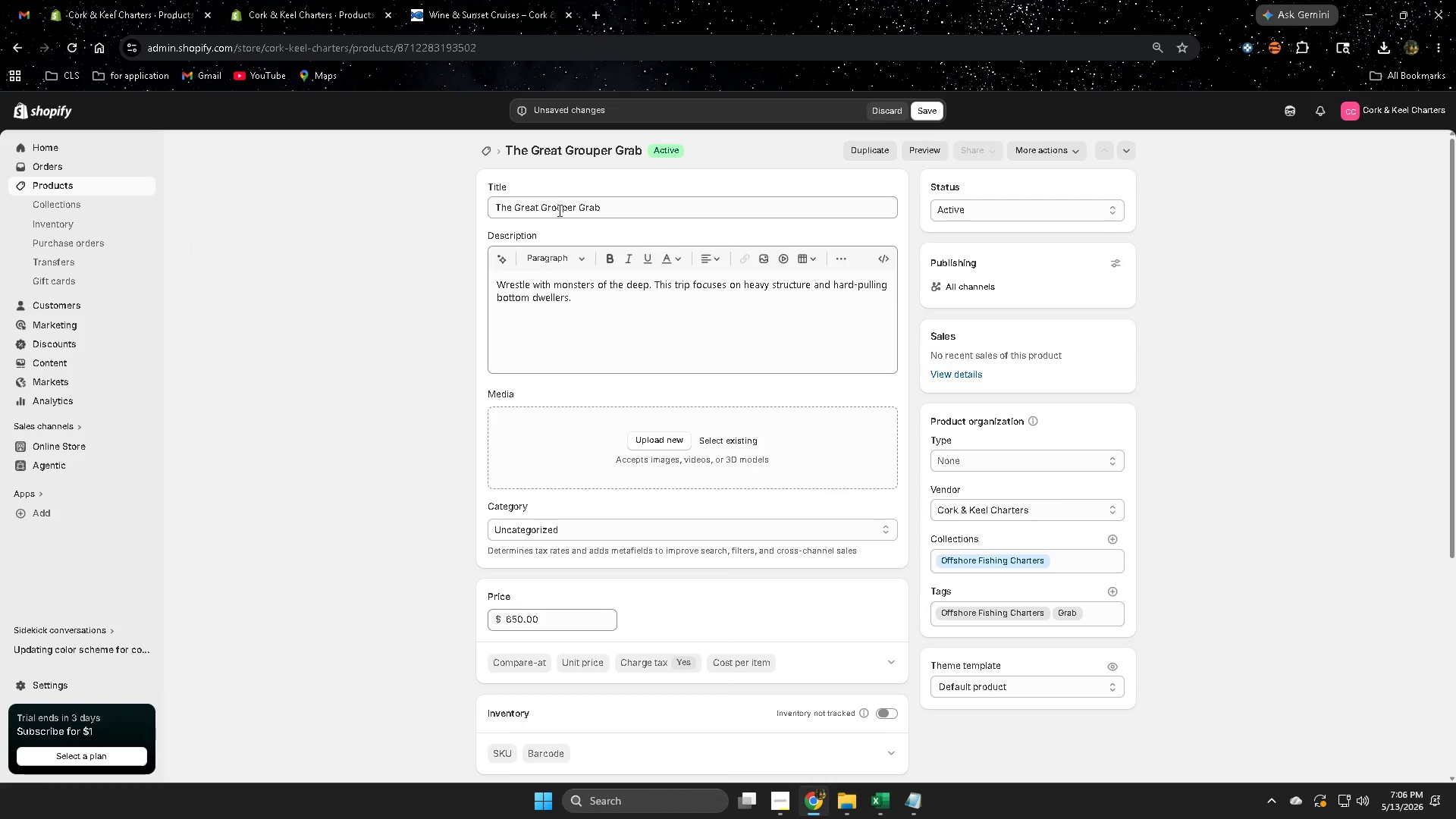 
double_click([557, 210])
 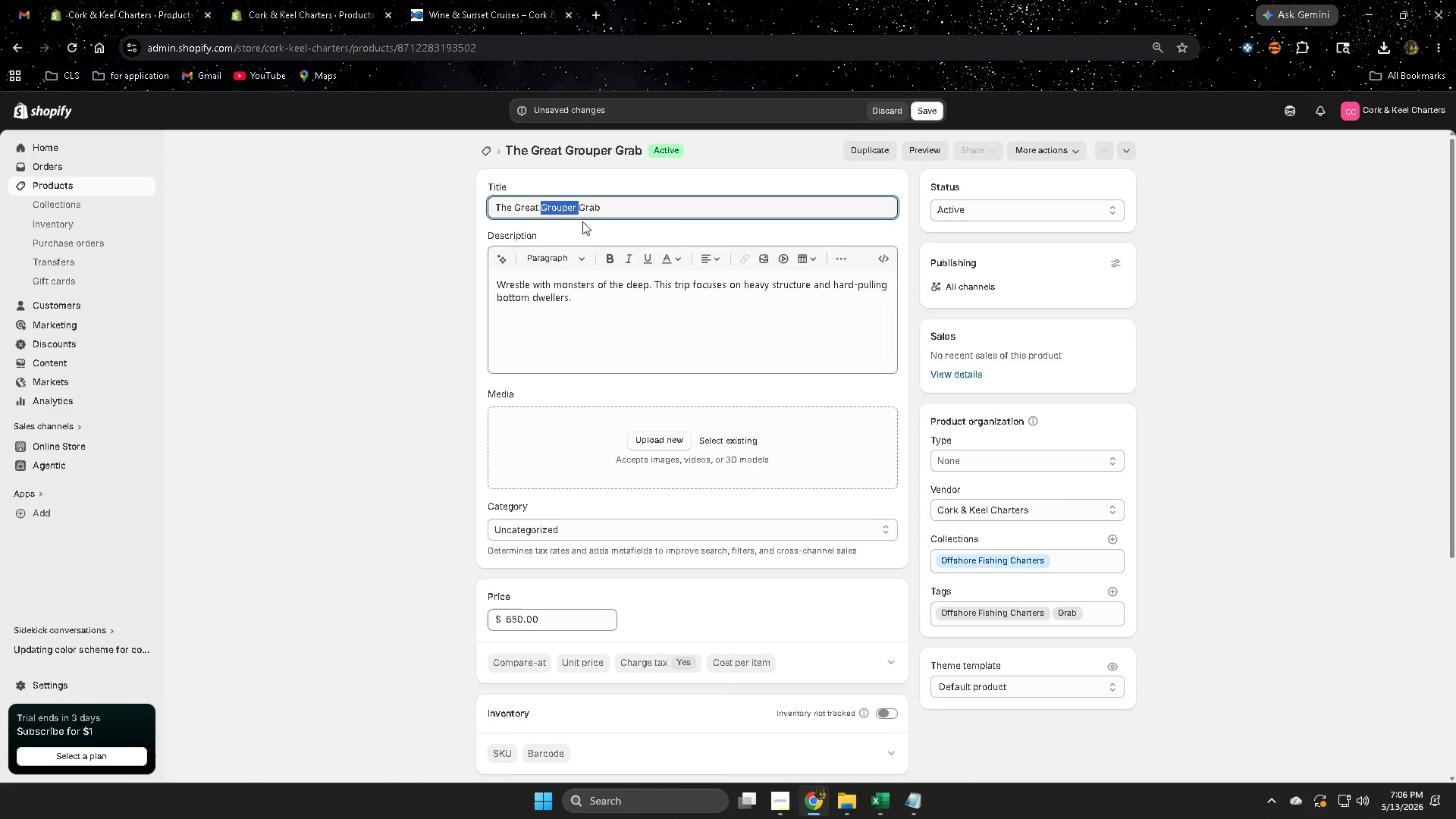 
key(Control+ControlLeft)
 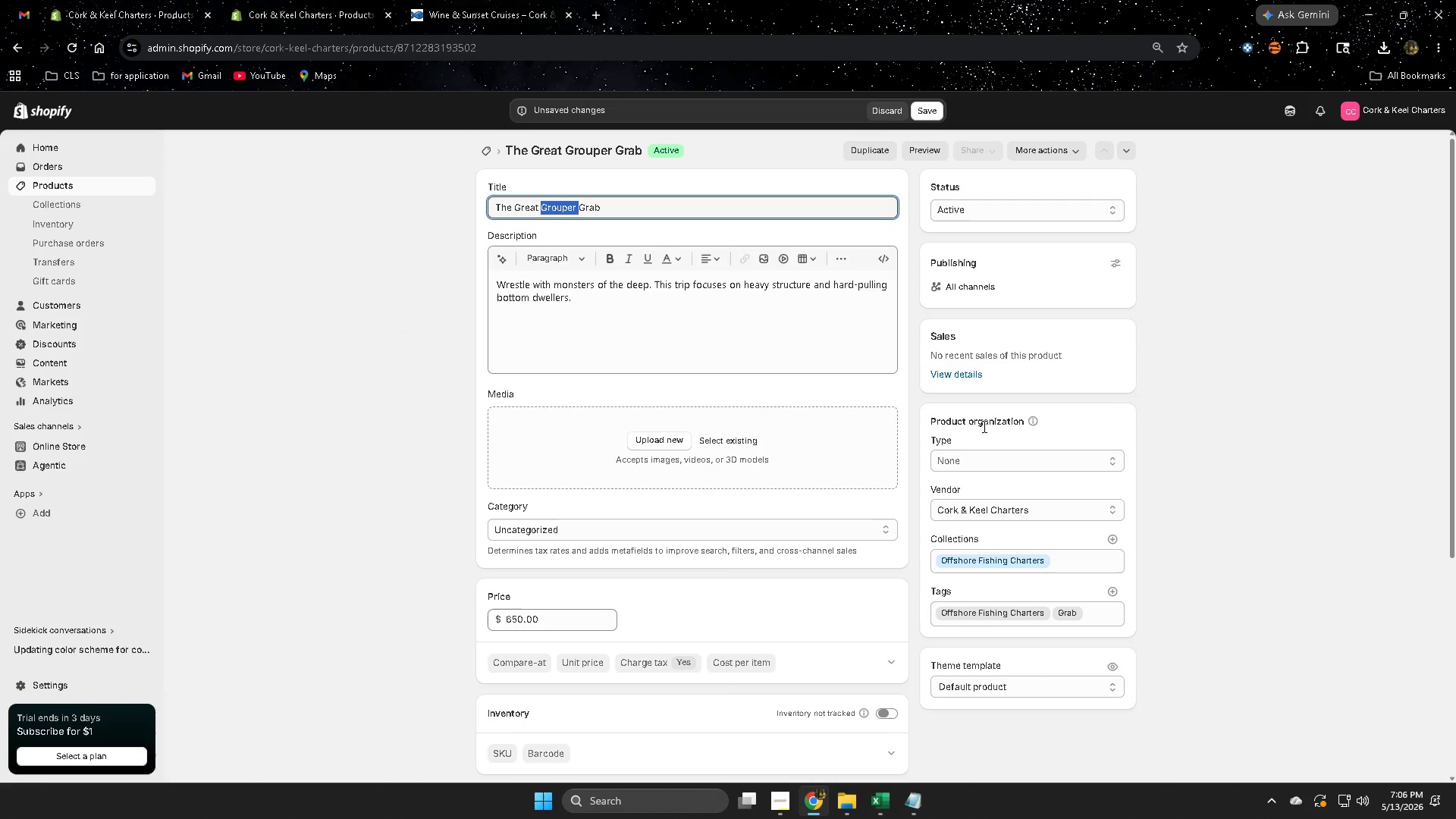 
key(Control+C)
 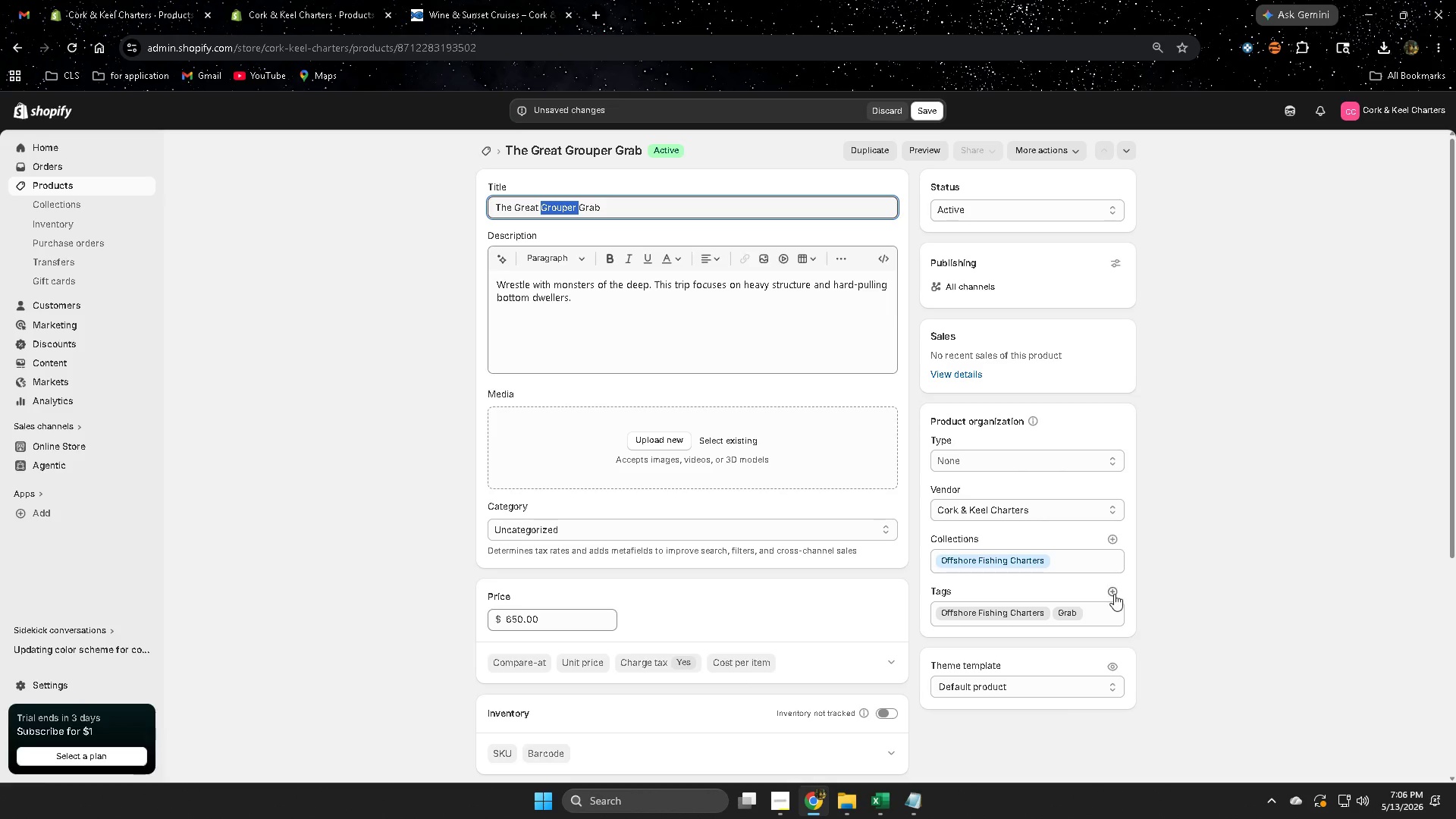 
left_click([1114, 594])
 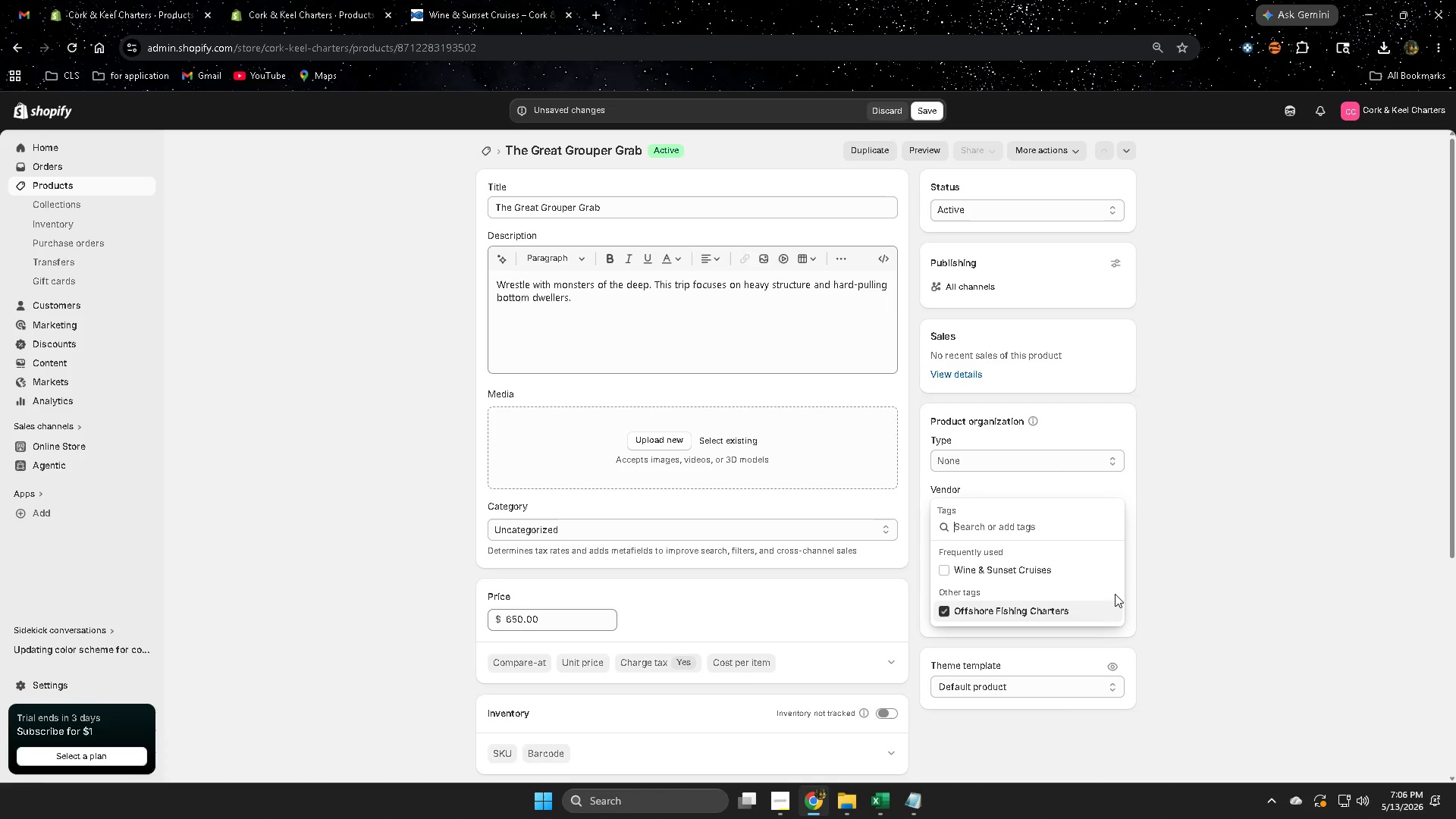 
key(Control+V)
 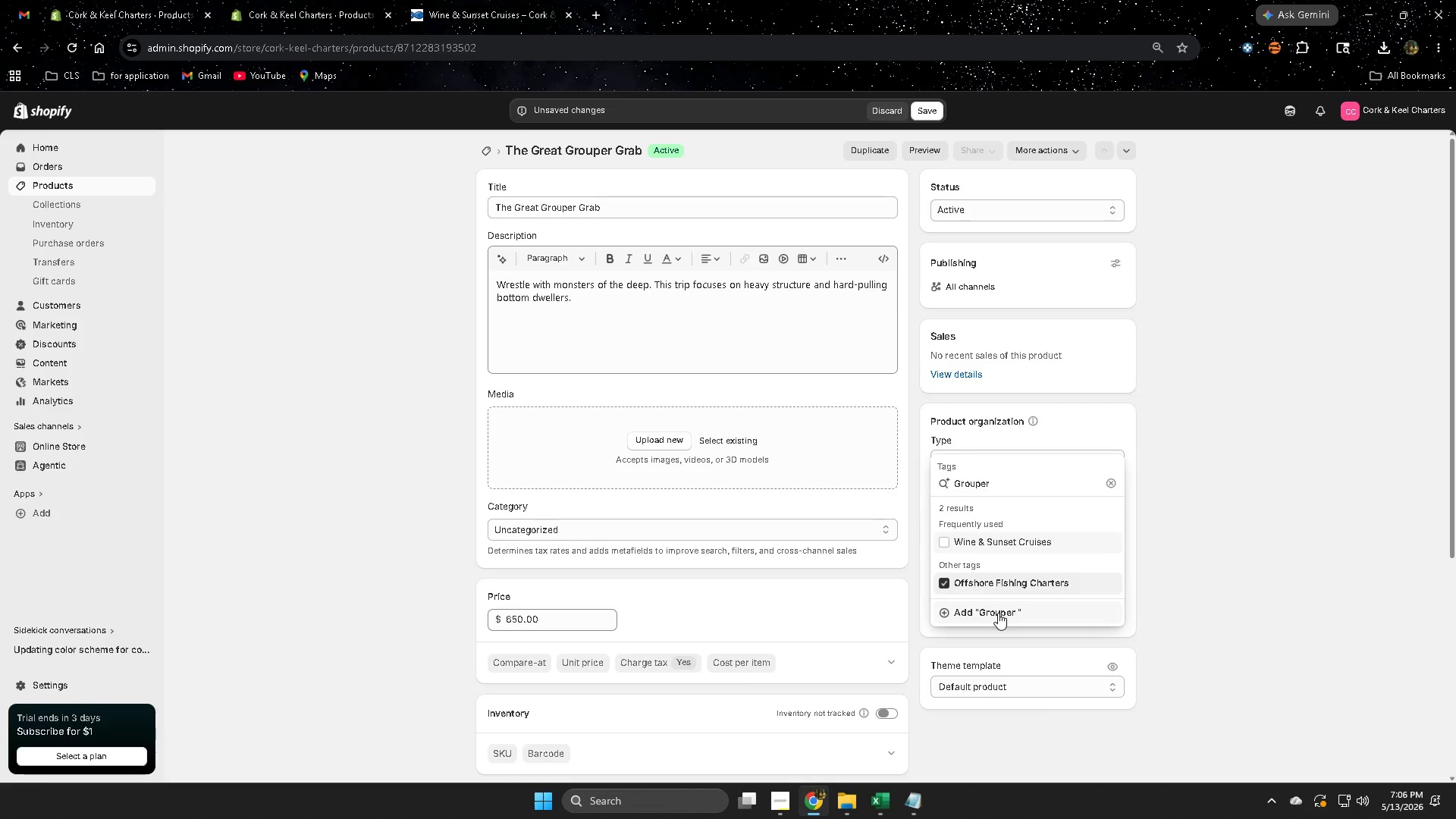 
left_click([998, 613])
 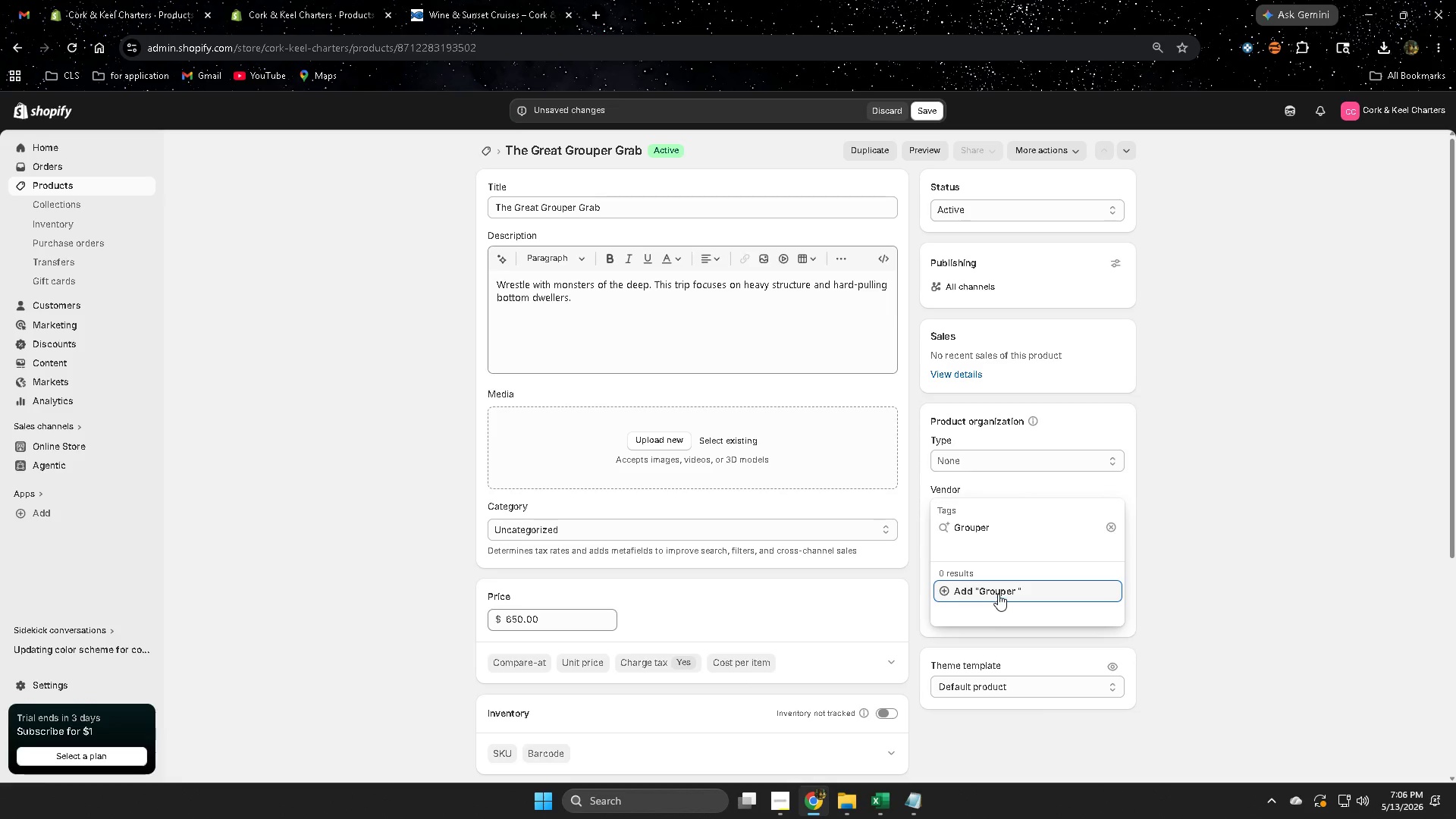 
left_click([998, 593])
 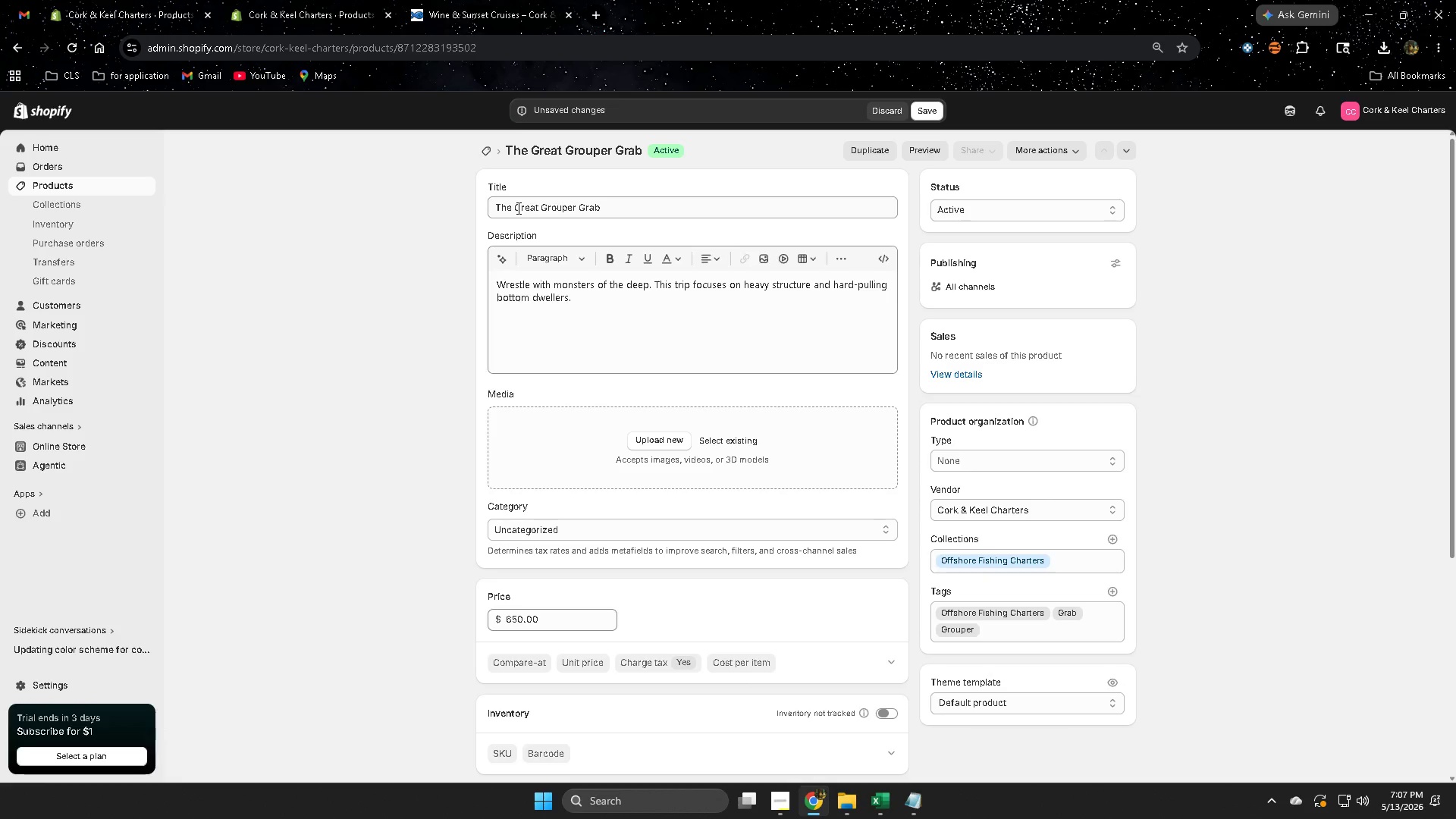 
wait(5.66)
 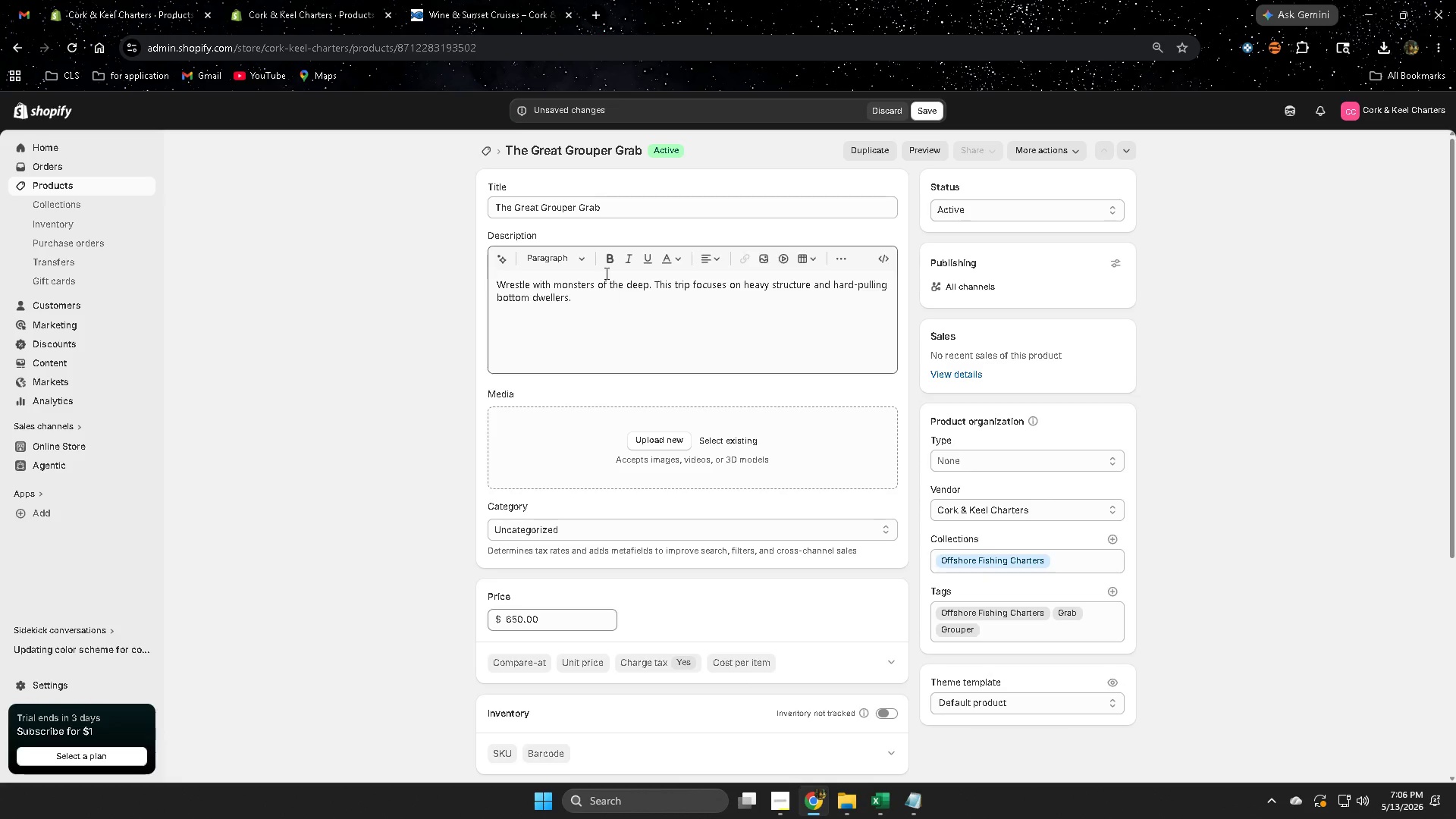 
double_click([517, 208])
 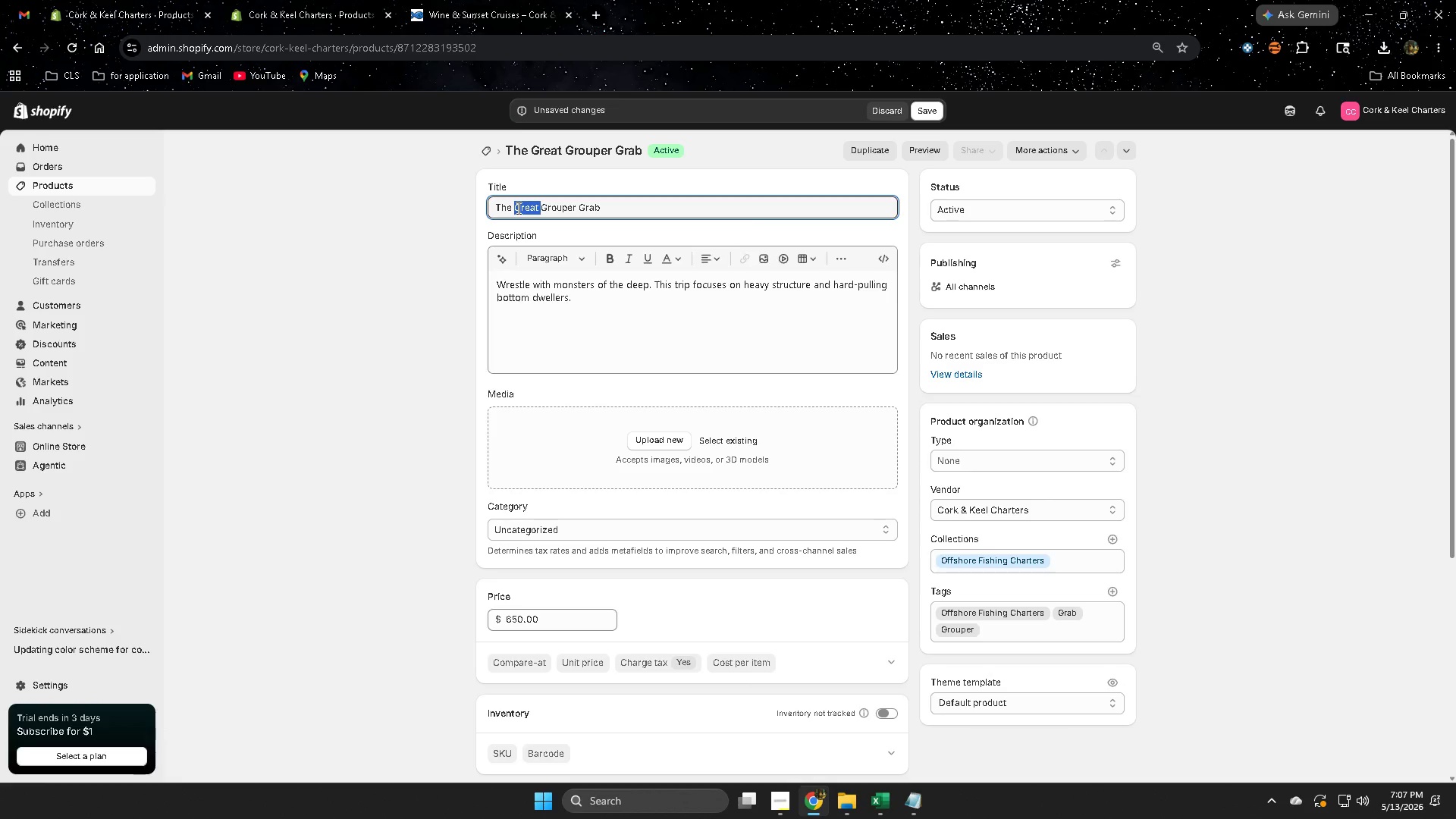 
key(Control+C)
 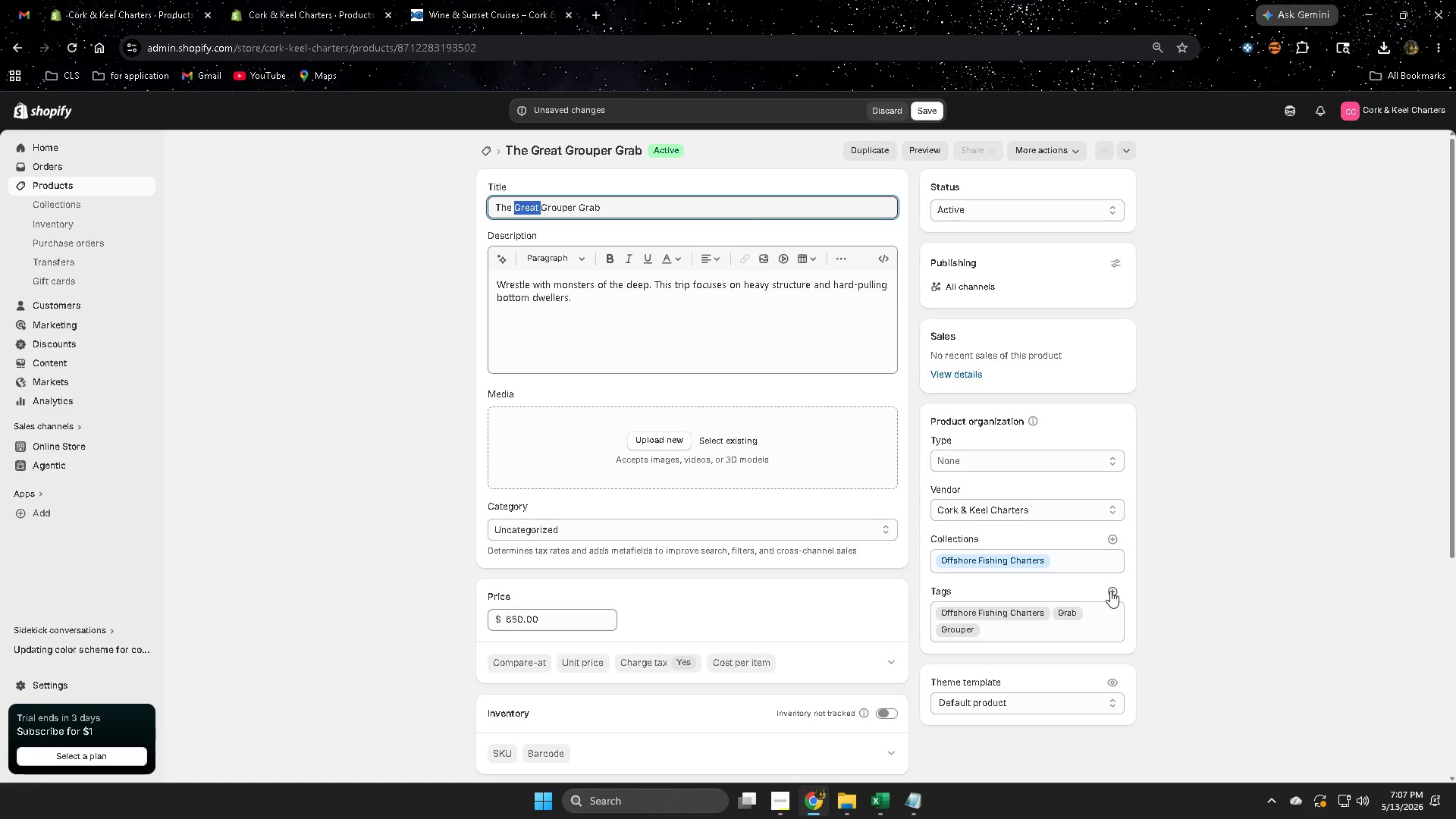 
left_click([1110, 591])
 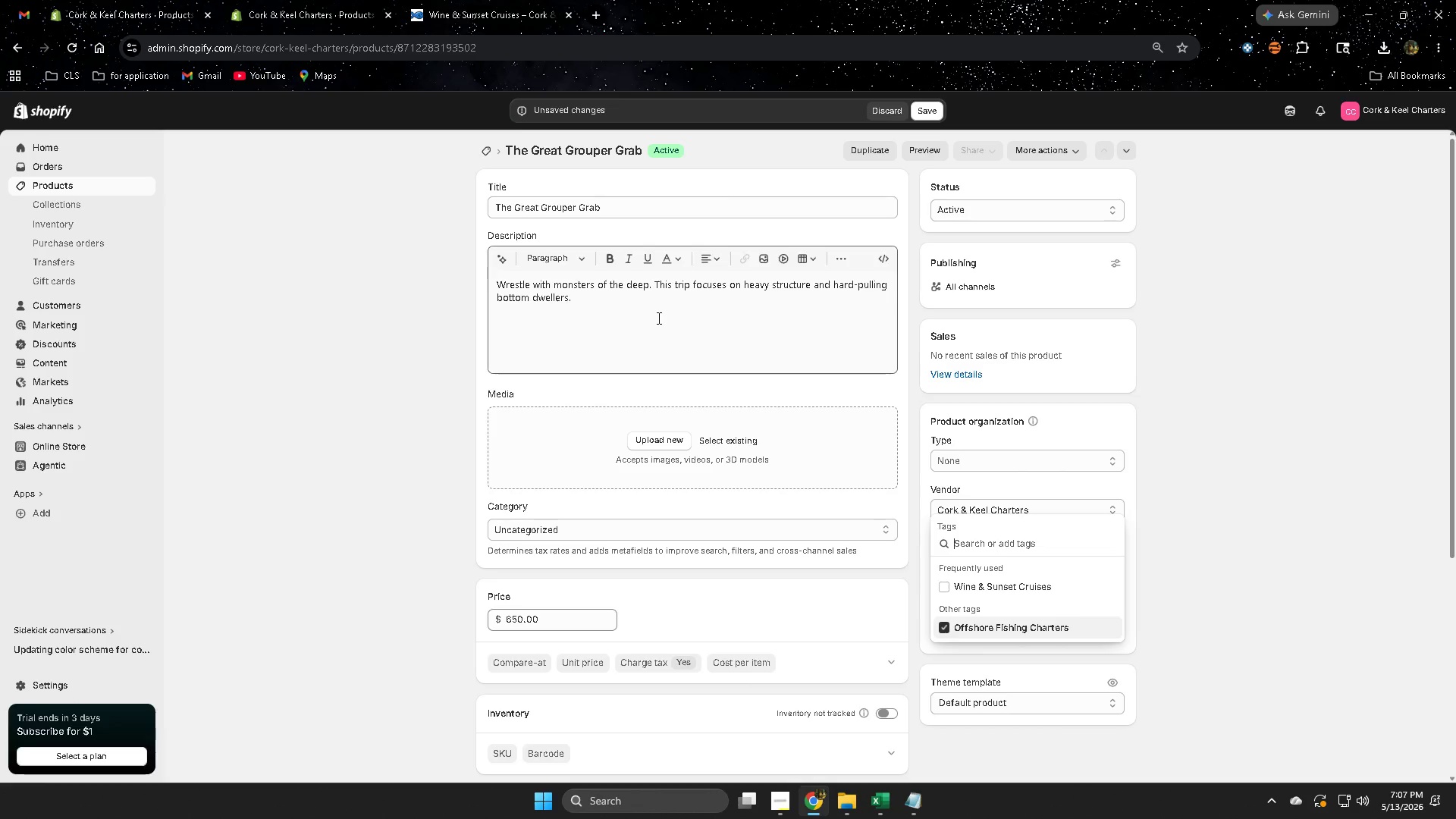 
left_click([1275, 504])
 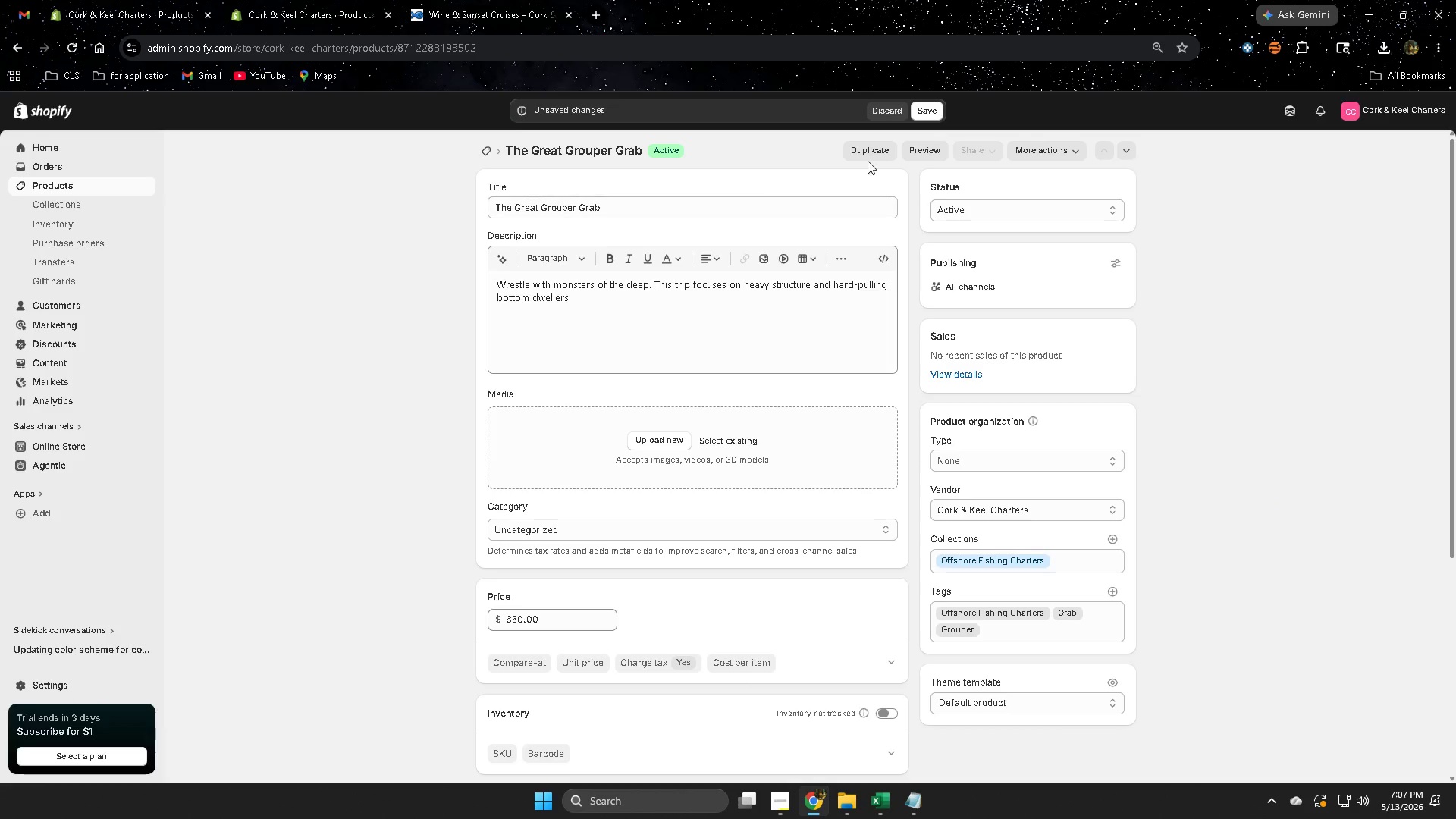 
left_click([927, 111])
 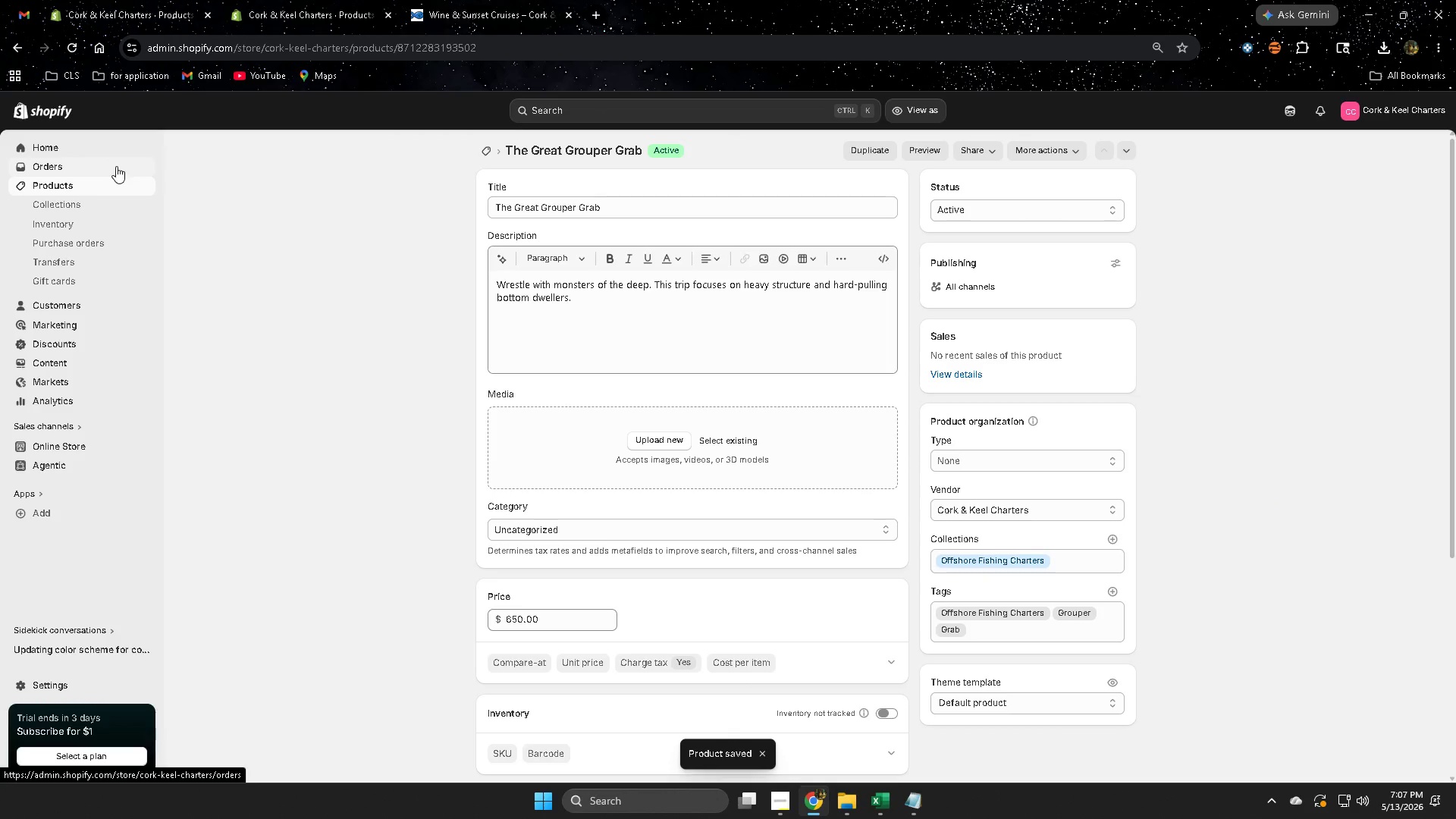 
wait(6.91)
 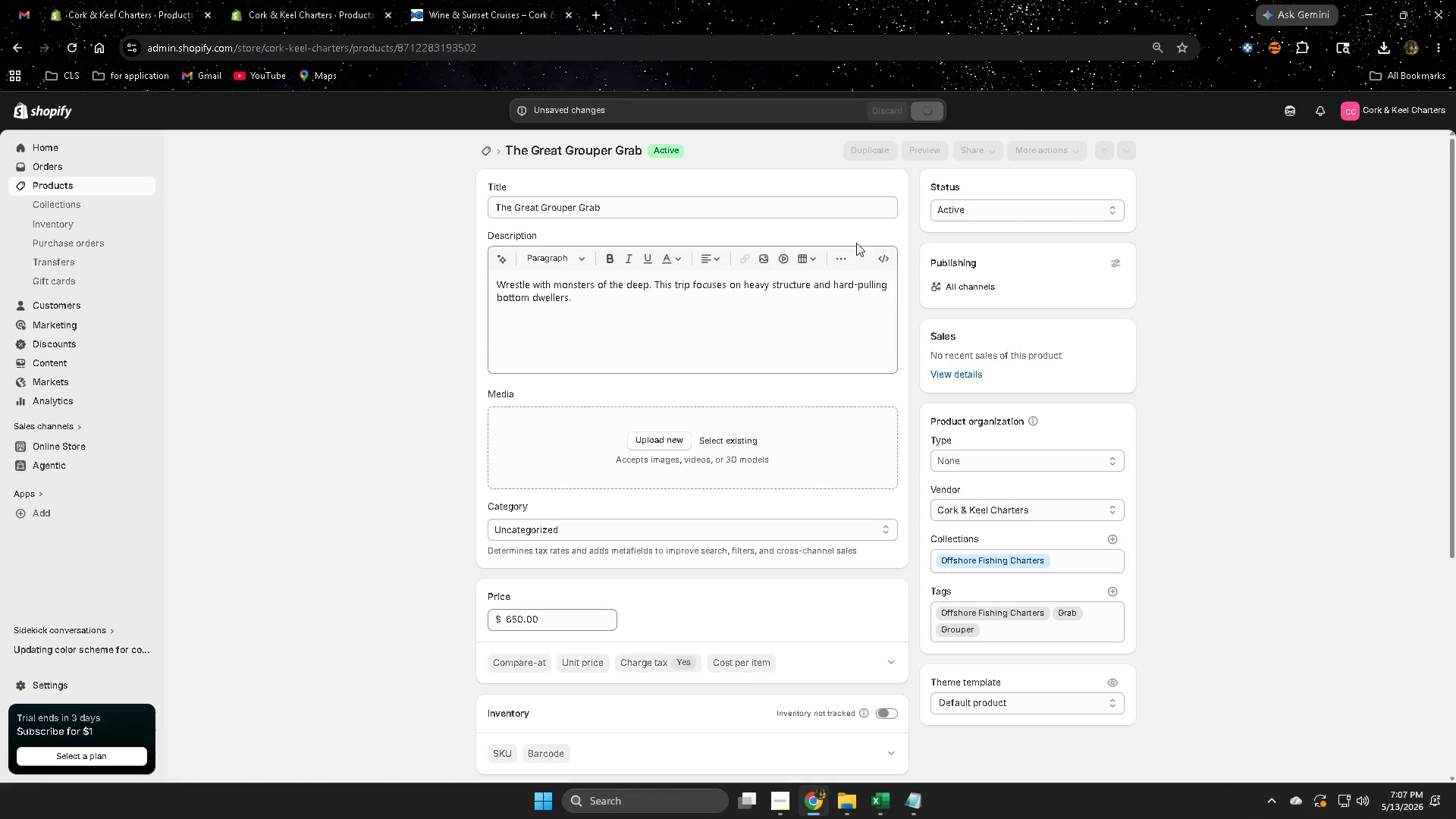 
left_click([77, 192])
 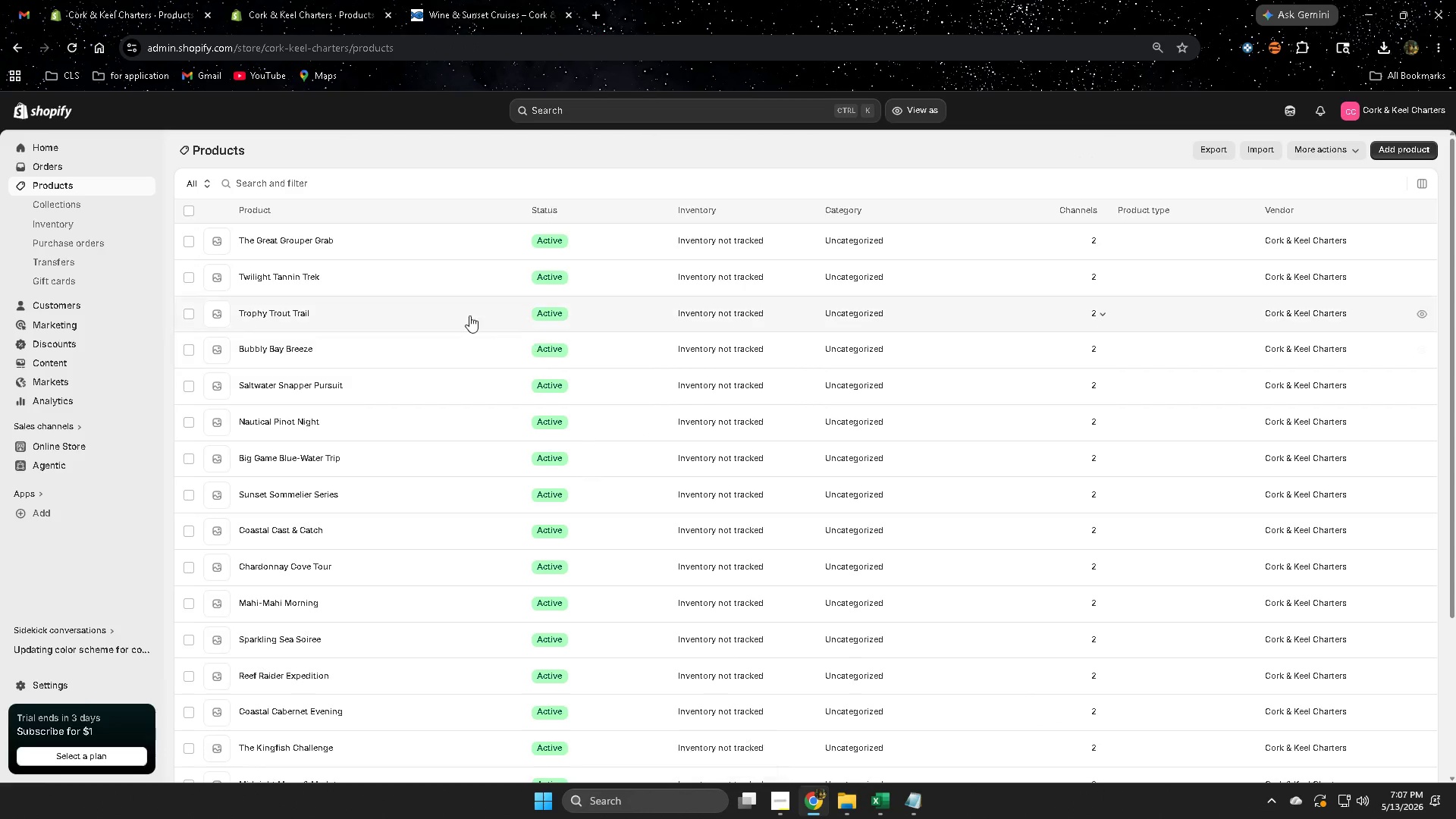 
left_click([405, 287])
 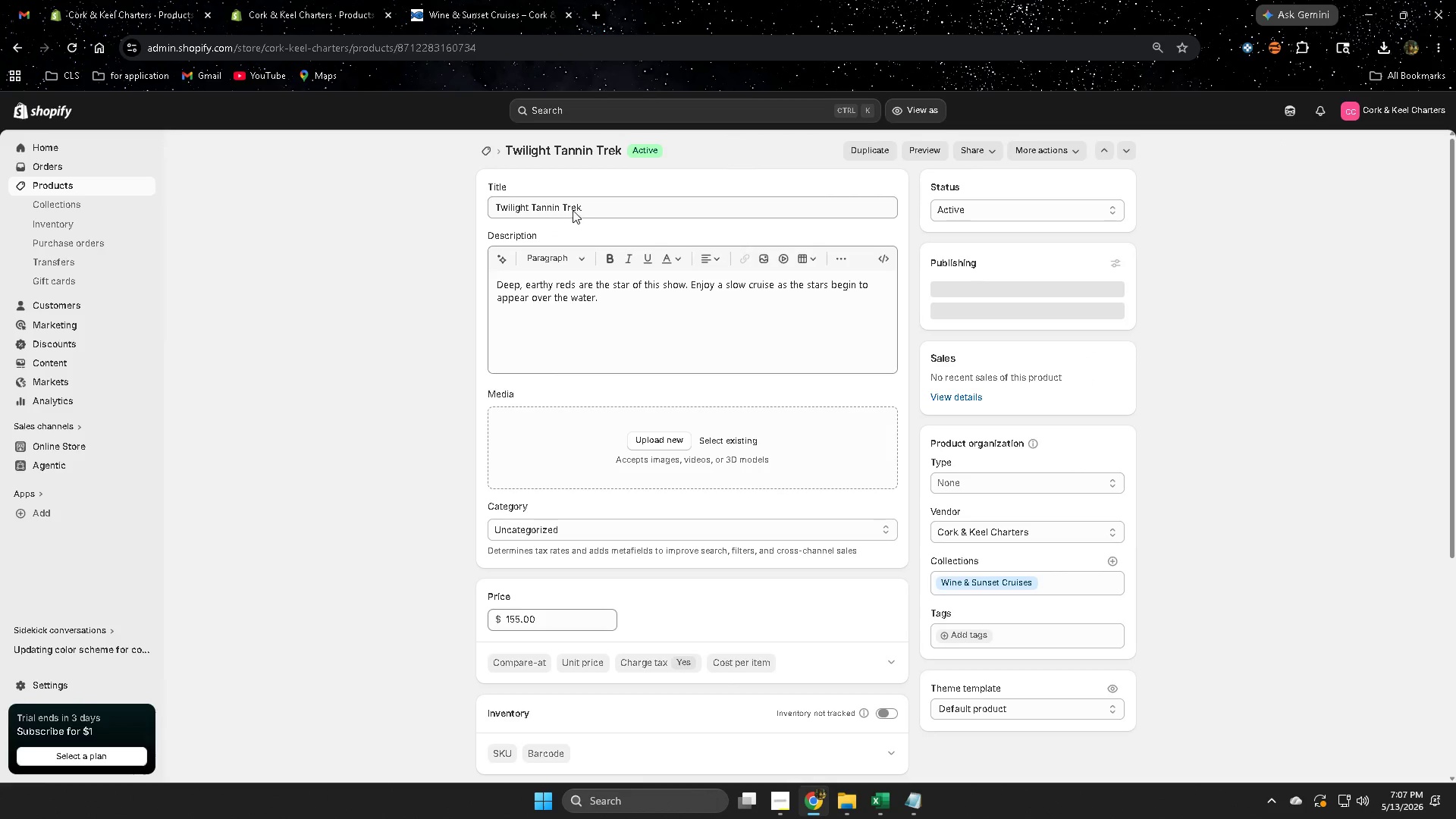 
double_click([569, 207])
 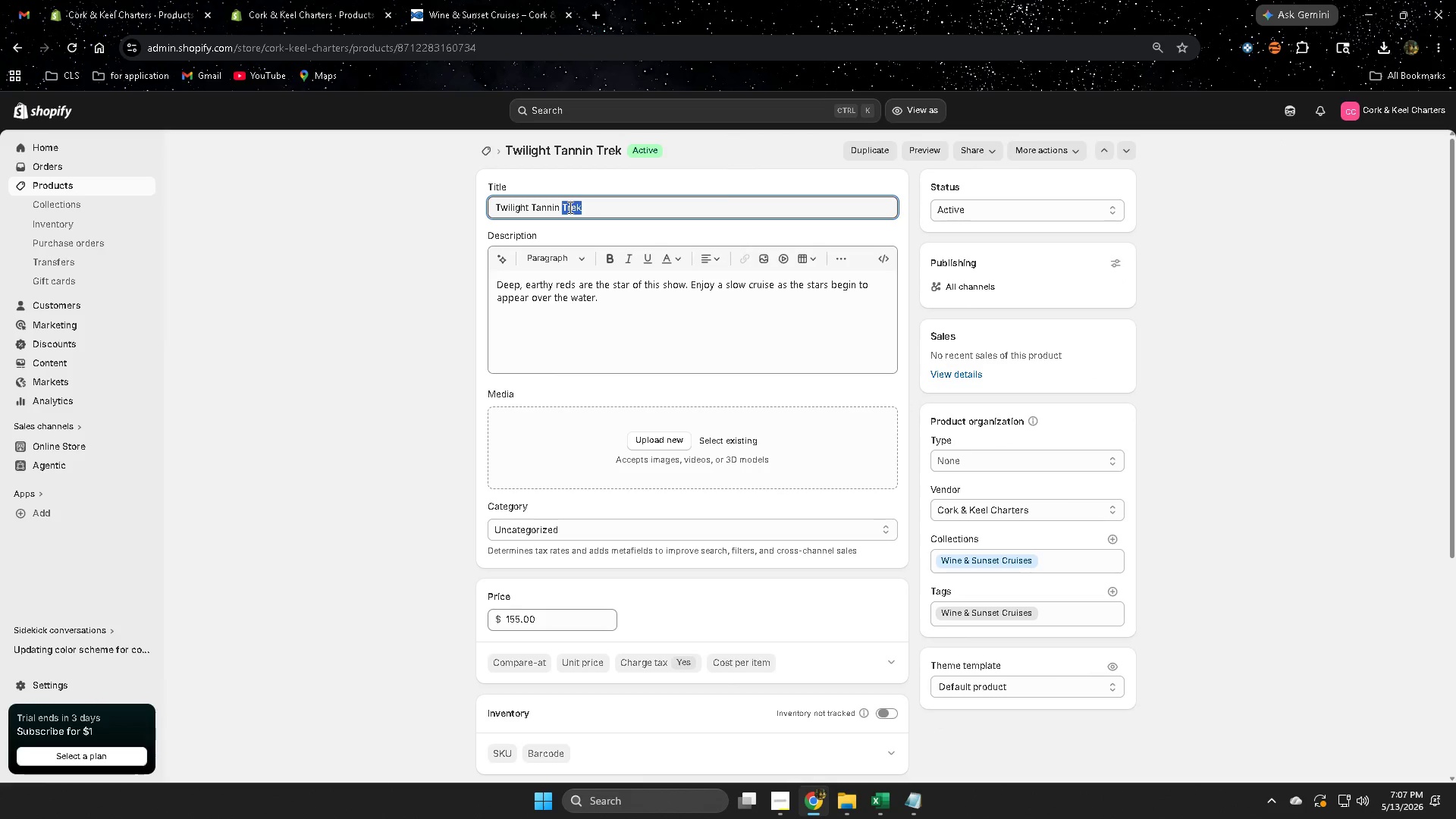 
key(Control+ControlLeft)
 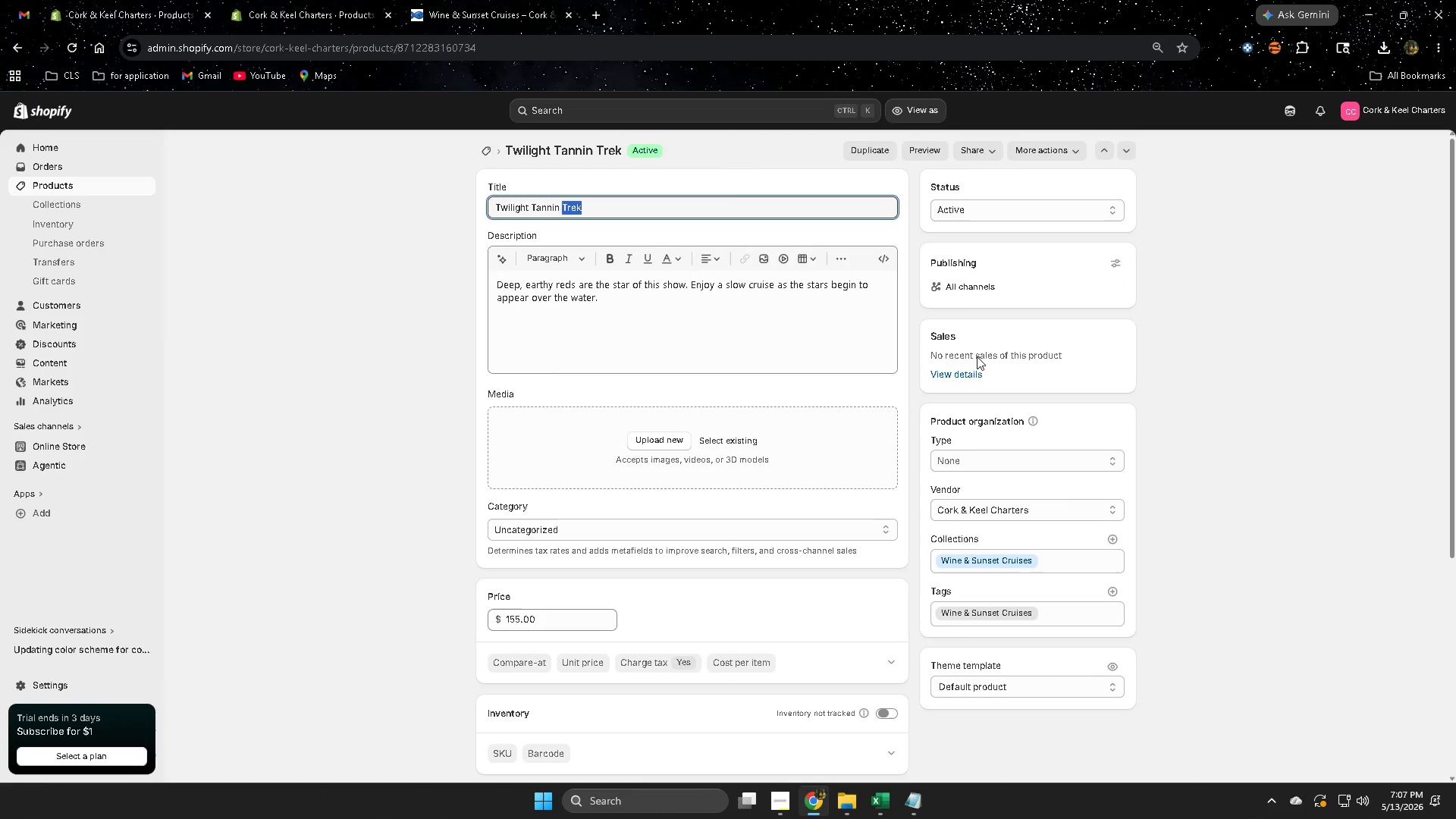 
key(Control+C)
 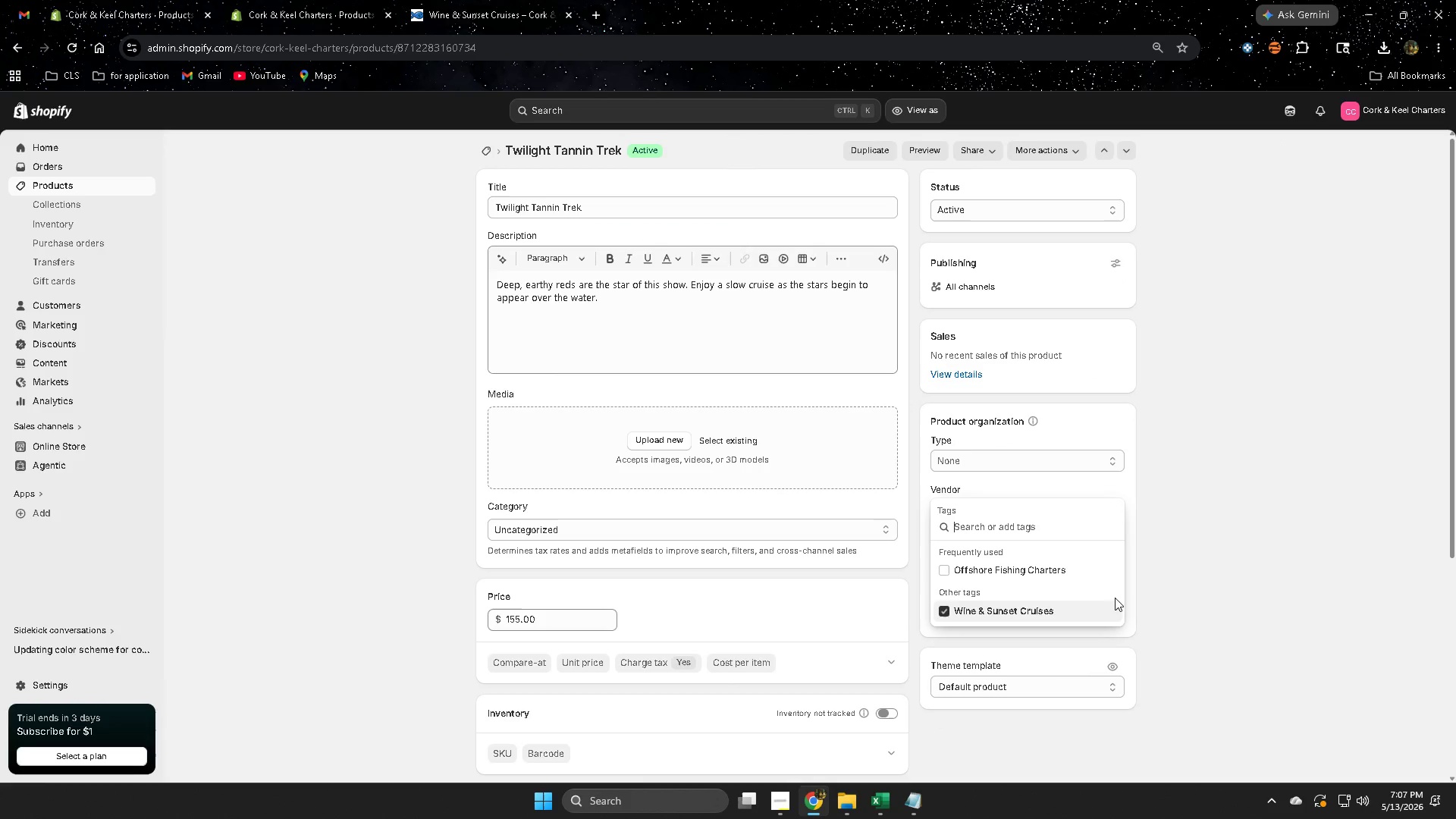 
key(Control+V)
 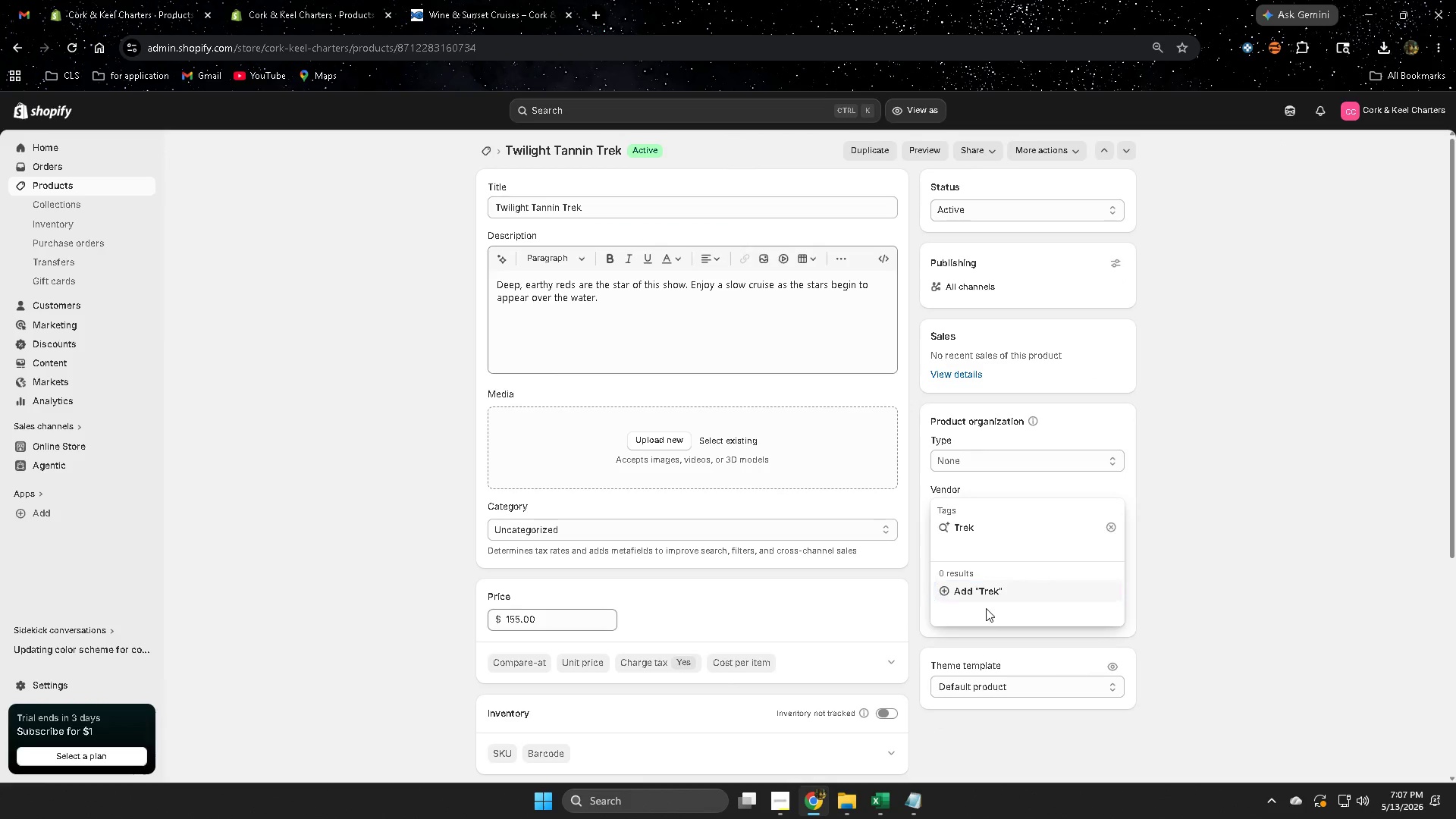 
left_click([989, 593])
 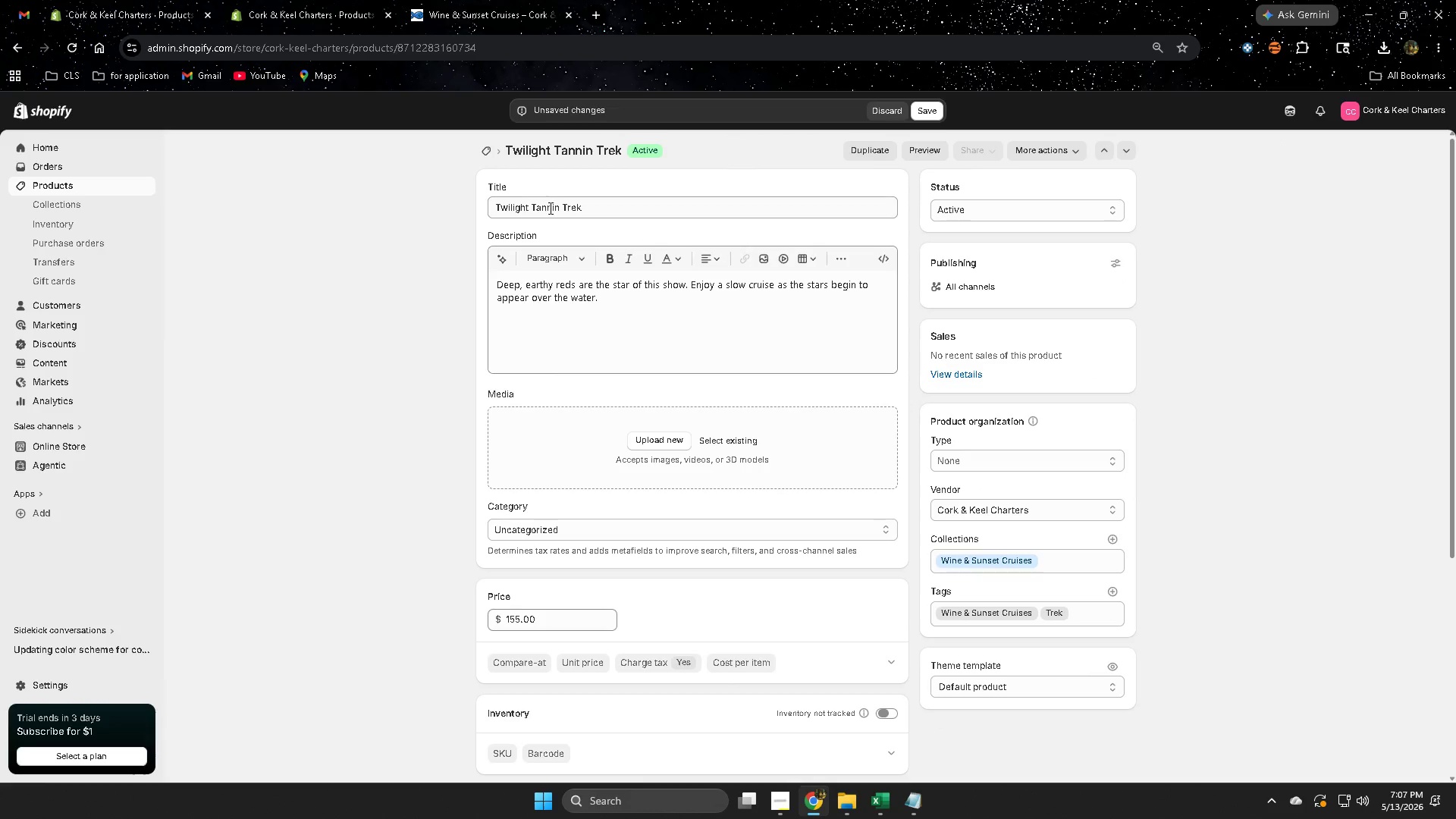 
double_click([546, 208])
 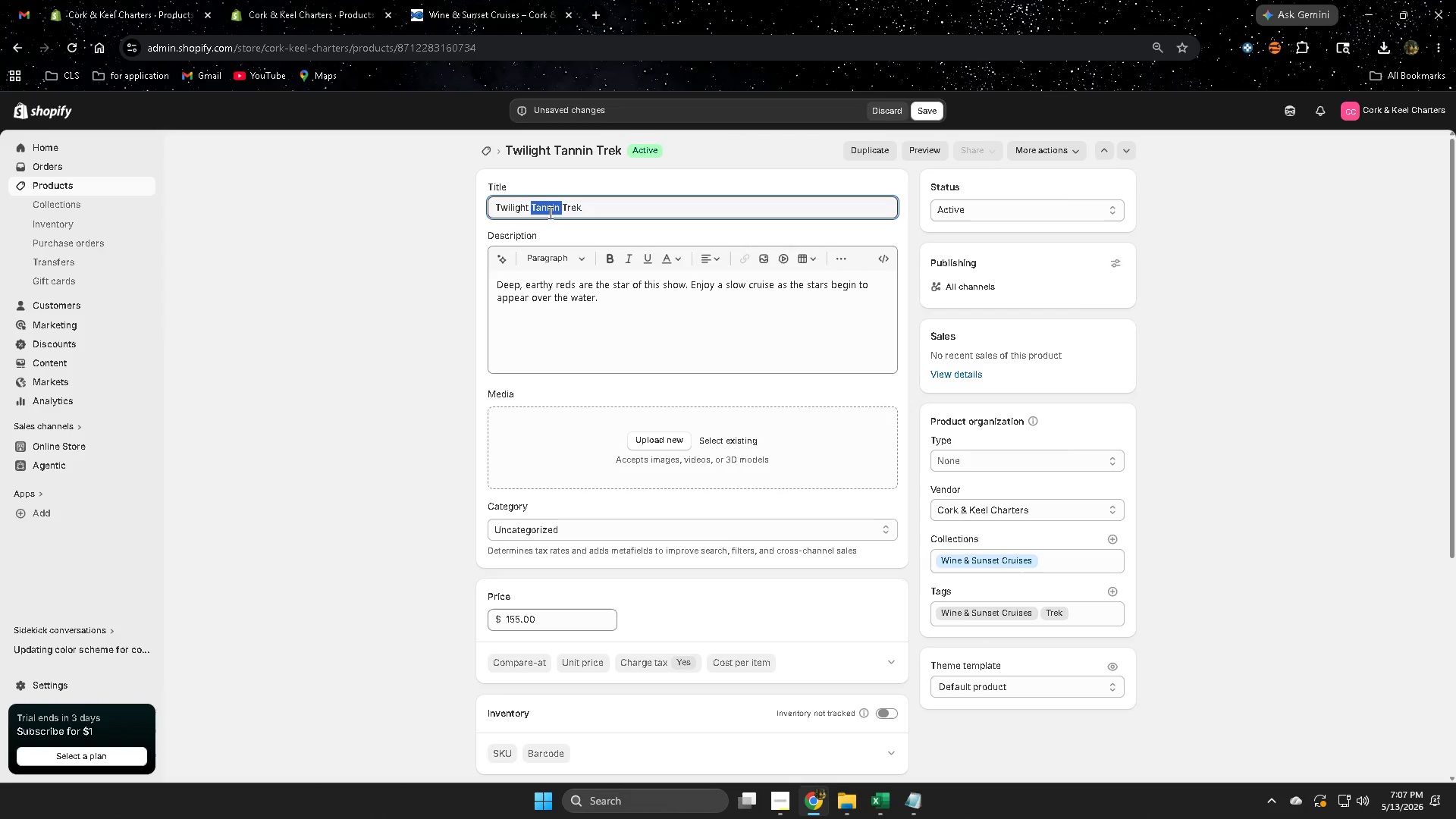 
key(Control+ControlLeft)
 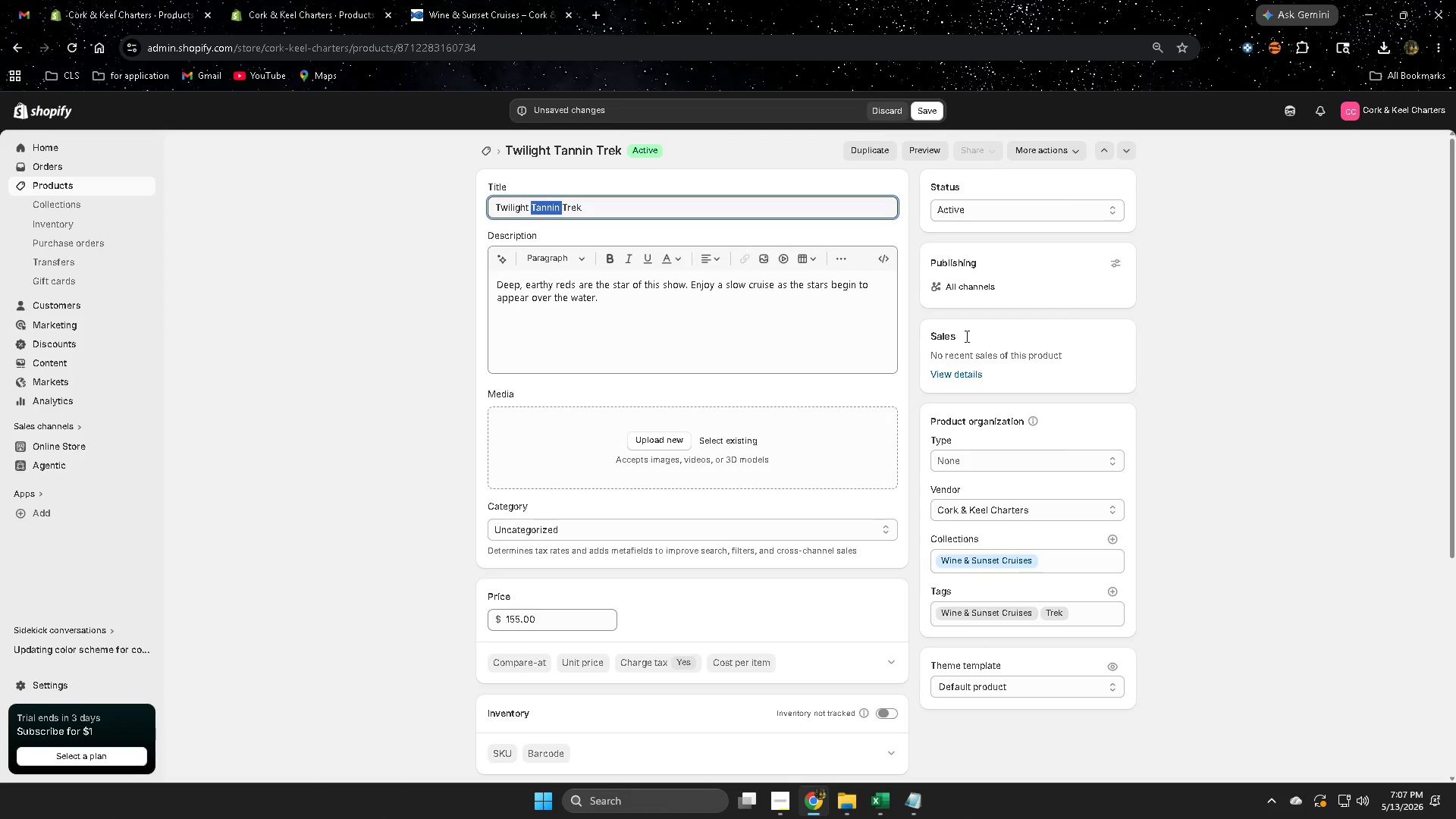 
key(Control+C)
 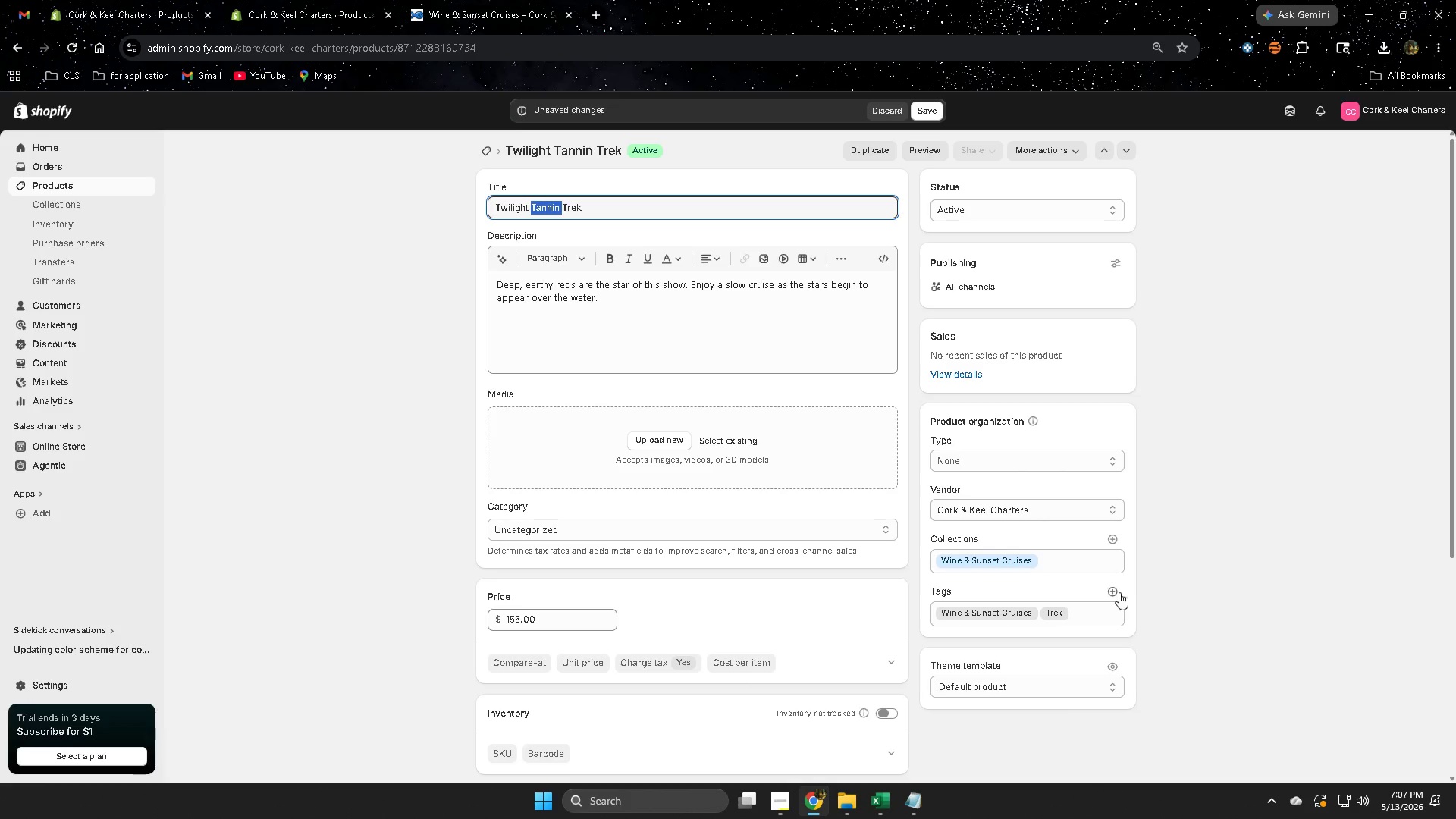 
left_click([1115, 592])
 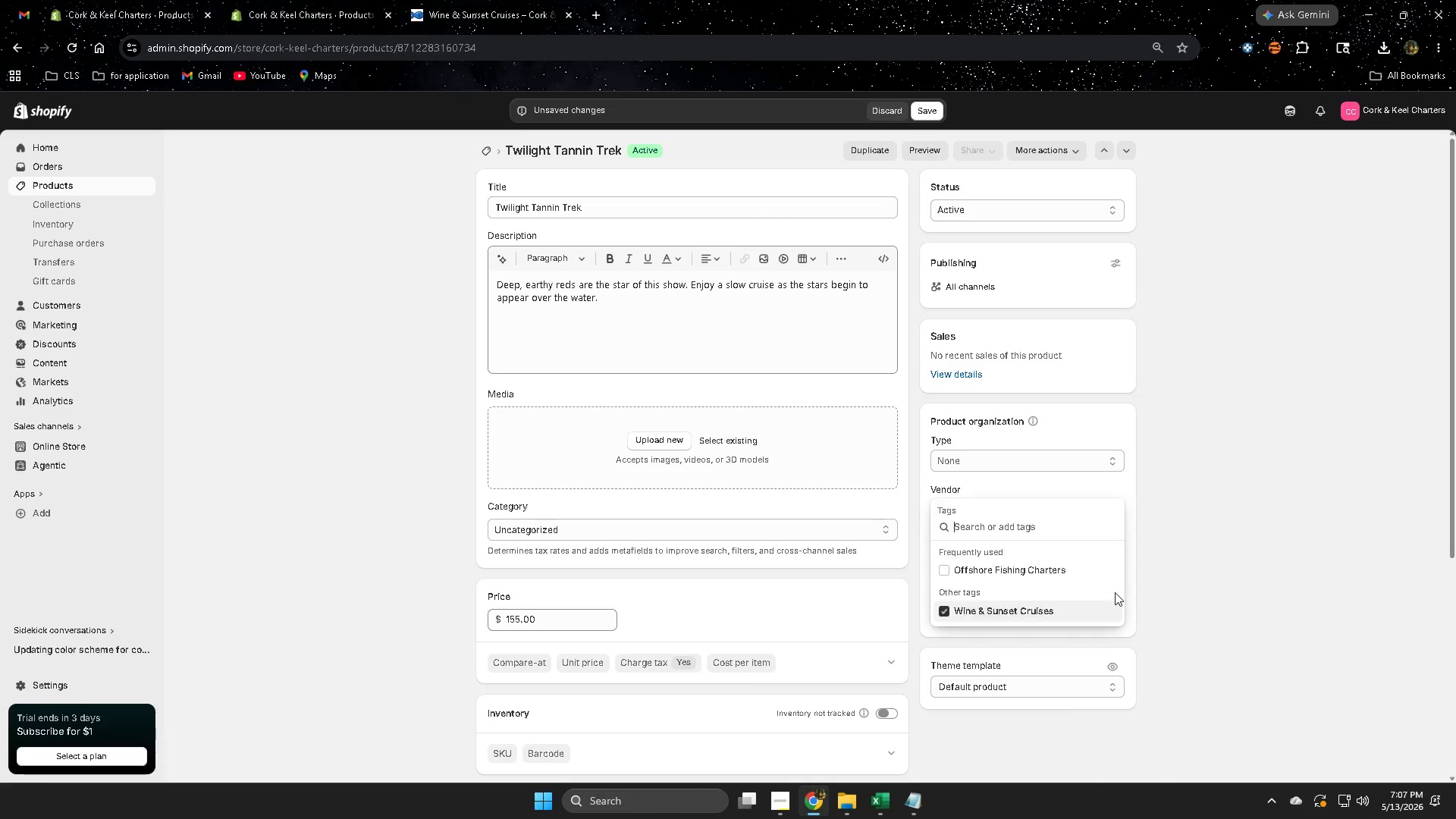 
key(Control+V)
 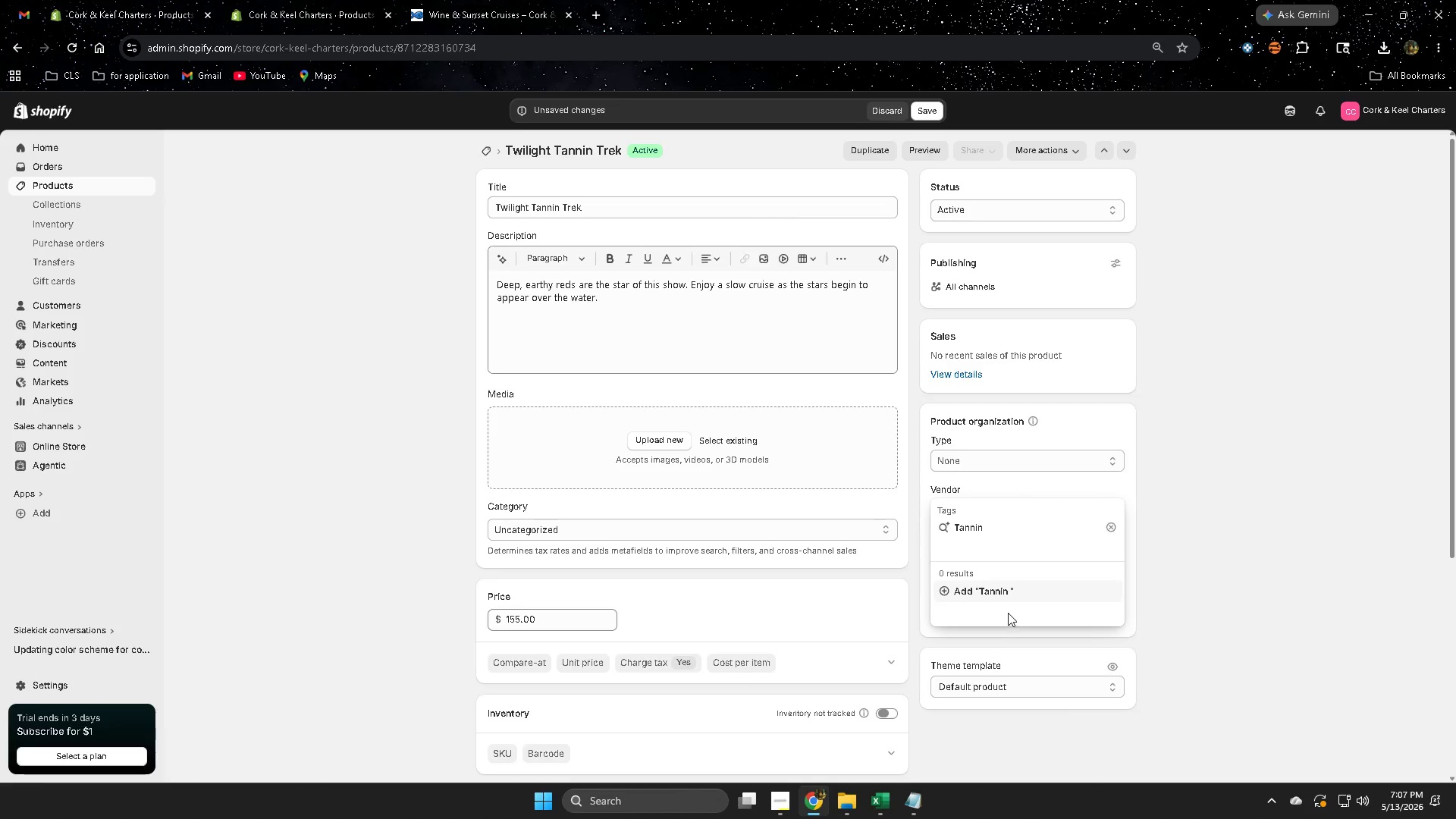 
left_click([1002, 593])
 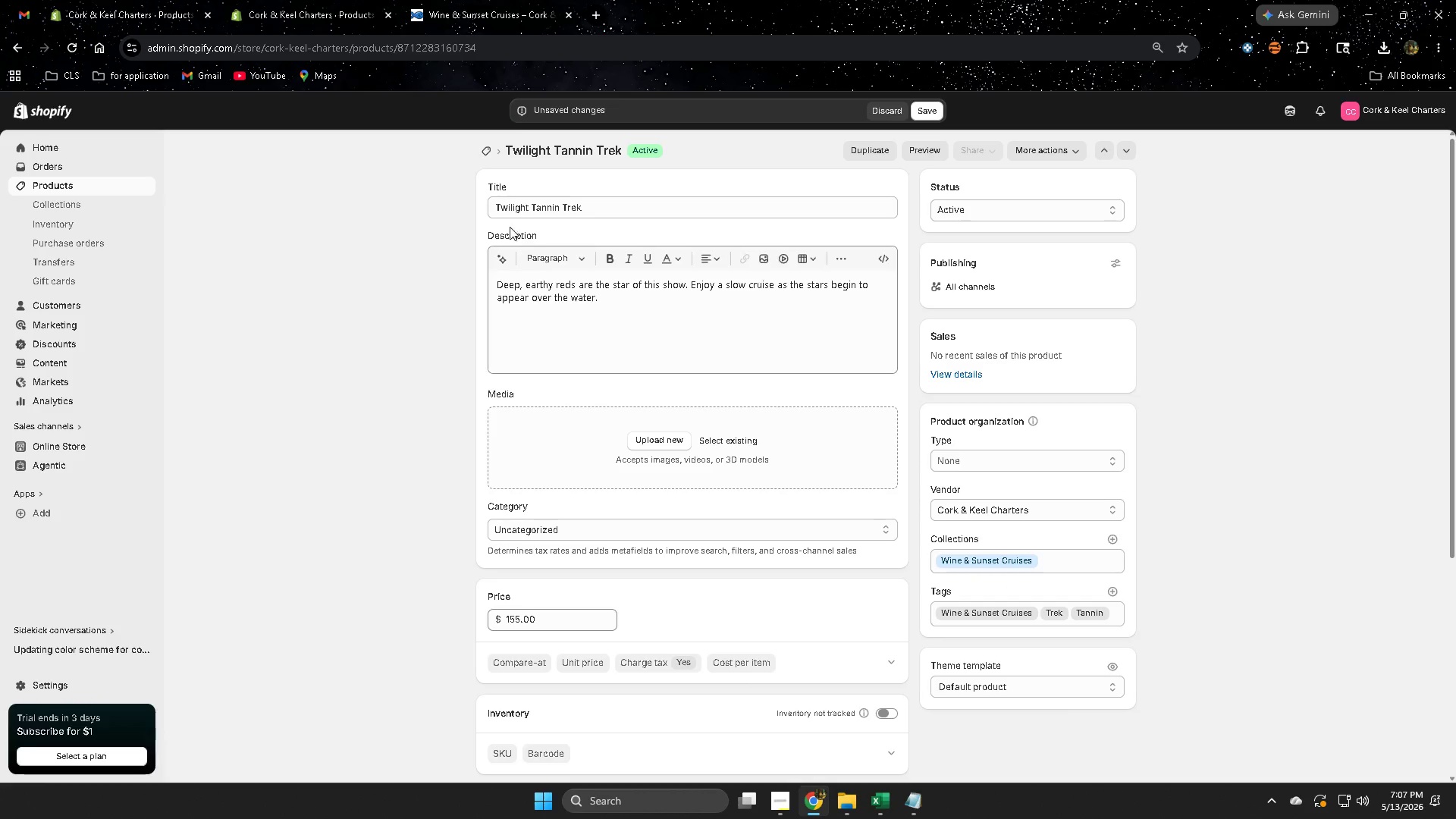 
double_click([504, 207])
 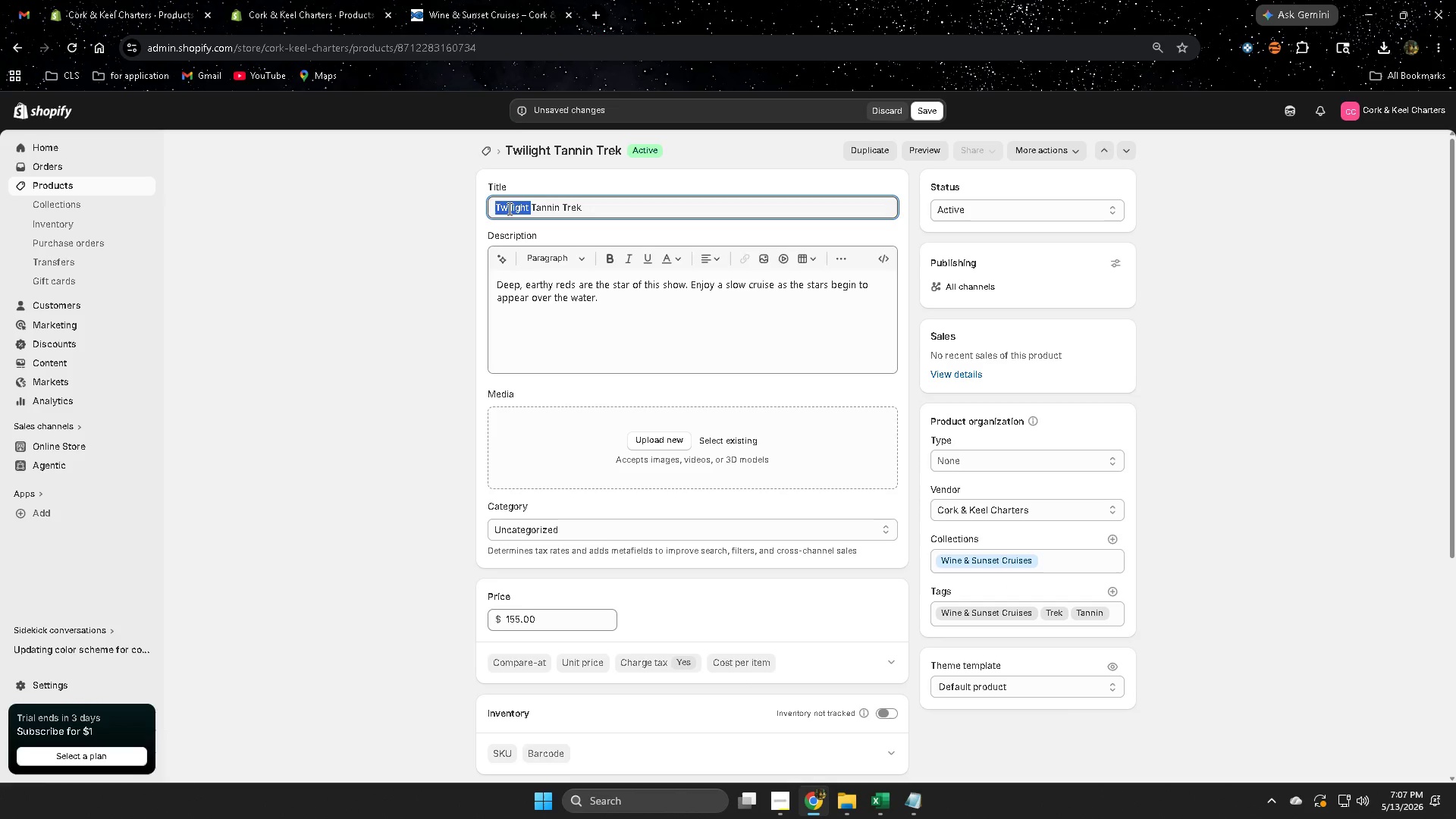 
key(Control+C)
 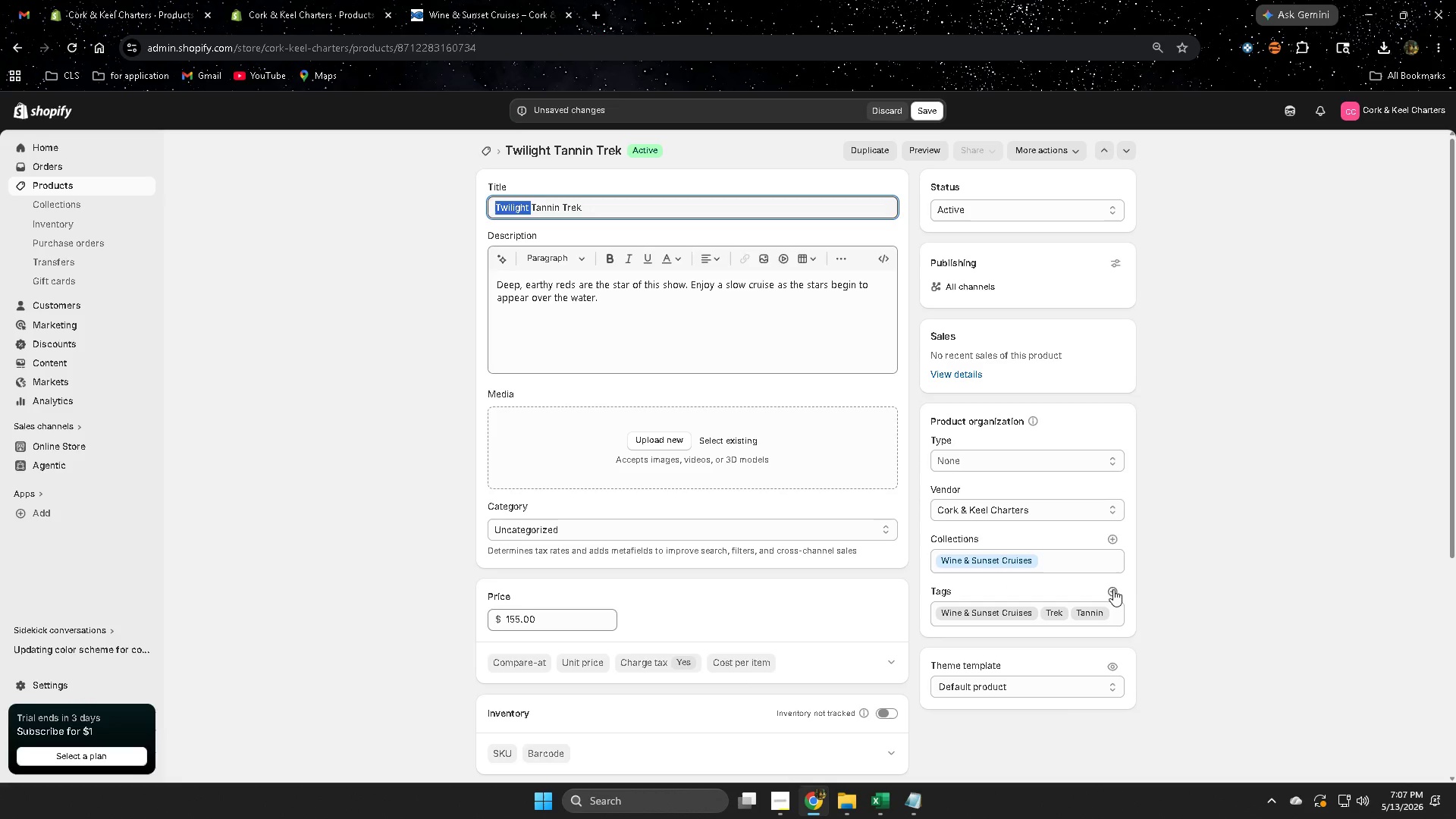 
left_click([1112, 591])
 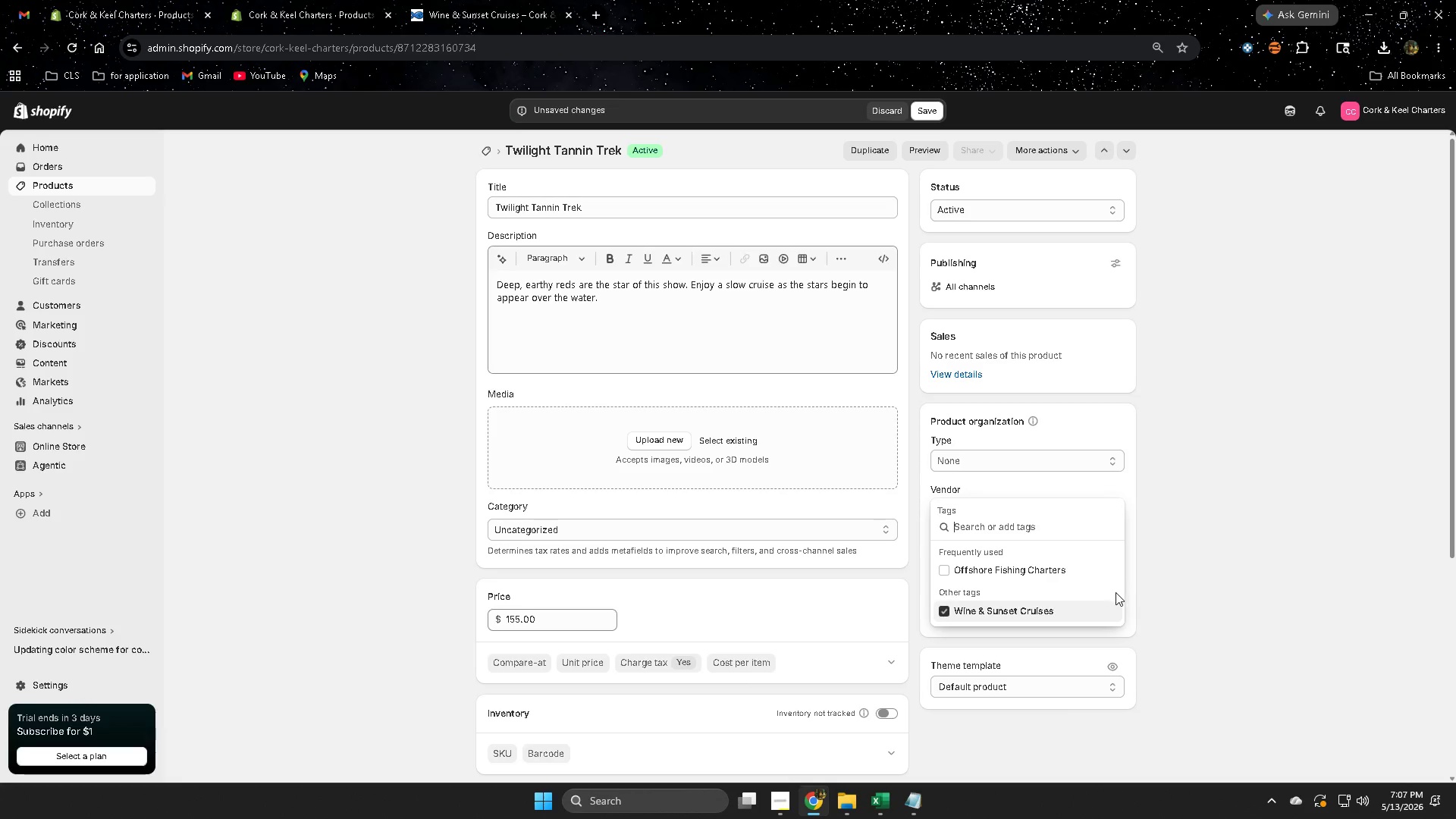 
key(Control+V)
 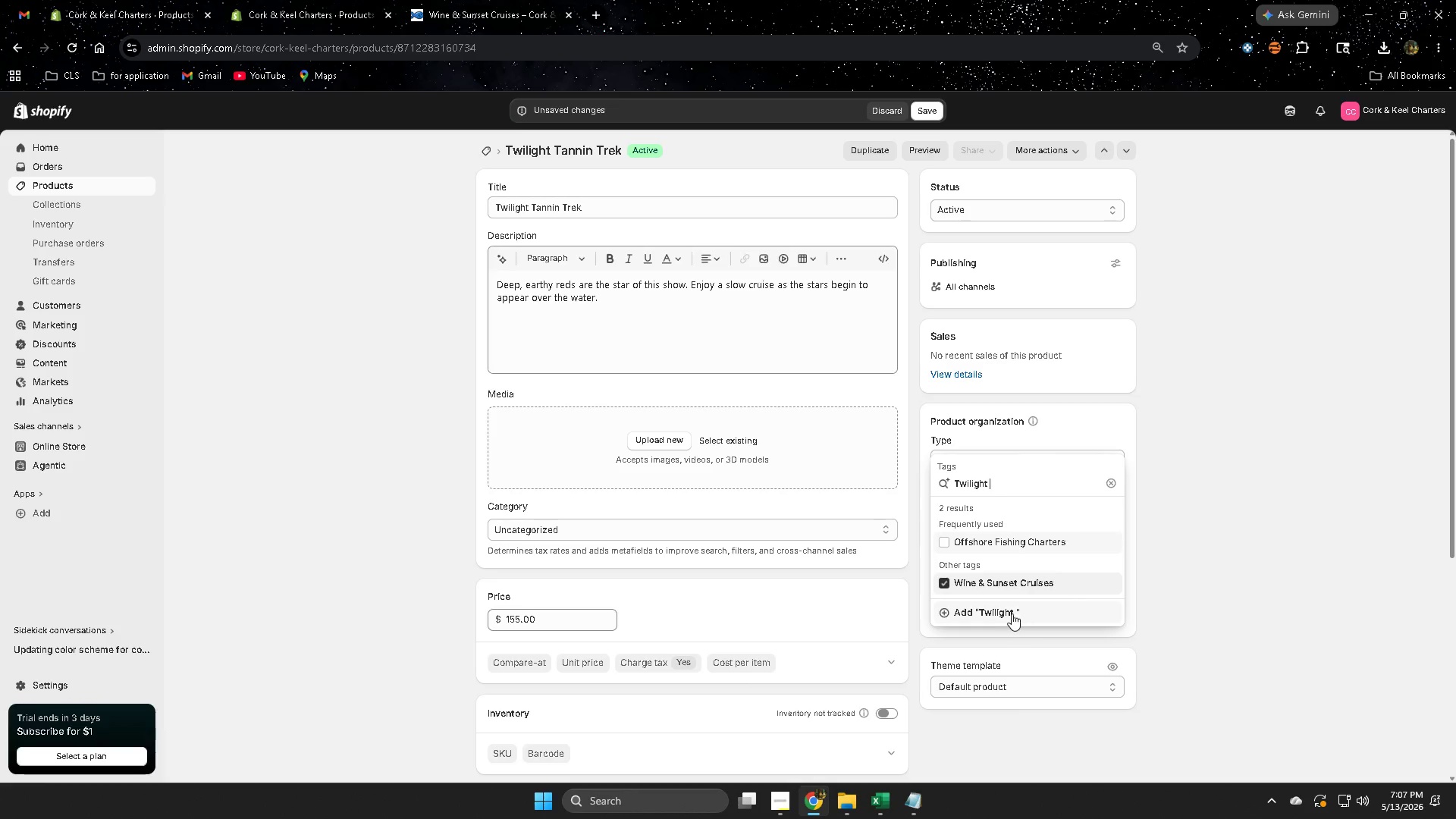 
left_click([1007, 613])
 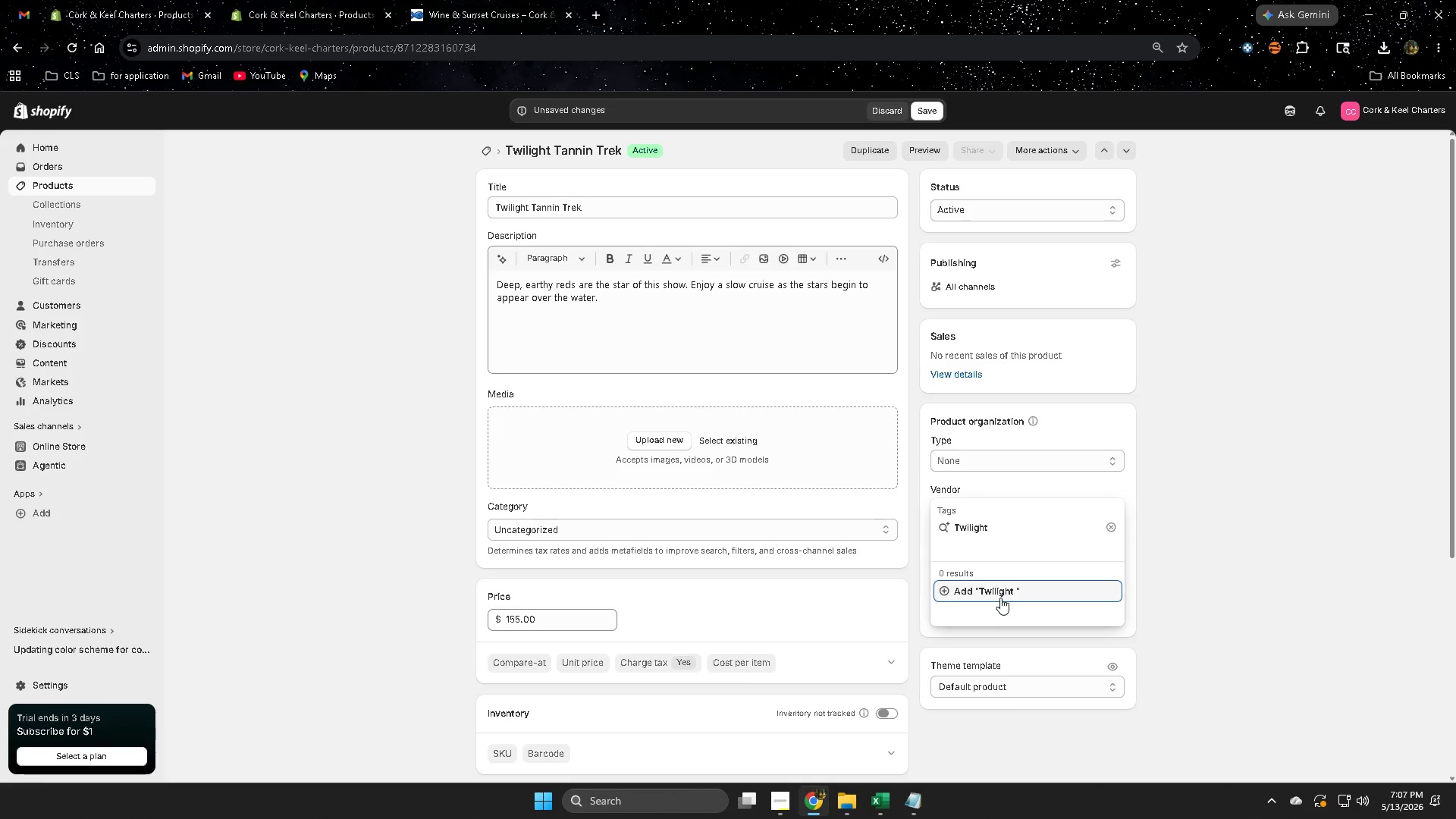 
left_click([999, 595])
 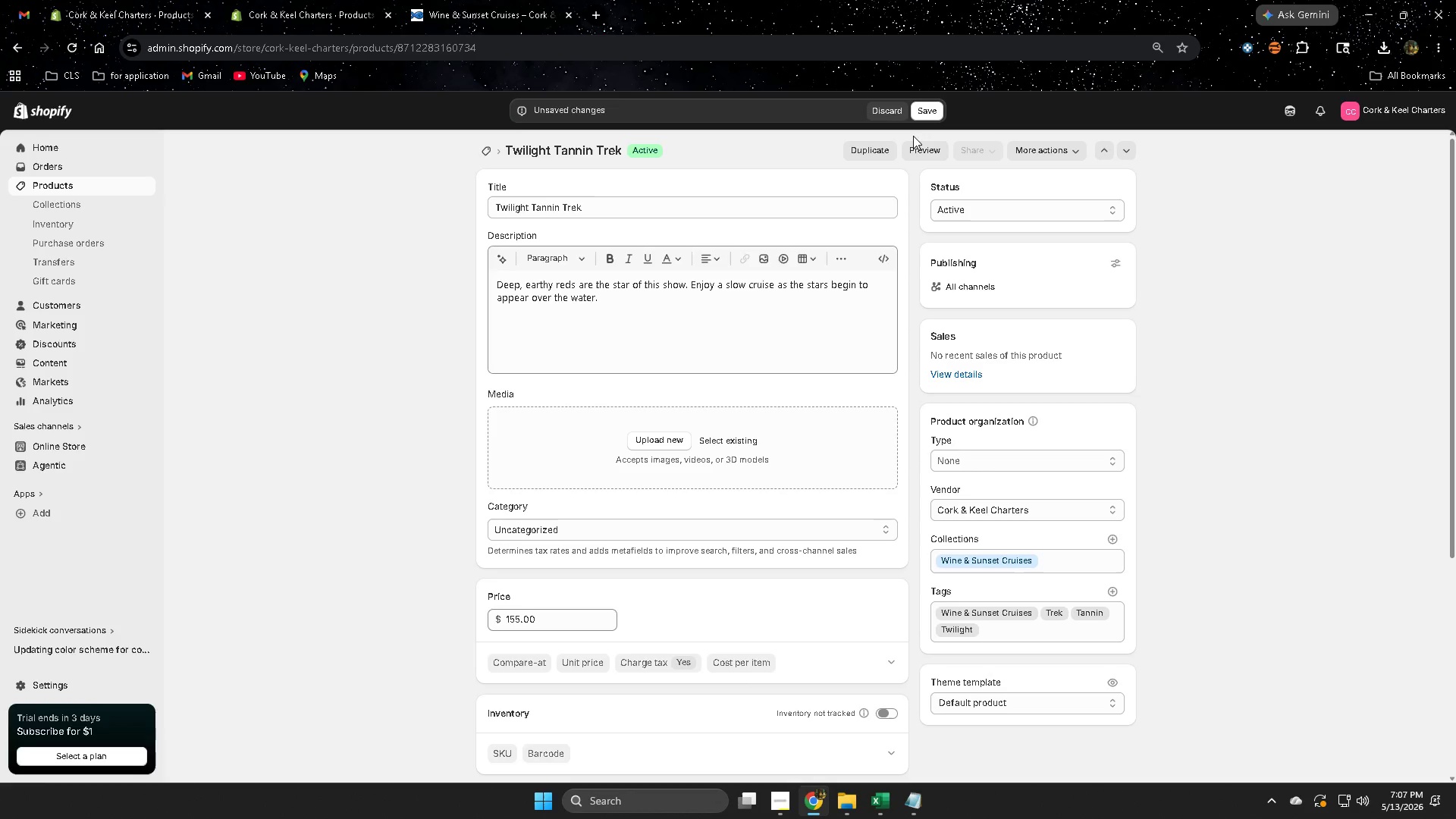 
left_click([921, 115])
 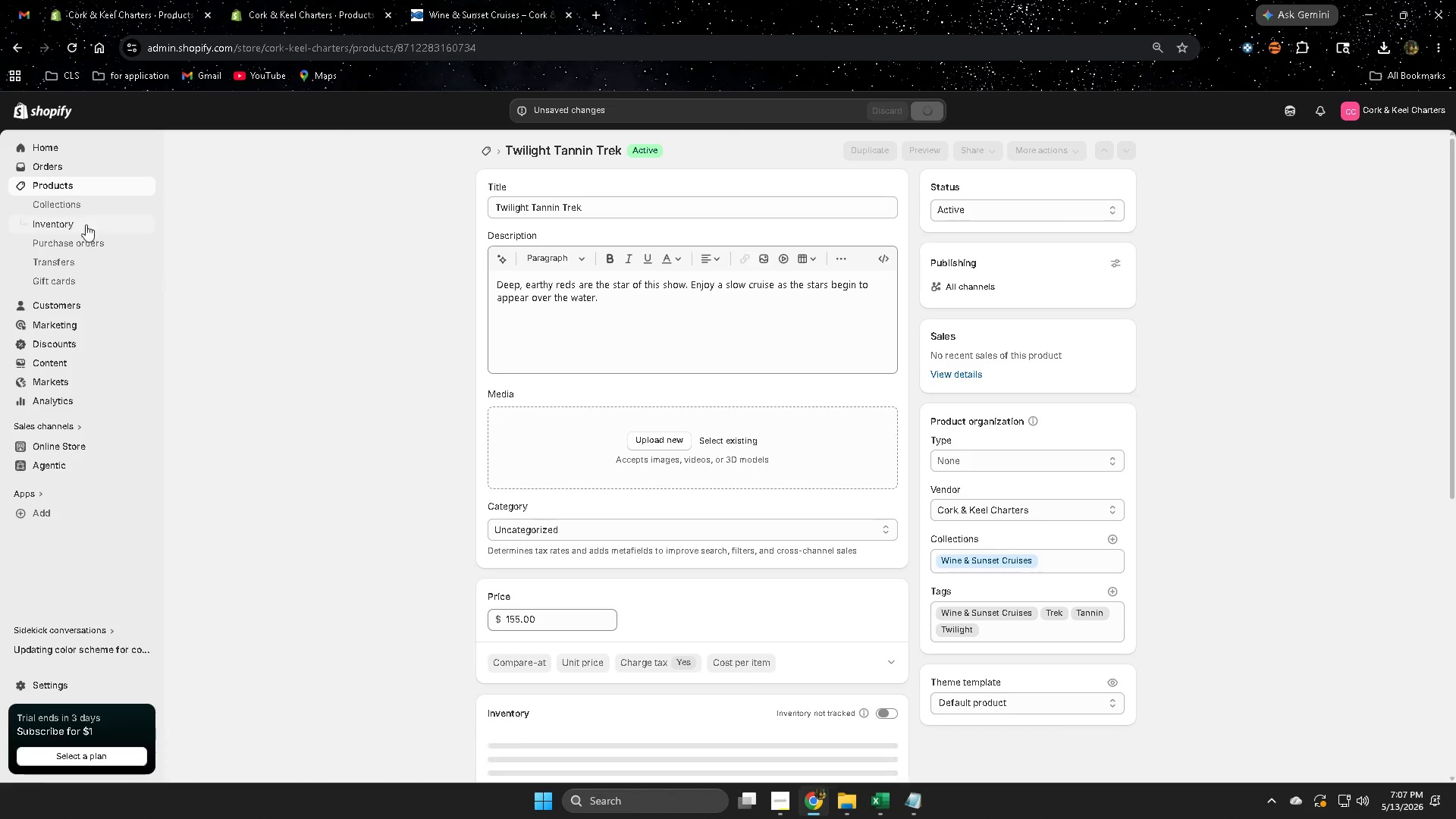 
left_click([79, 187])
 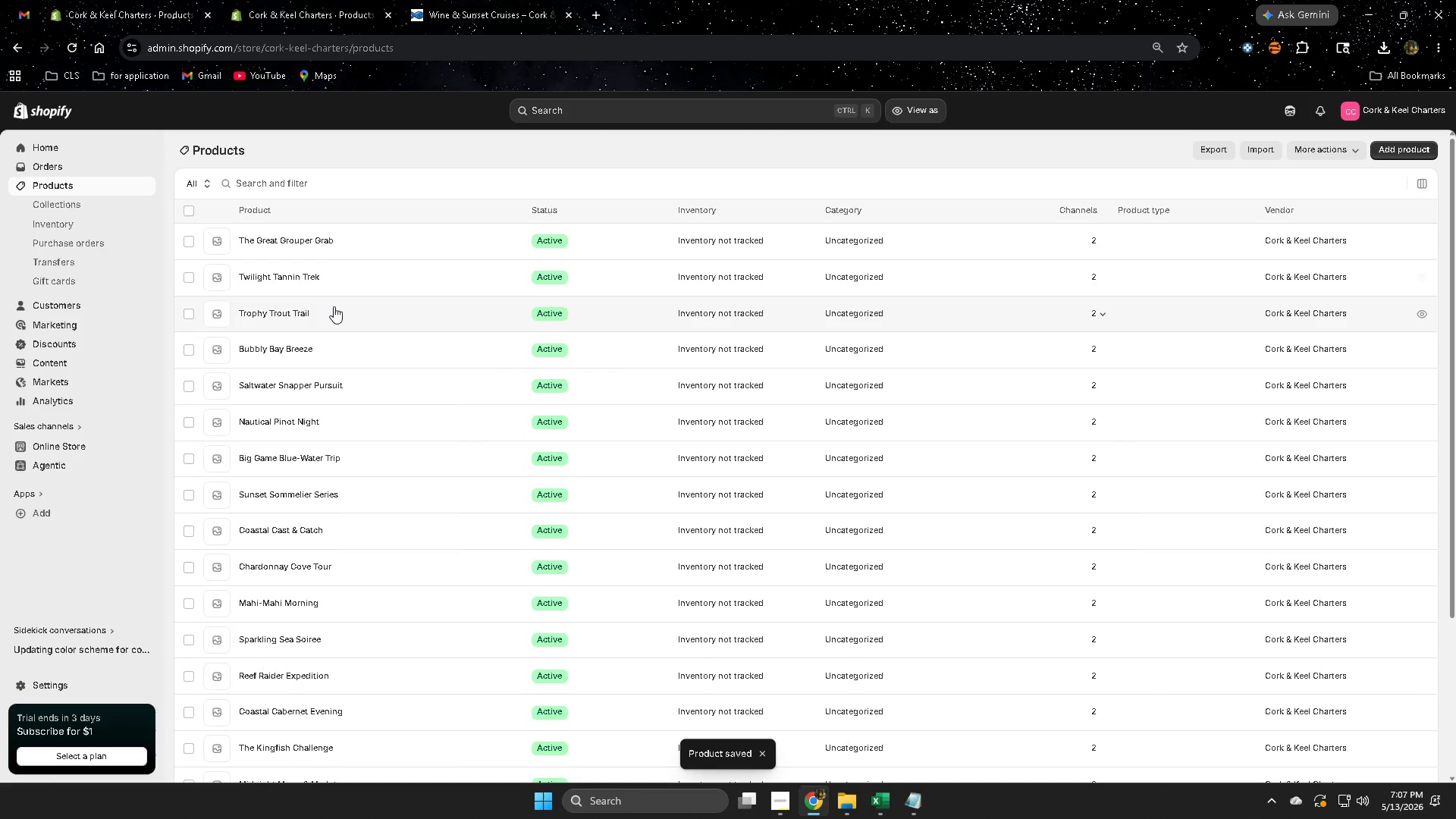 
left_click([333, 318])
 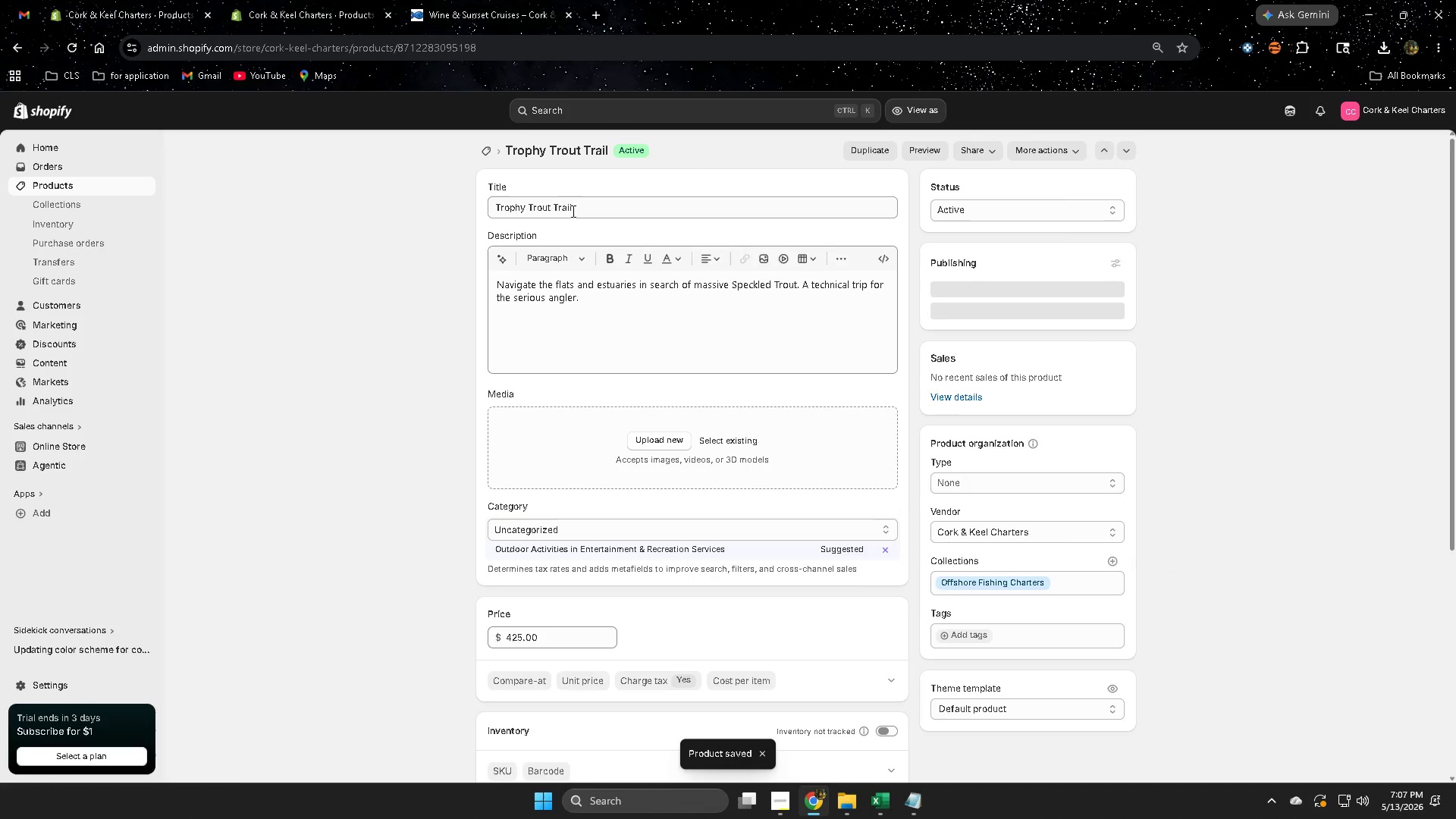 
double_click([566, 209])
 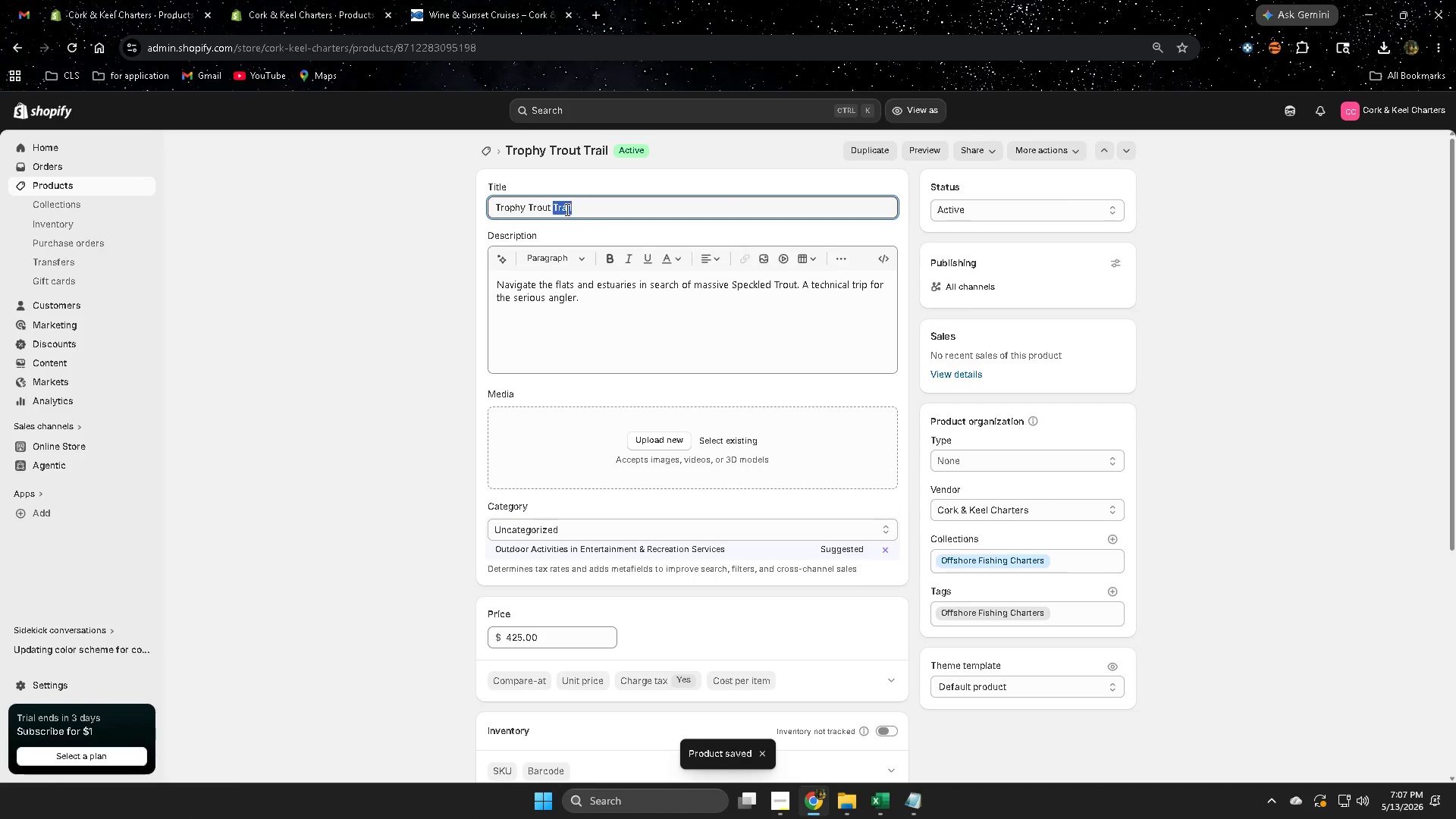 
key(Control+ControlLeft)
 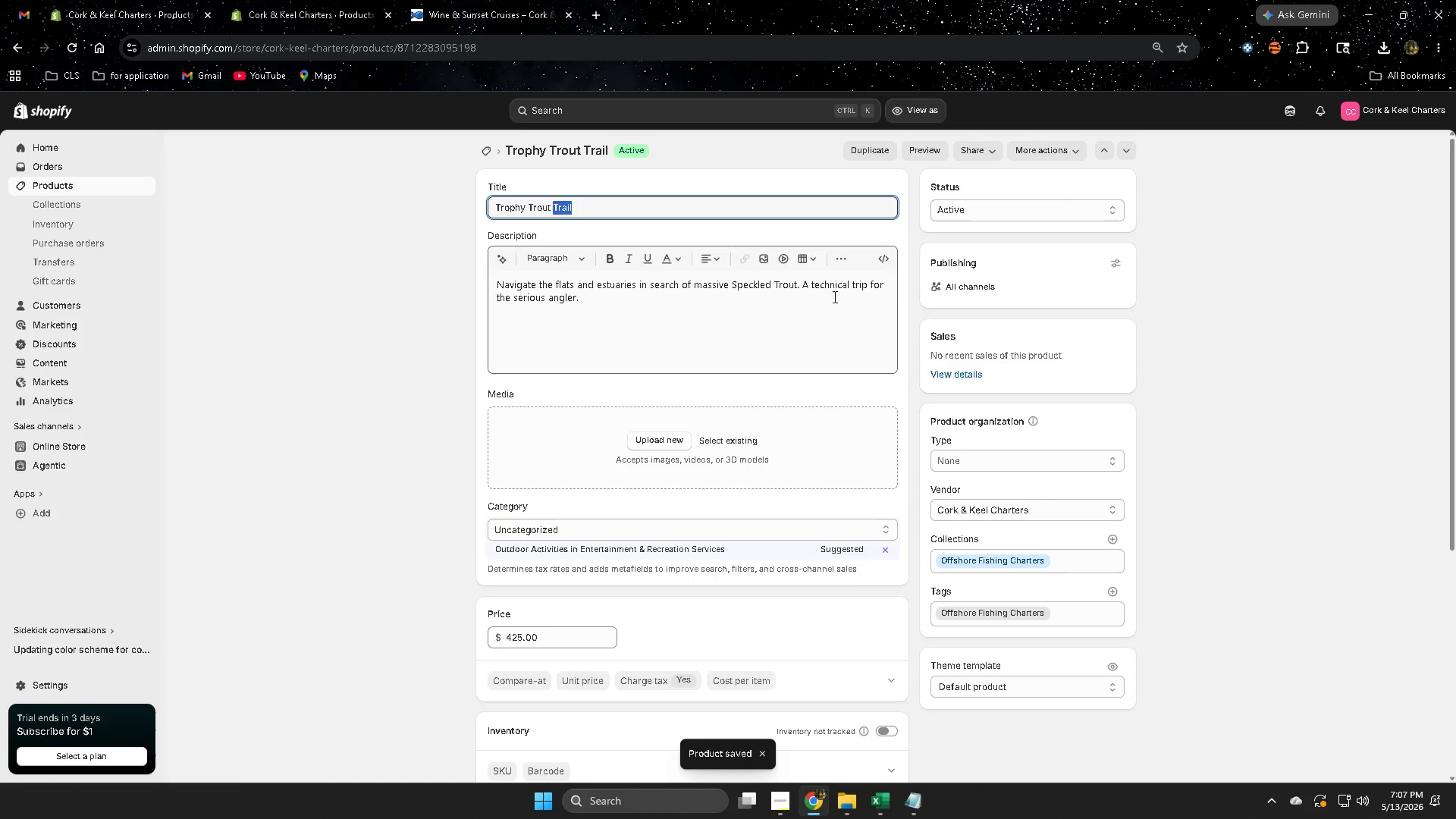 
key(Control+C)
 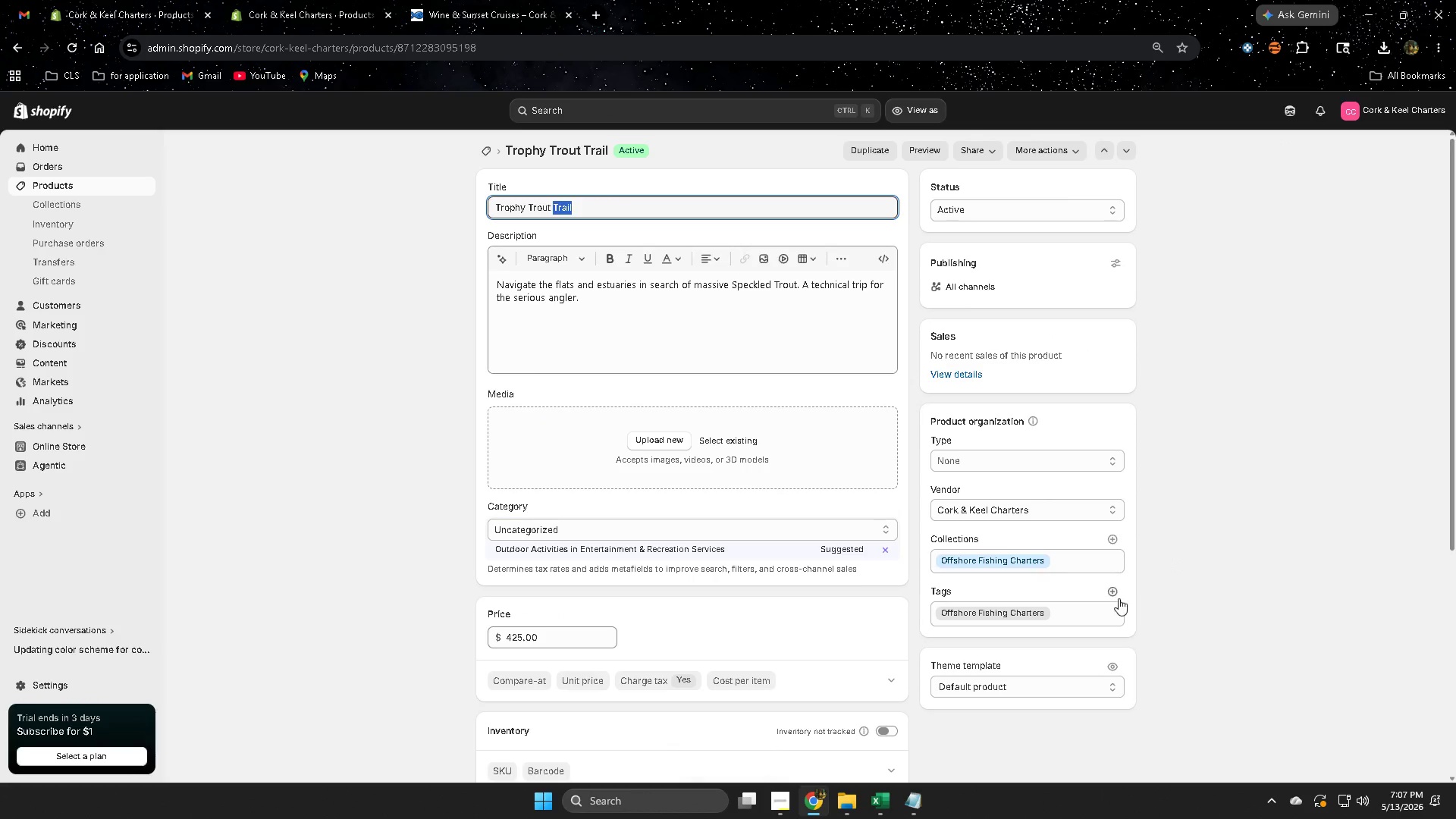 
left_click([1118, 592])
 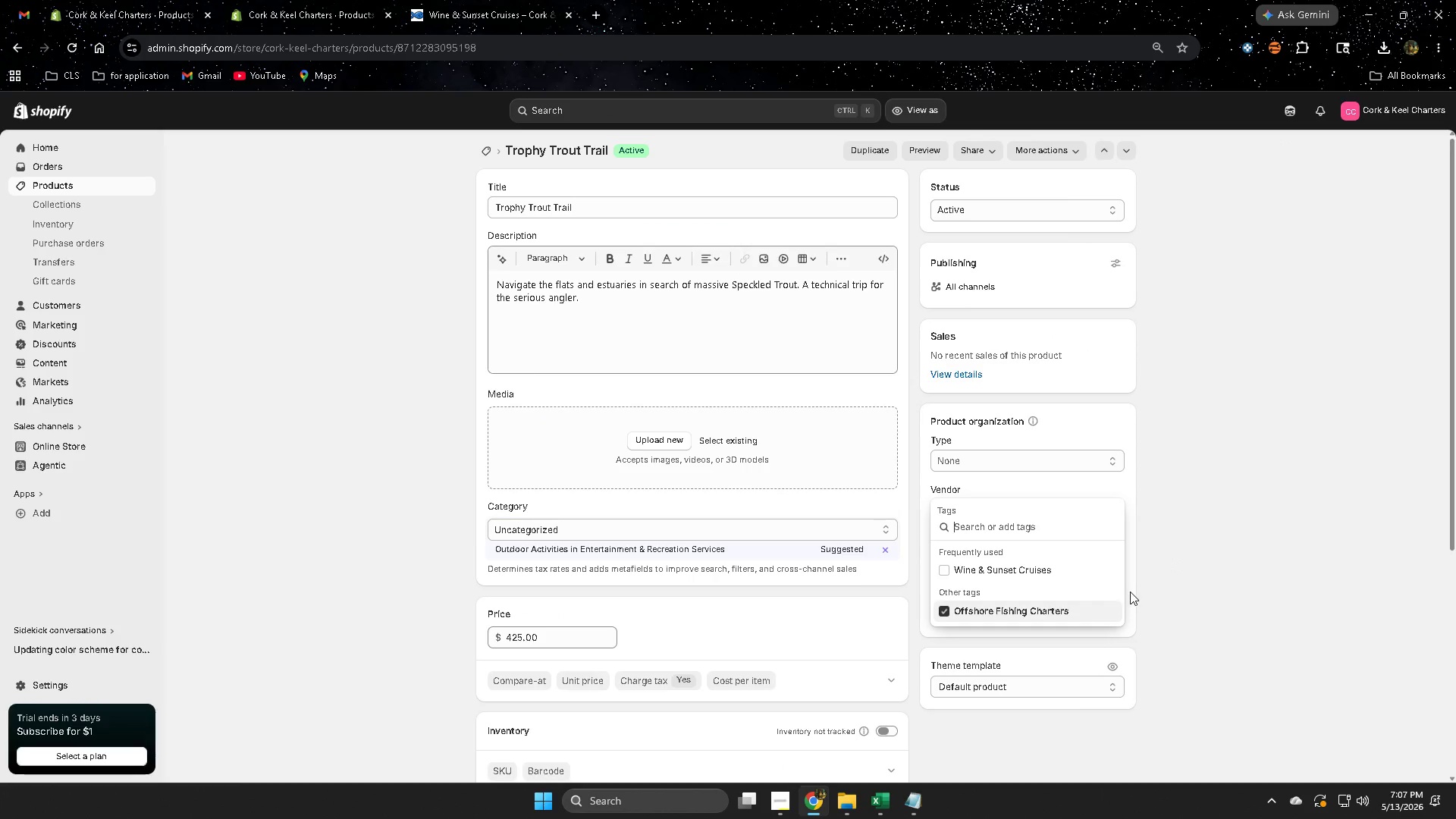 
key(Control+V)
 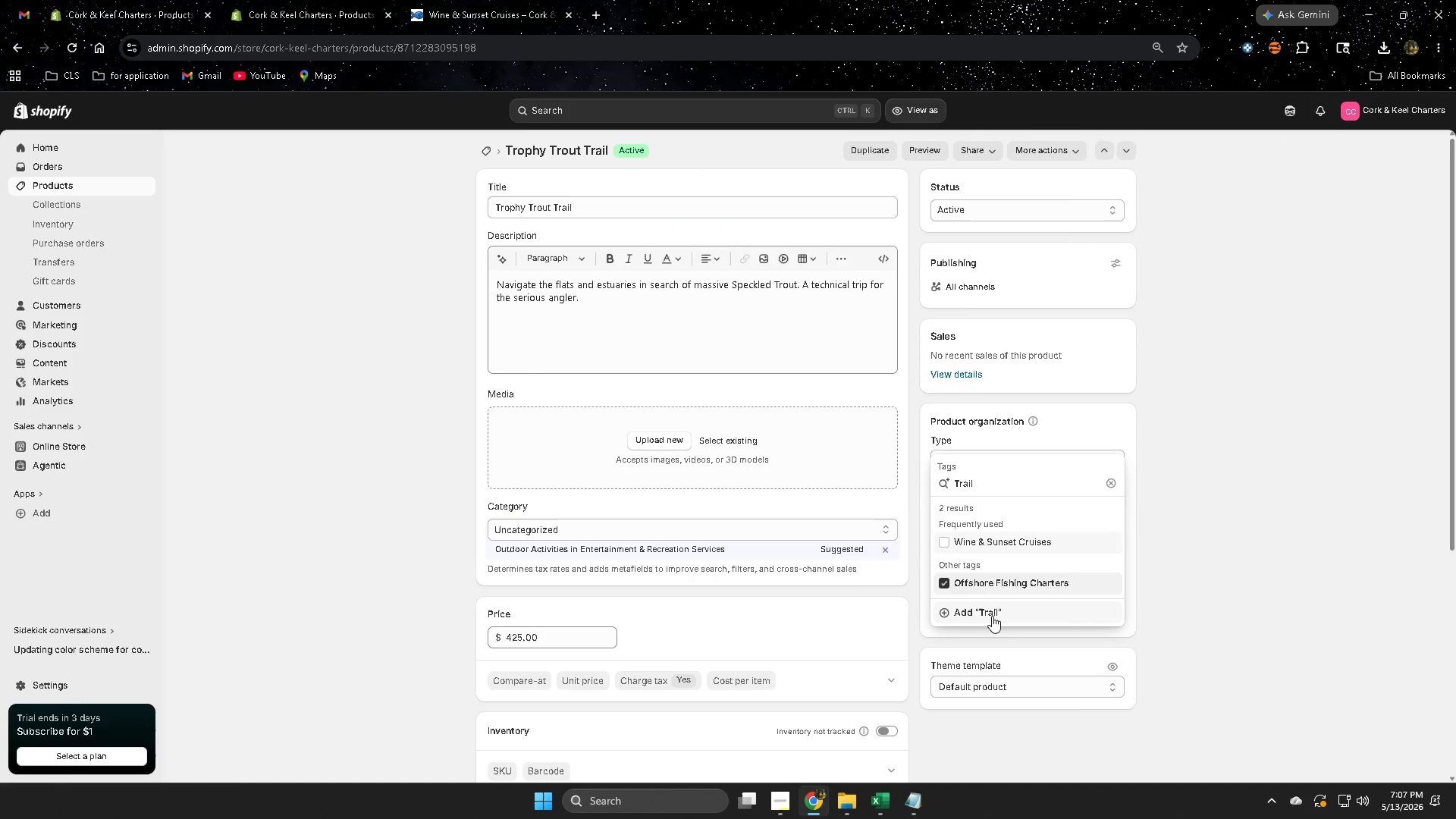 
left_click([992, 616])
 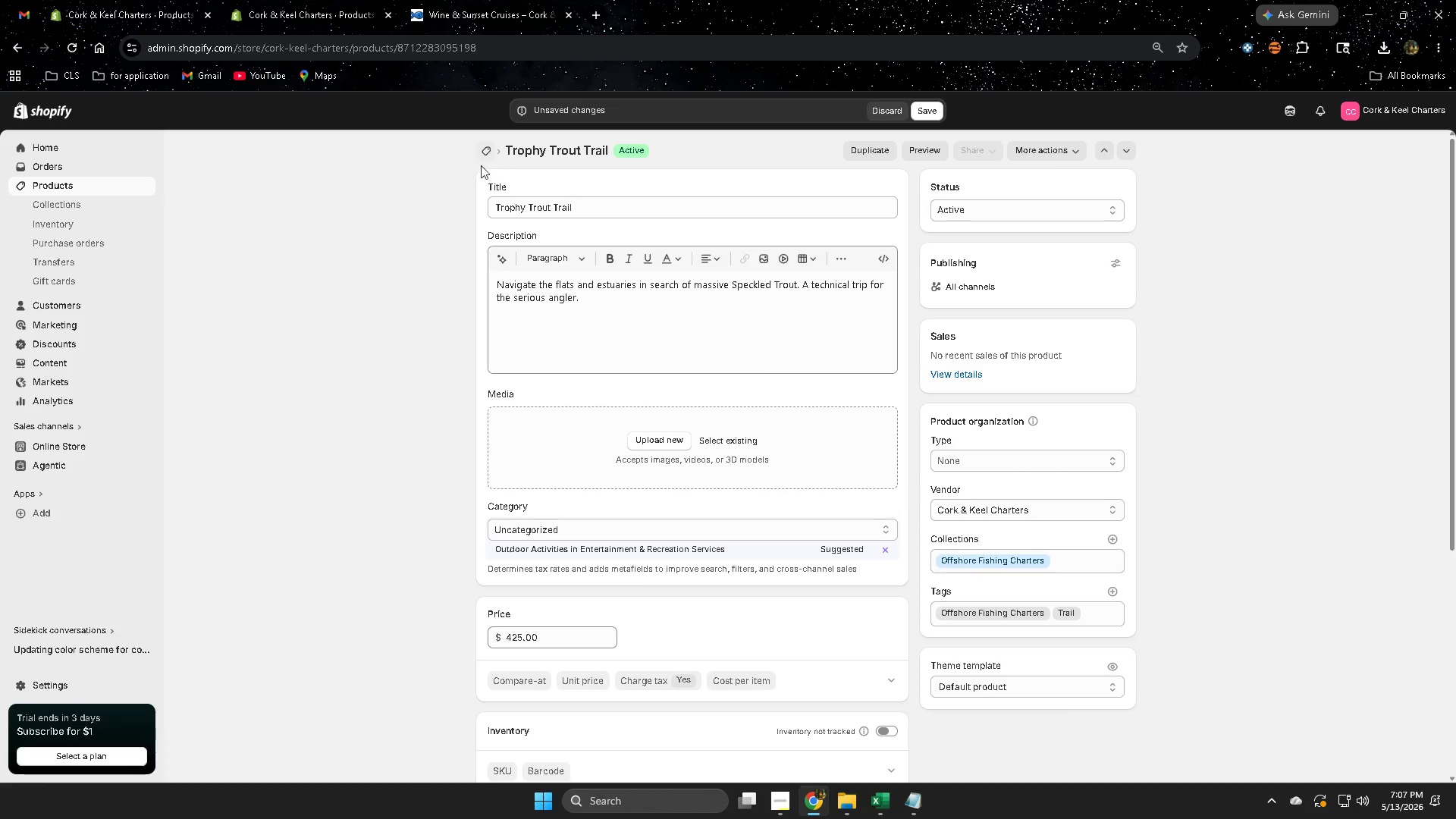 
double_click([539, 206])
 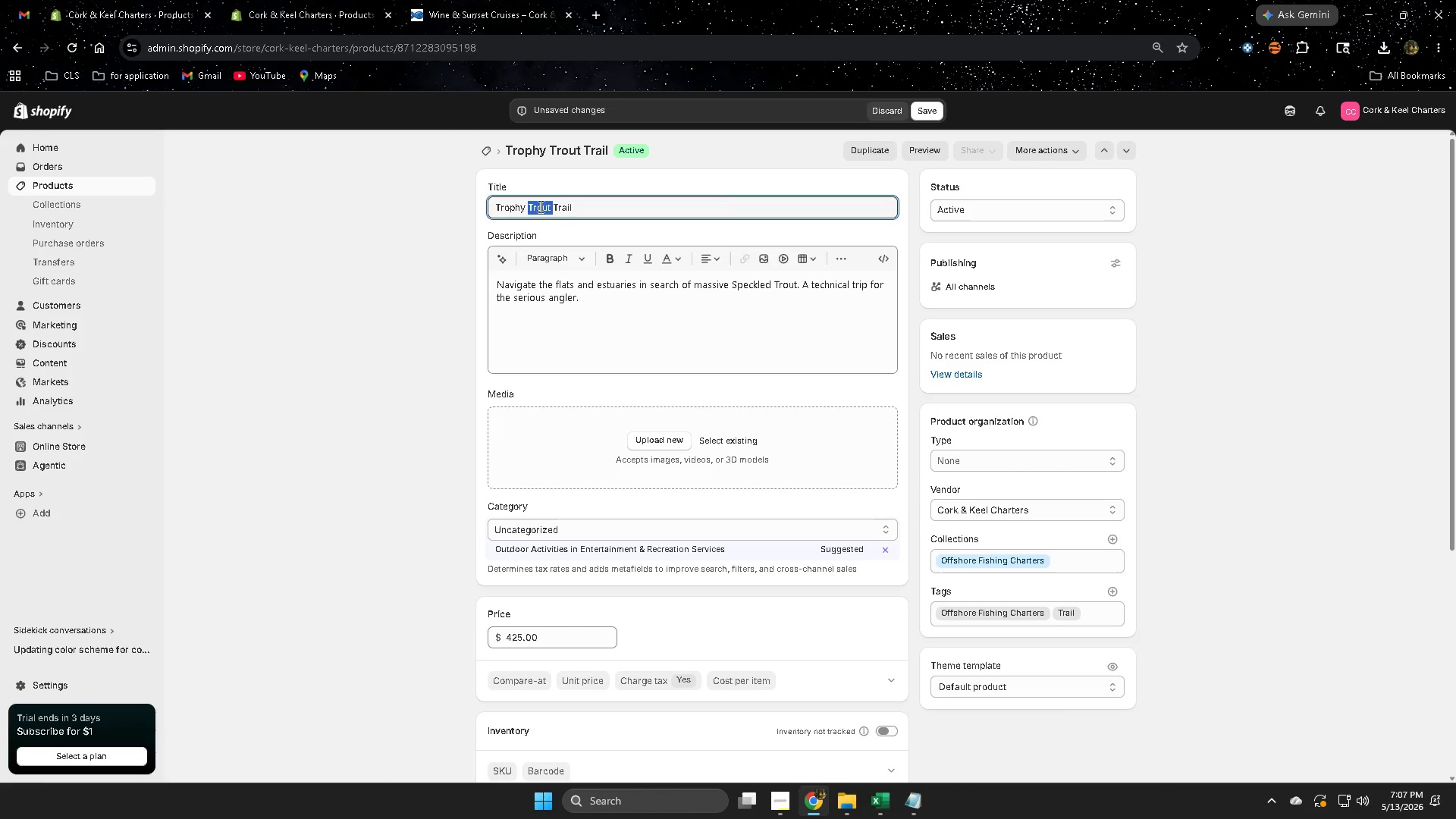 
key(Control+ControlLeft)
 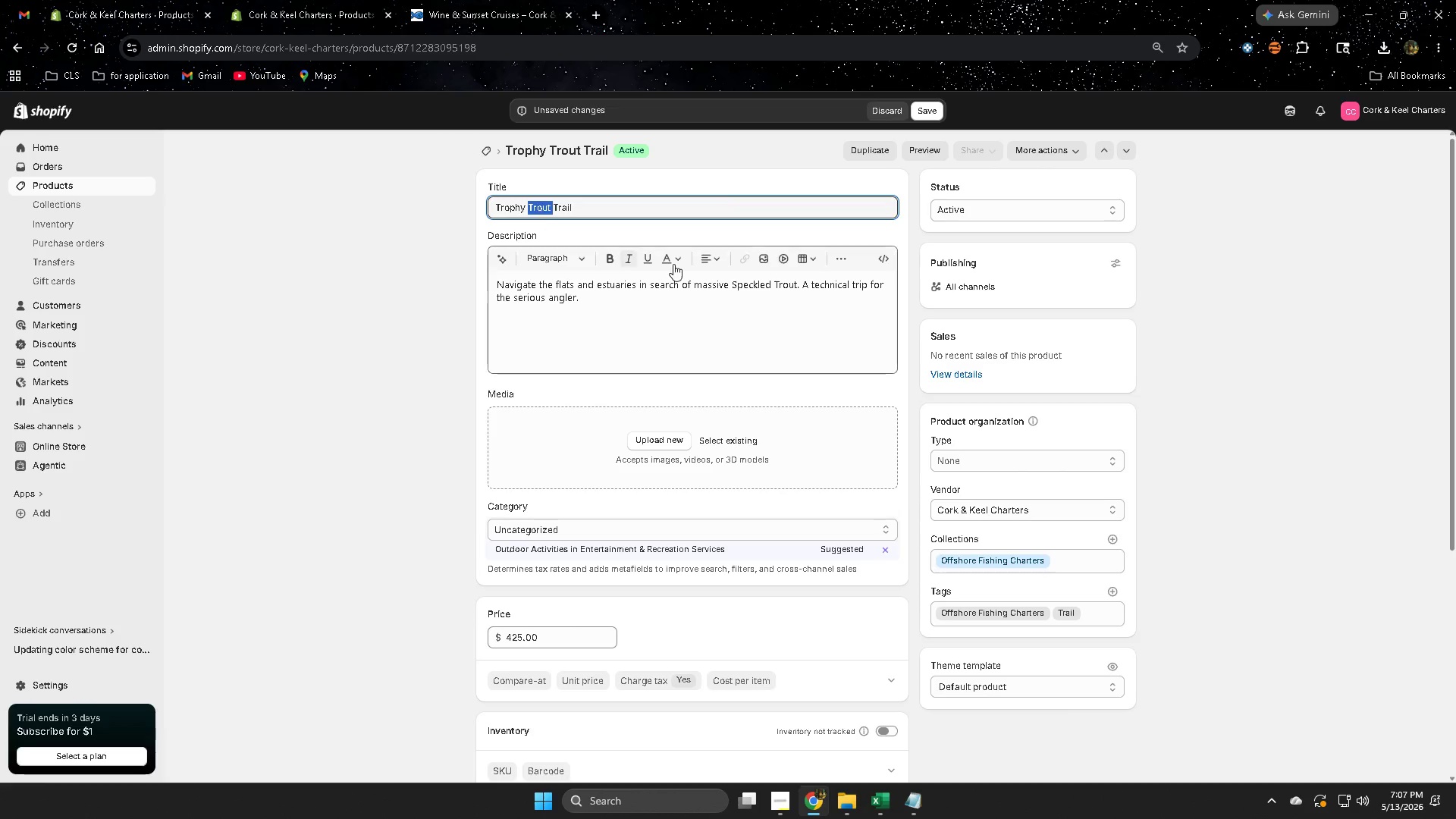 
key(Control+C)
 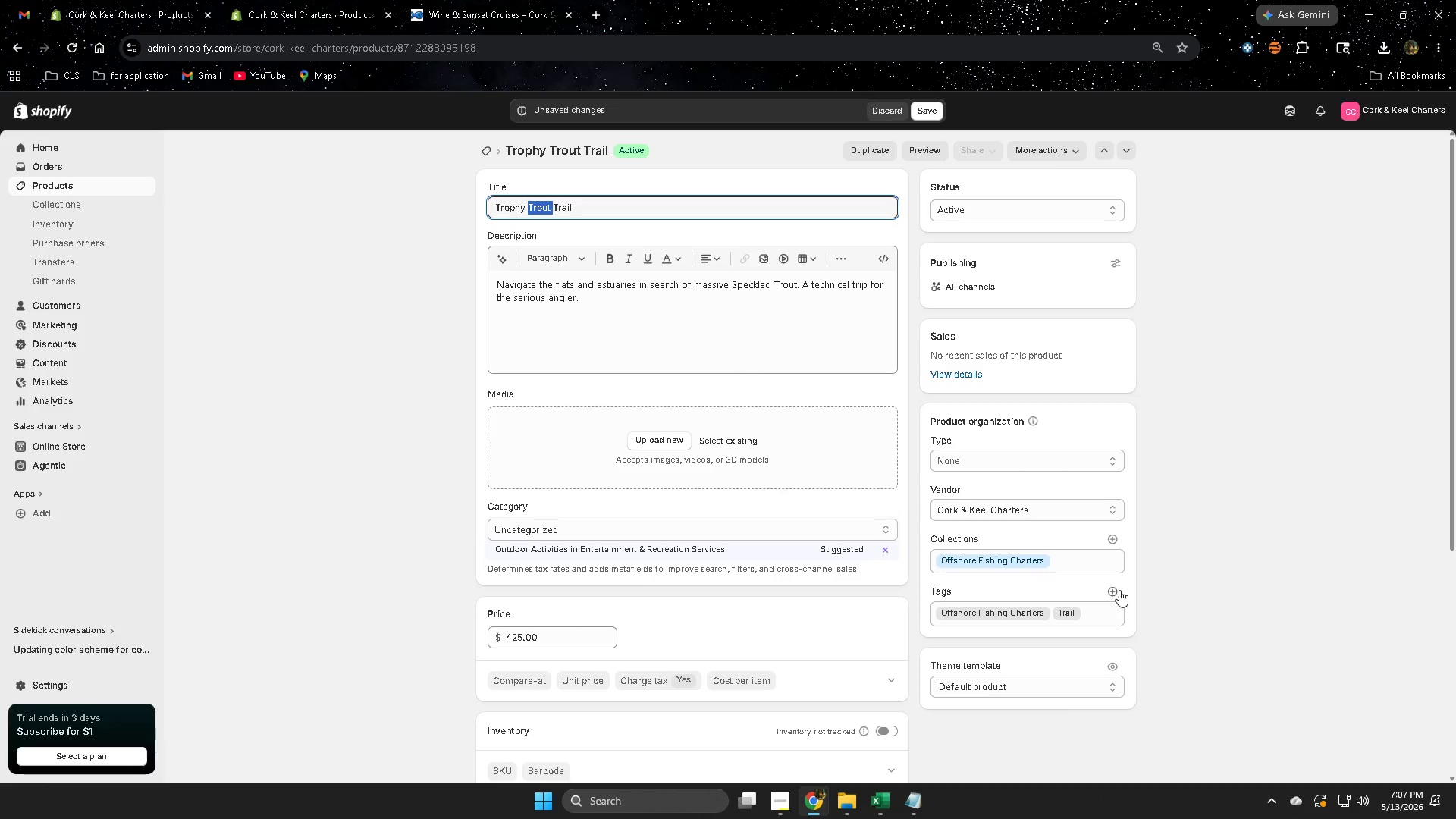 
left_click([1116, 590])
 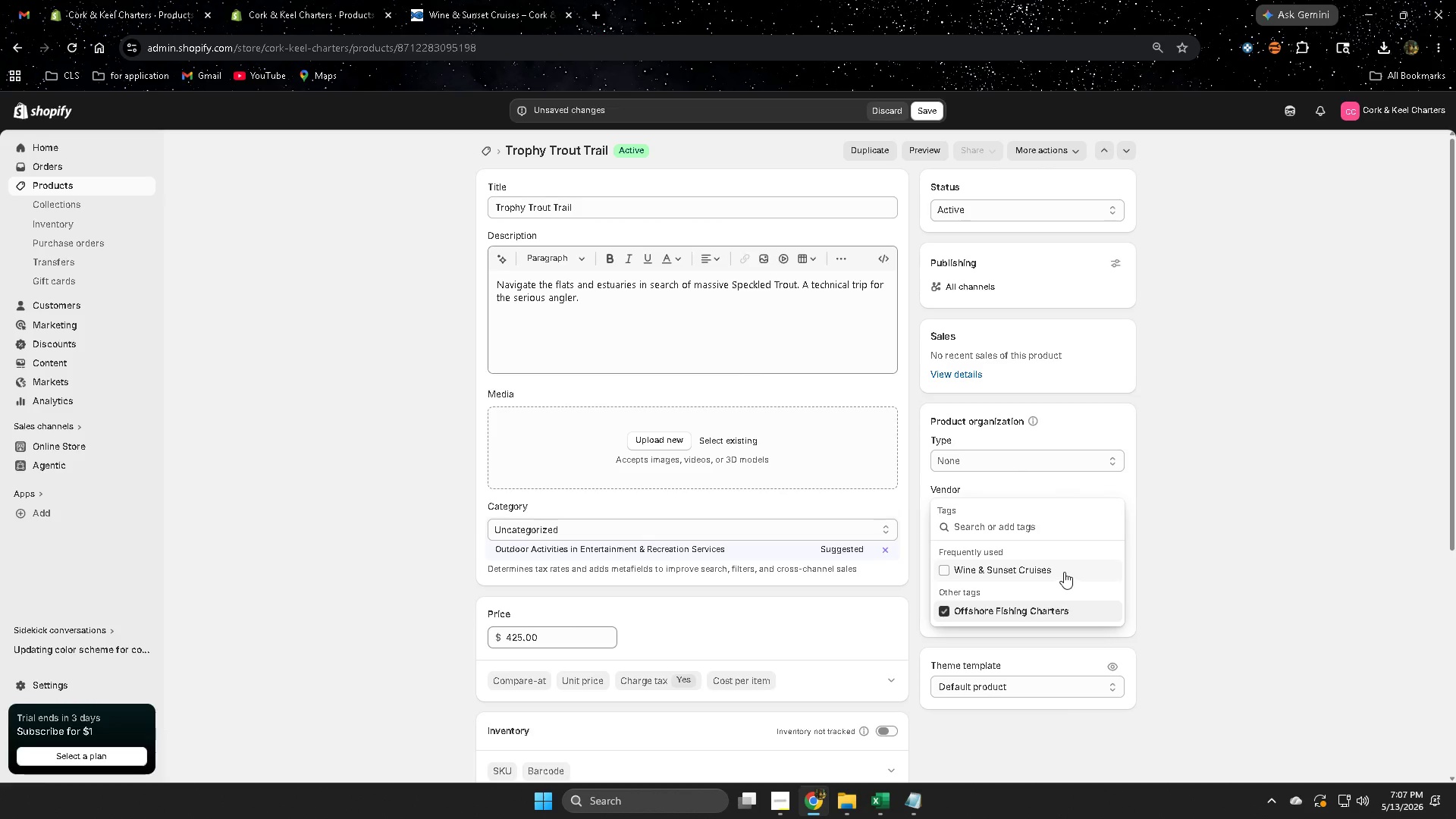 
key(Control+V)
 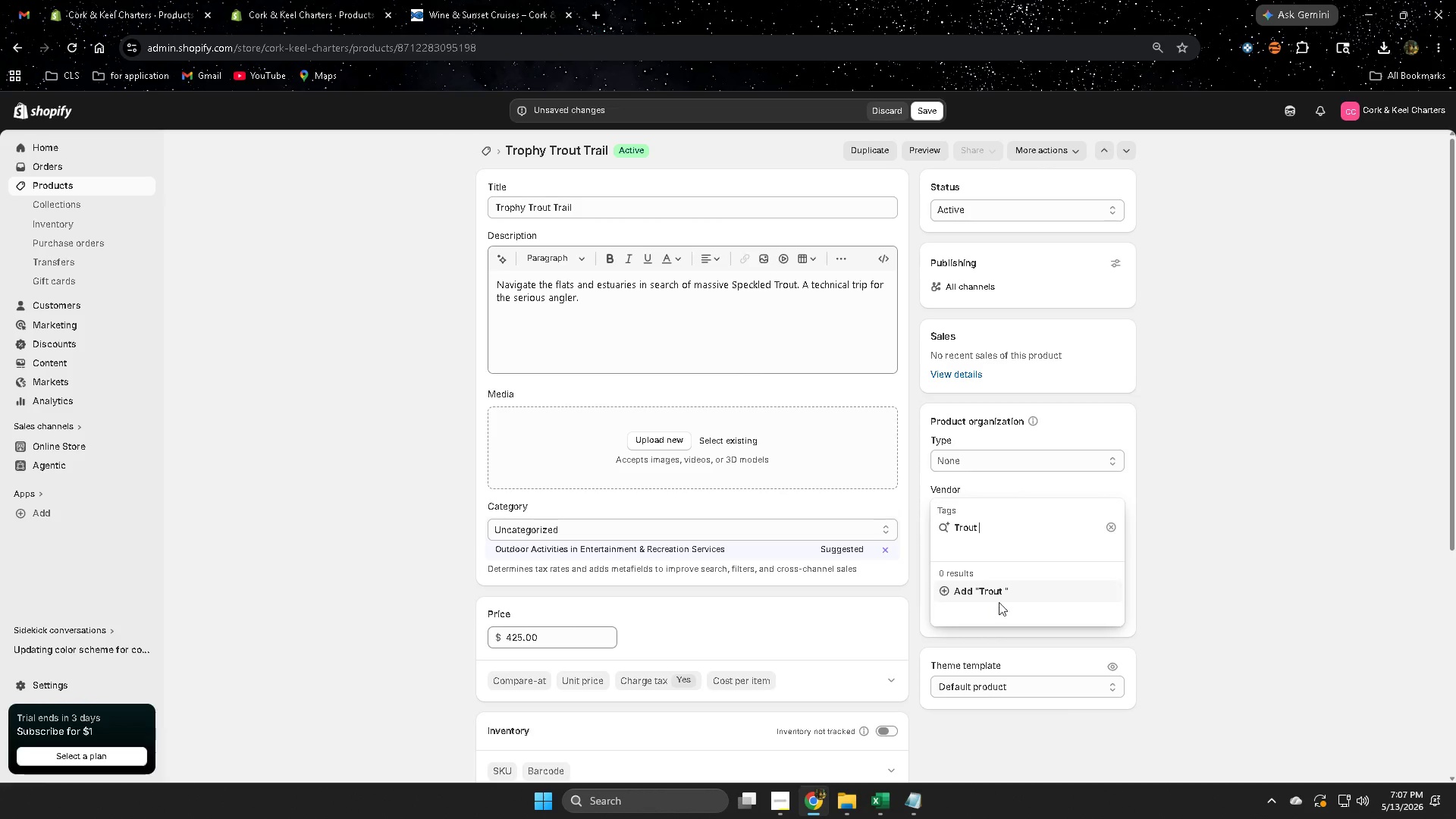 
left_click([996, 593])
 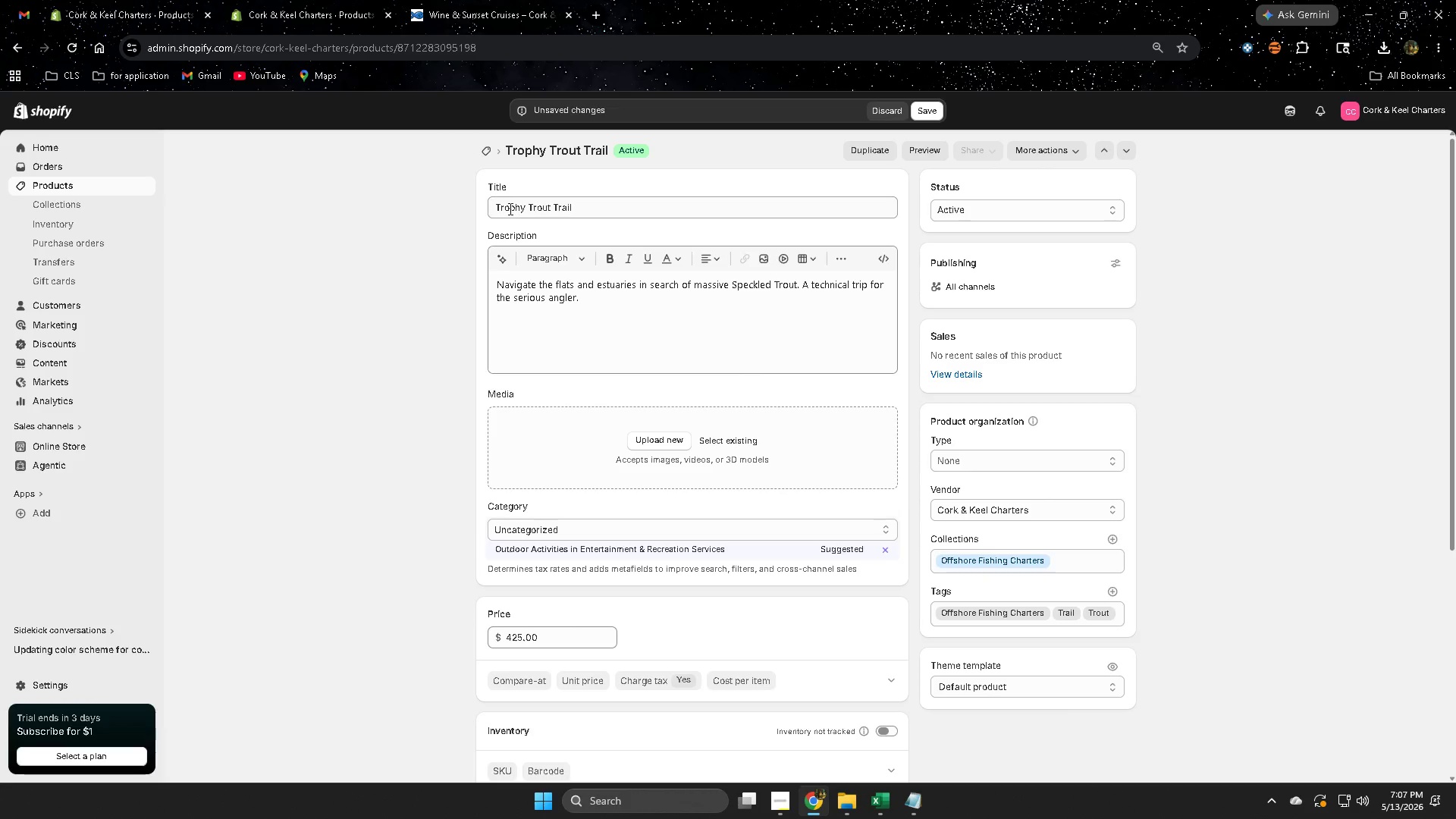 
double_click([504, 206])
 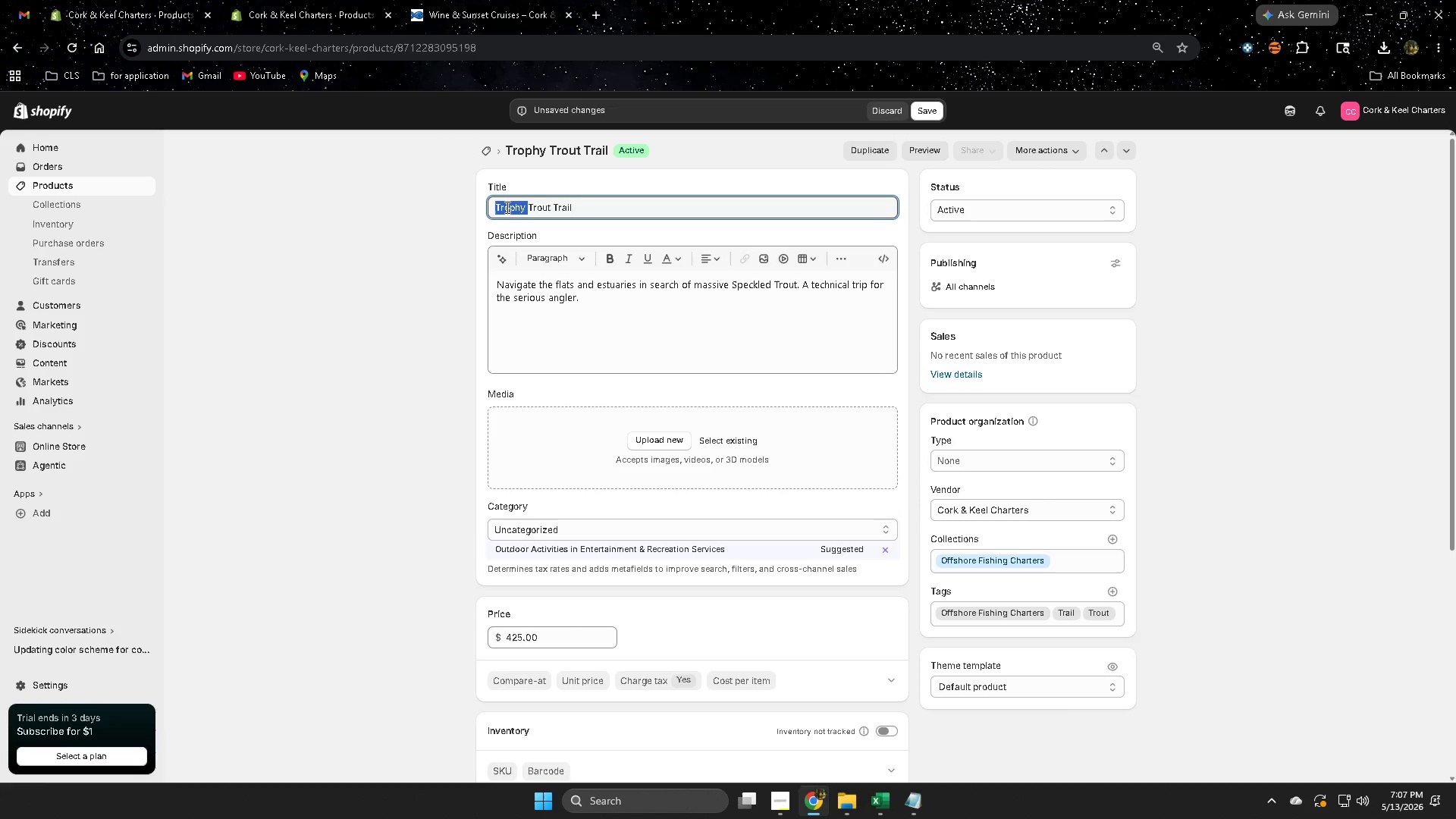 
key(Control+ControlLeft)
 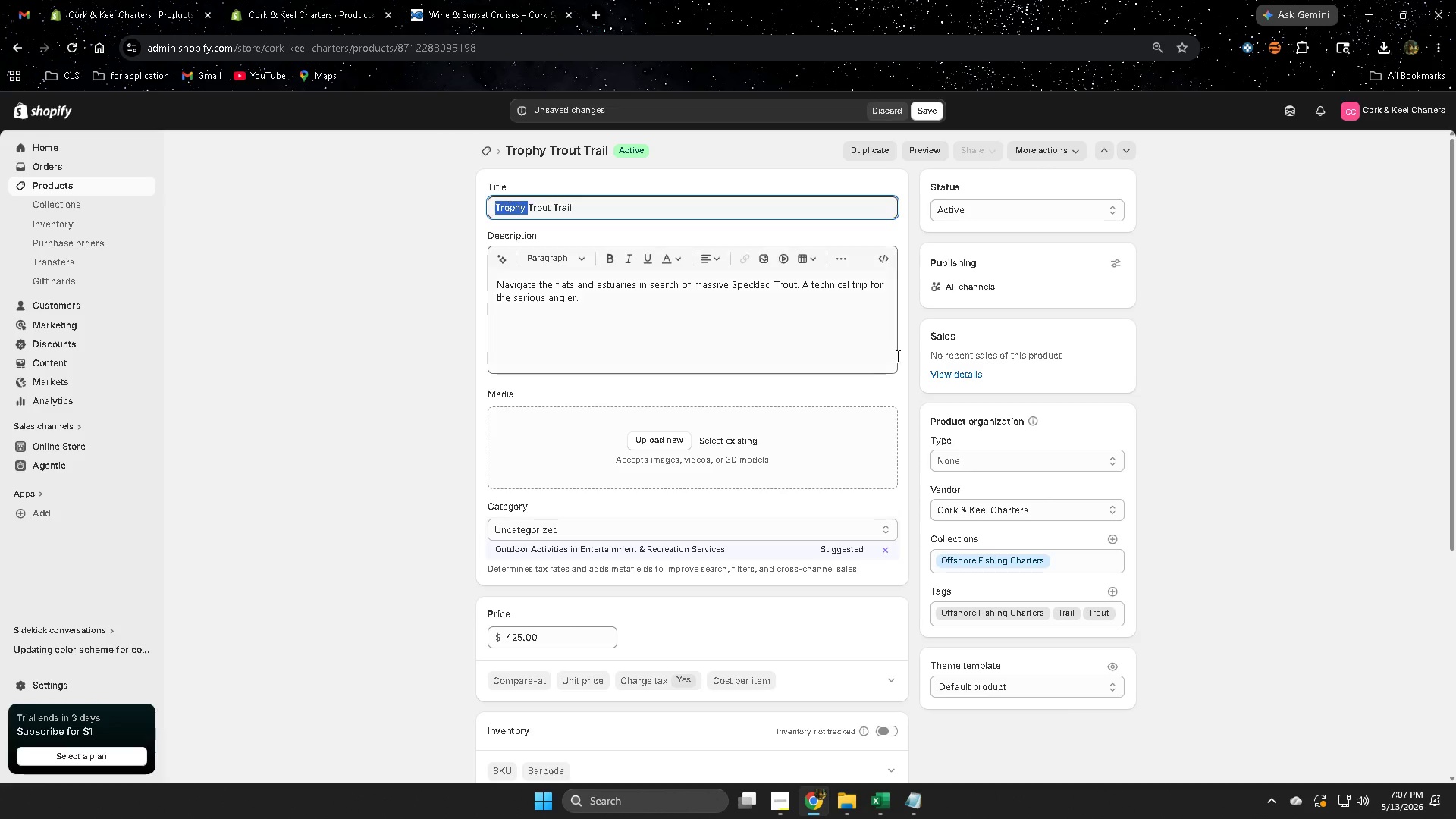 
key(Control+C)
 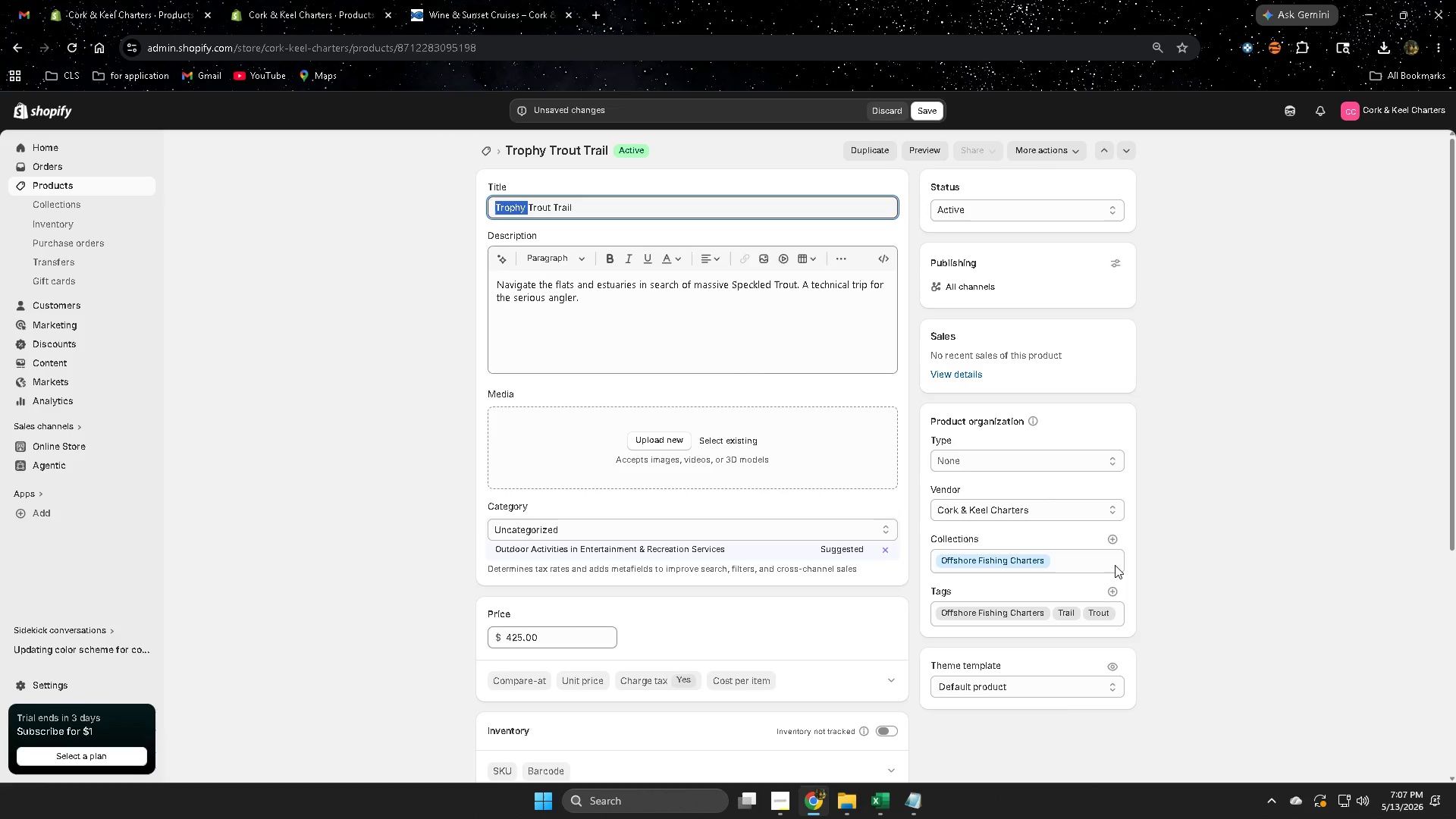 
mouse_move([1100, 541])
 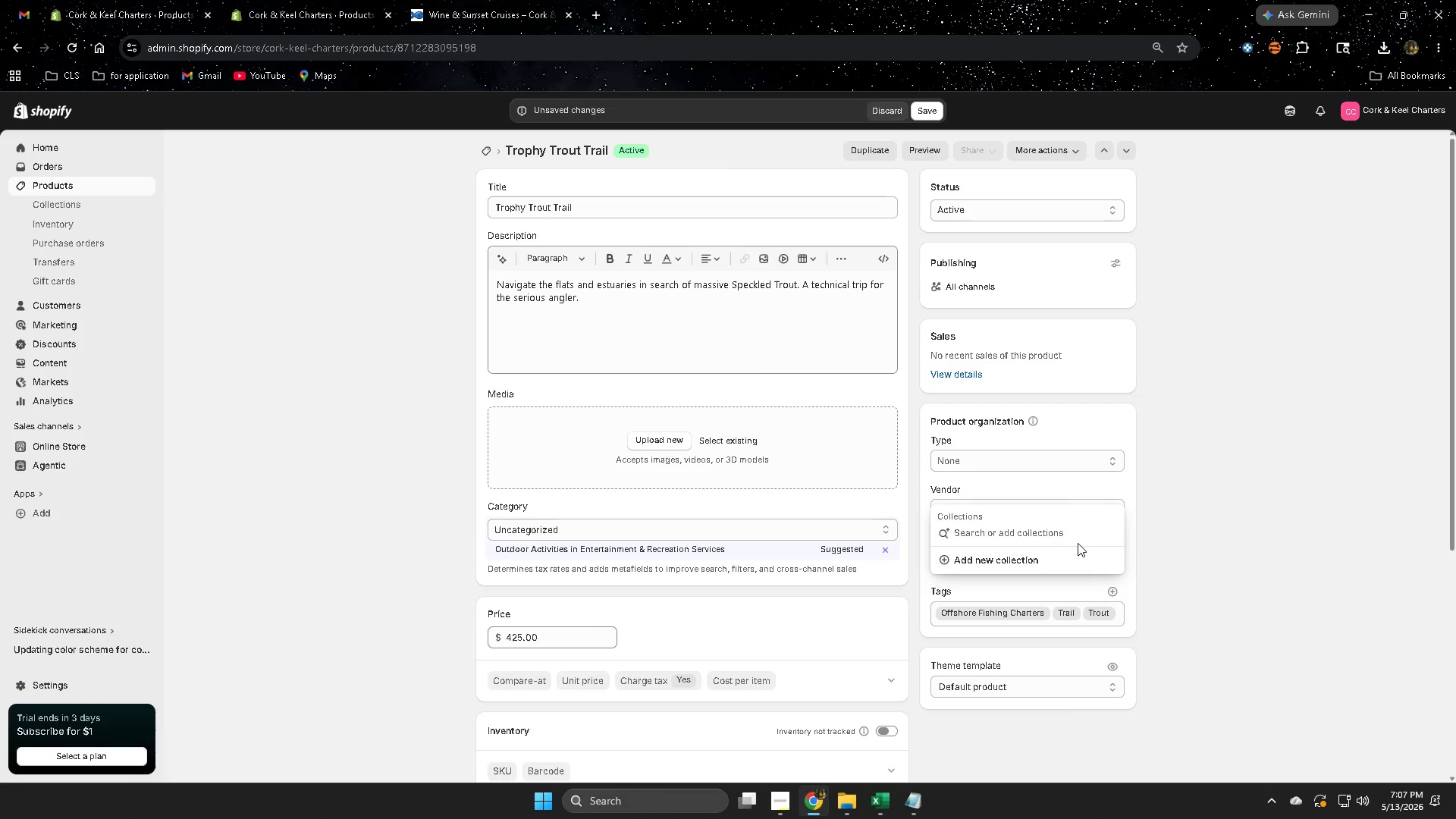 
key(Control+V)
 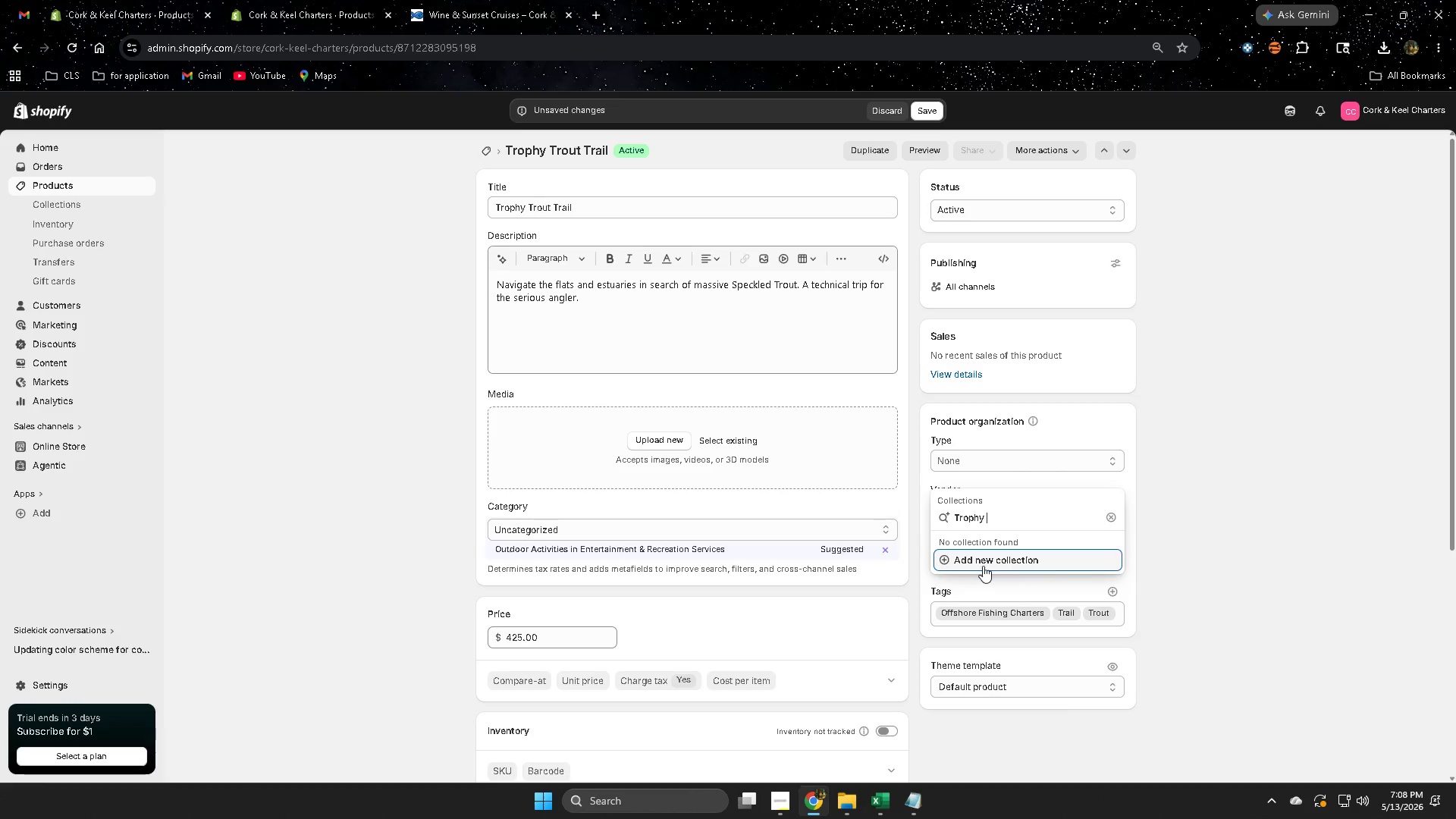 
left_click([1239, 581])
 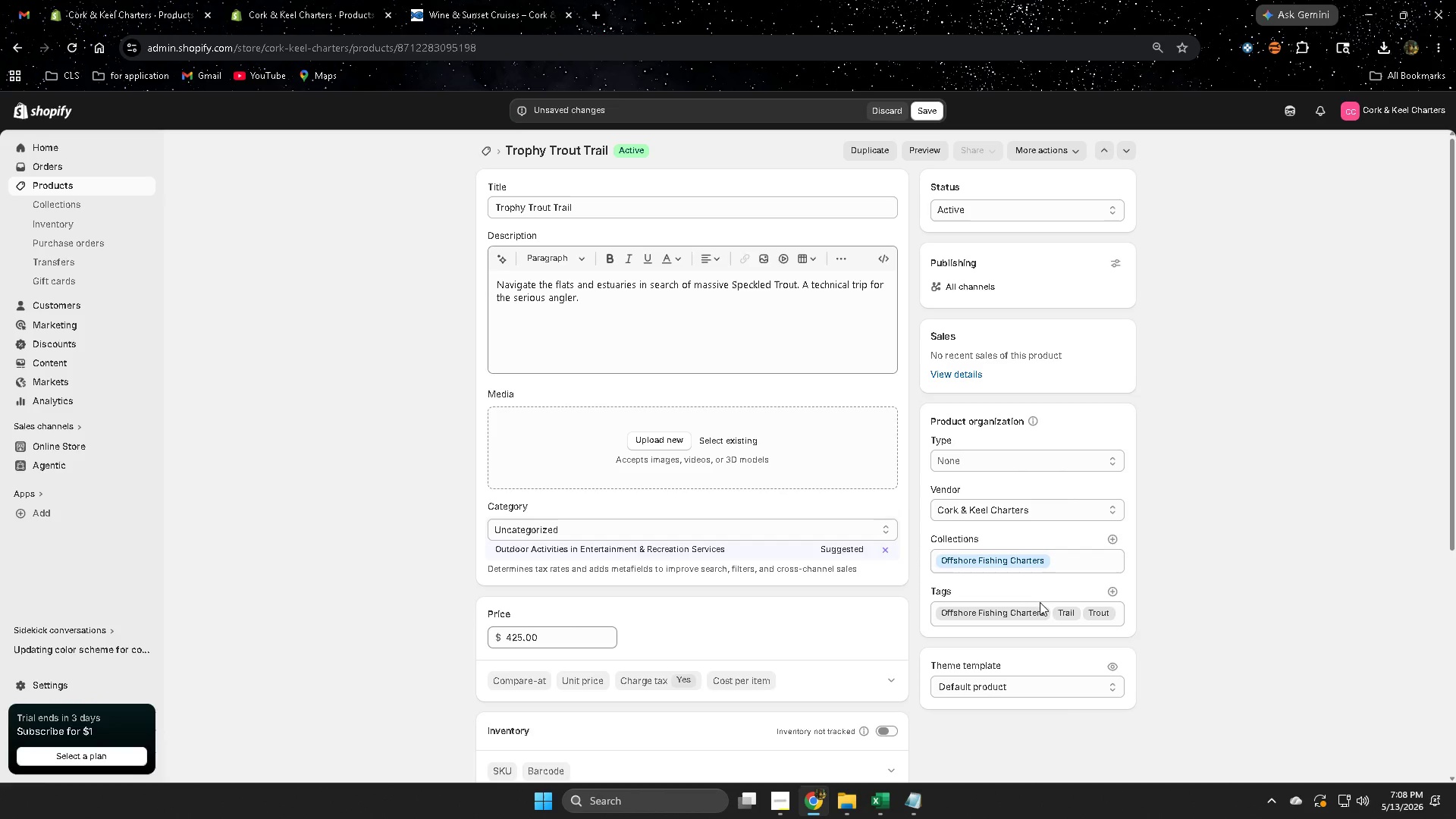 
left_click([1110, 593])
 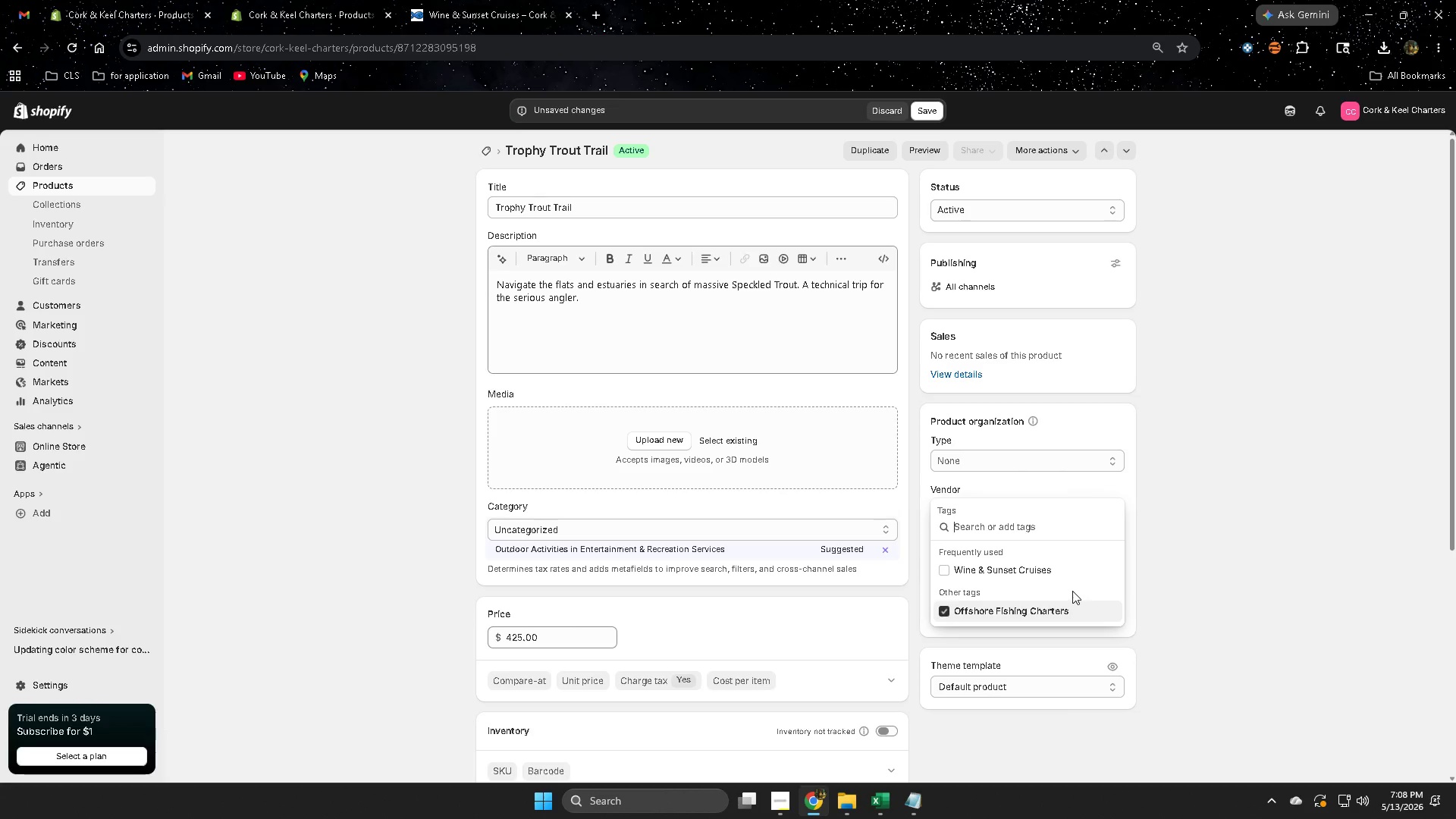 
key(Control+V)
 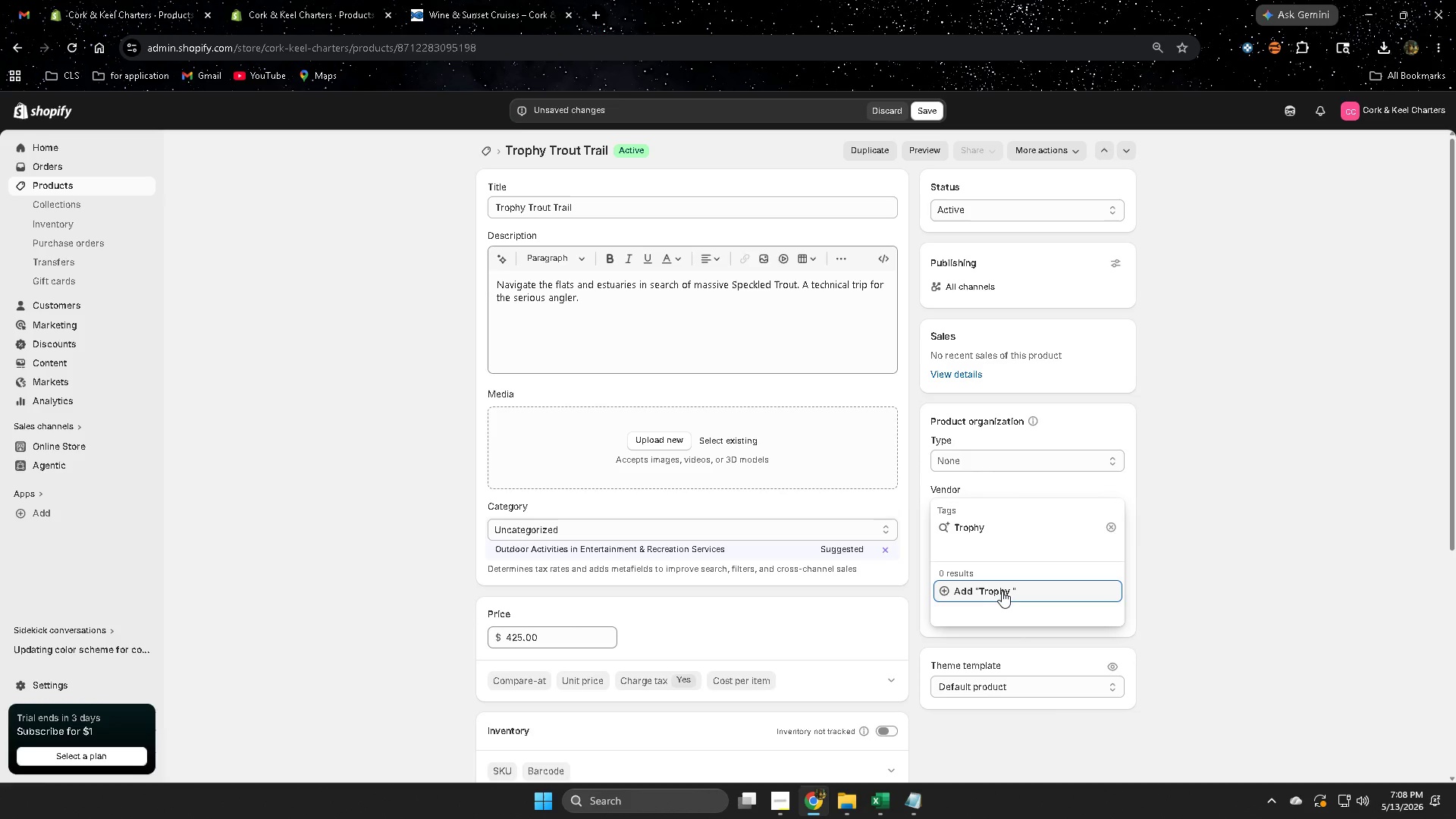 
left_click([1002, 591])
 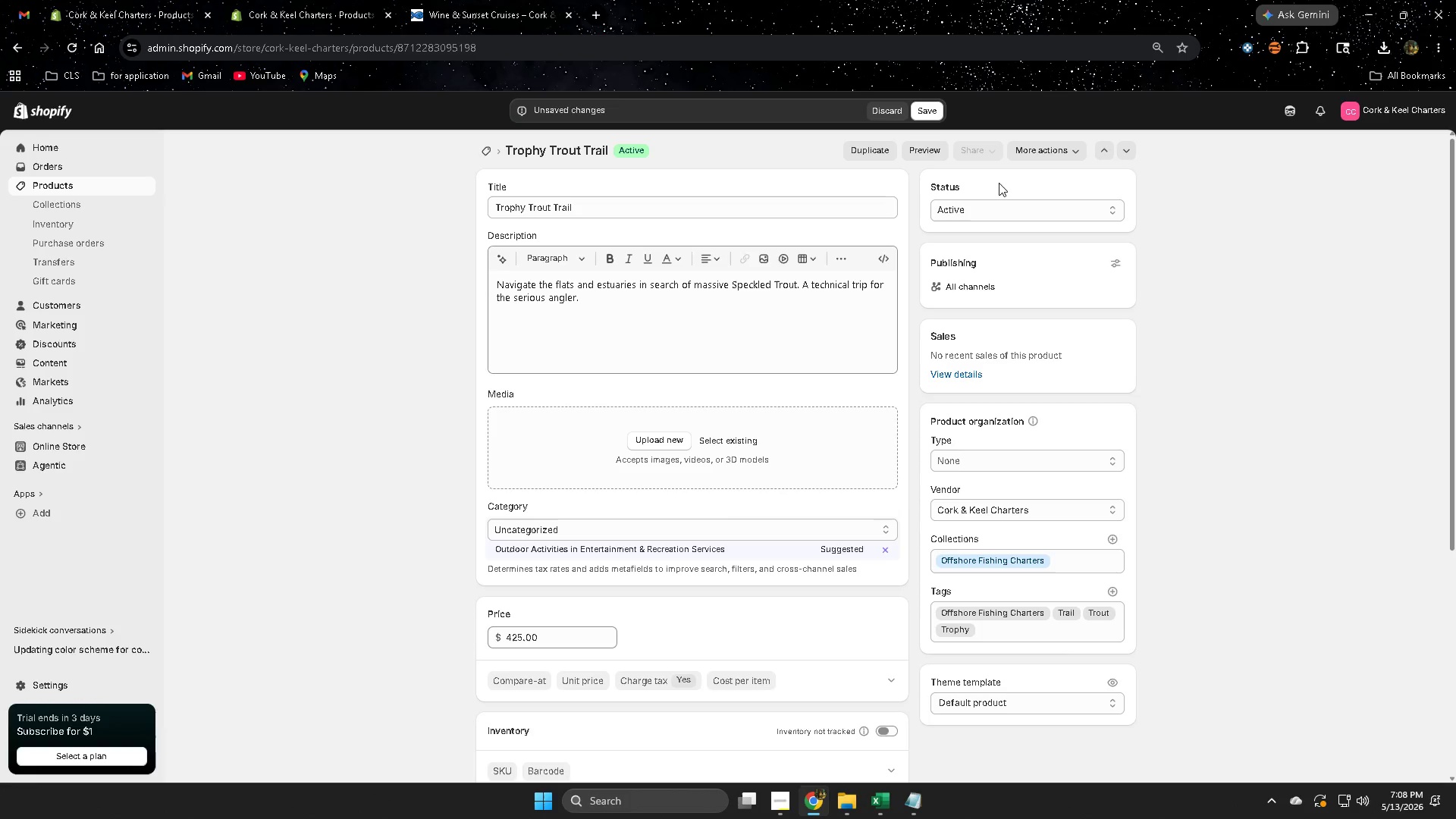 
left_click([919, 110])
 